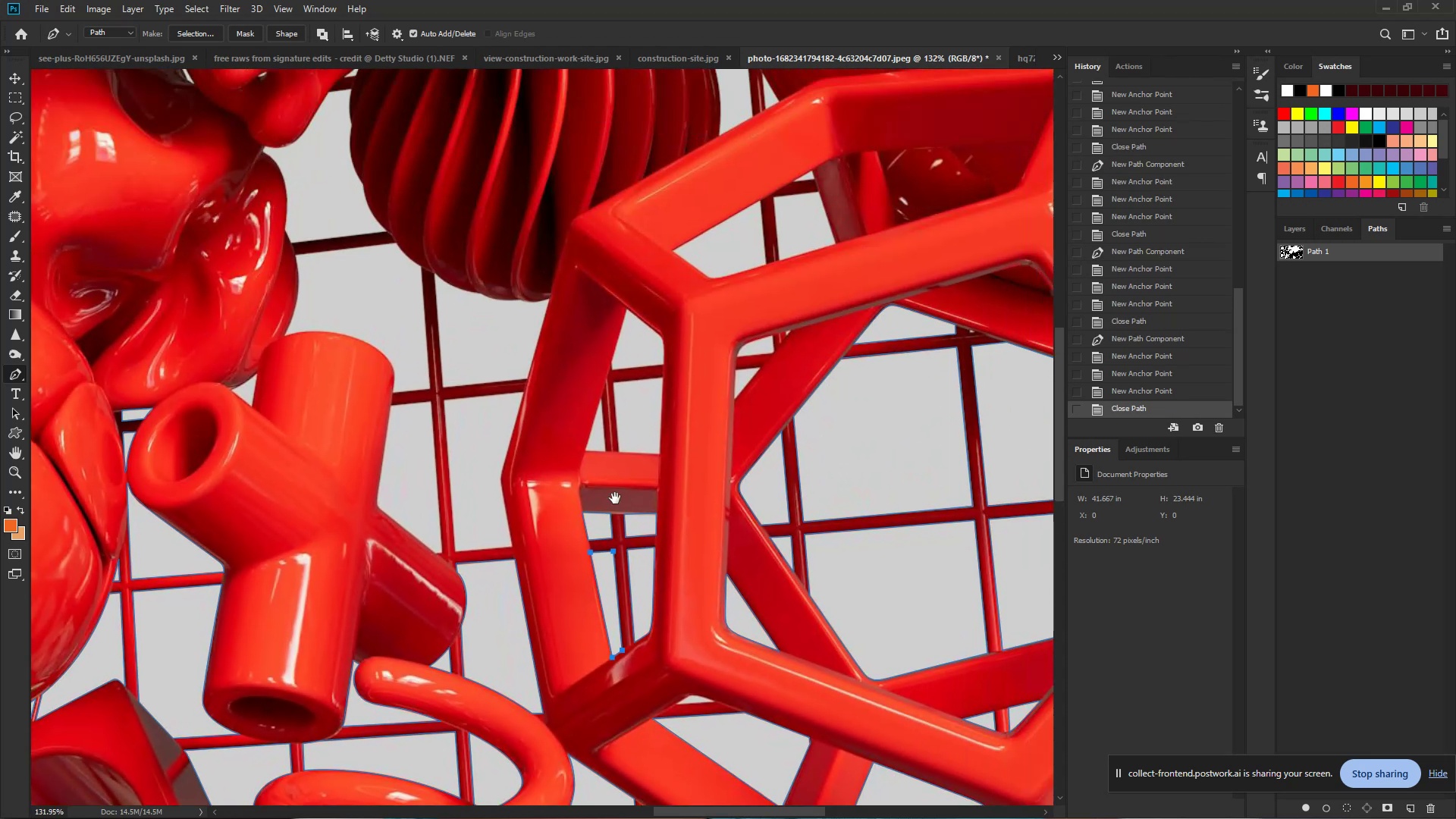 
hold_key(key=Space, duration=0.3)
 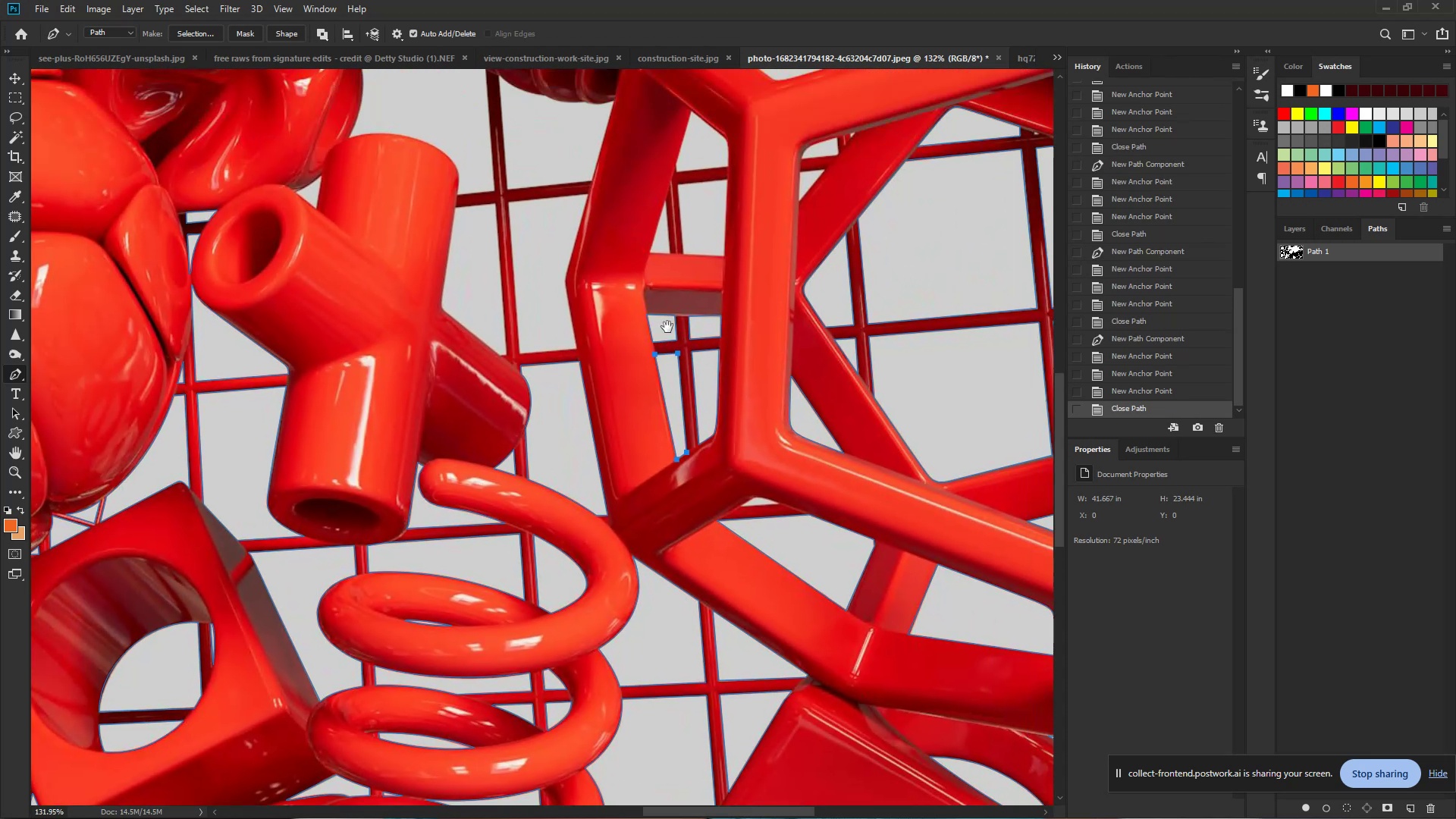 
left_click_drag(start_coordinate=[747, 269], to_coordinate=[682, 269])
 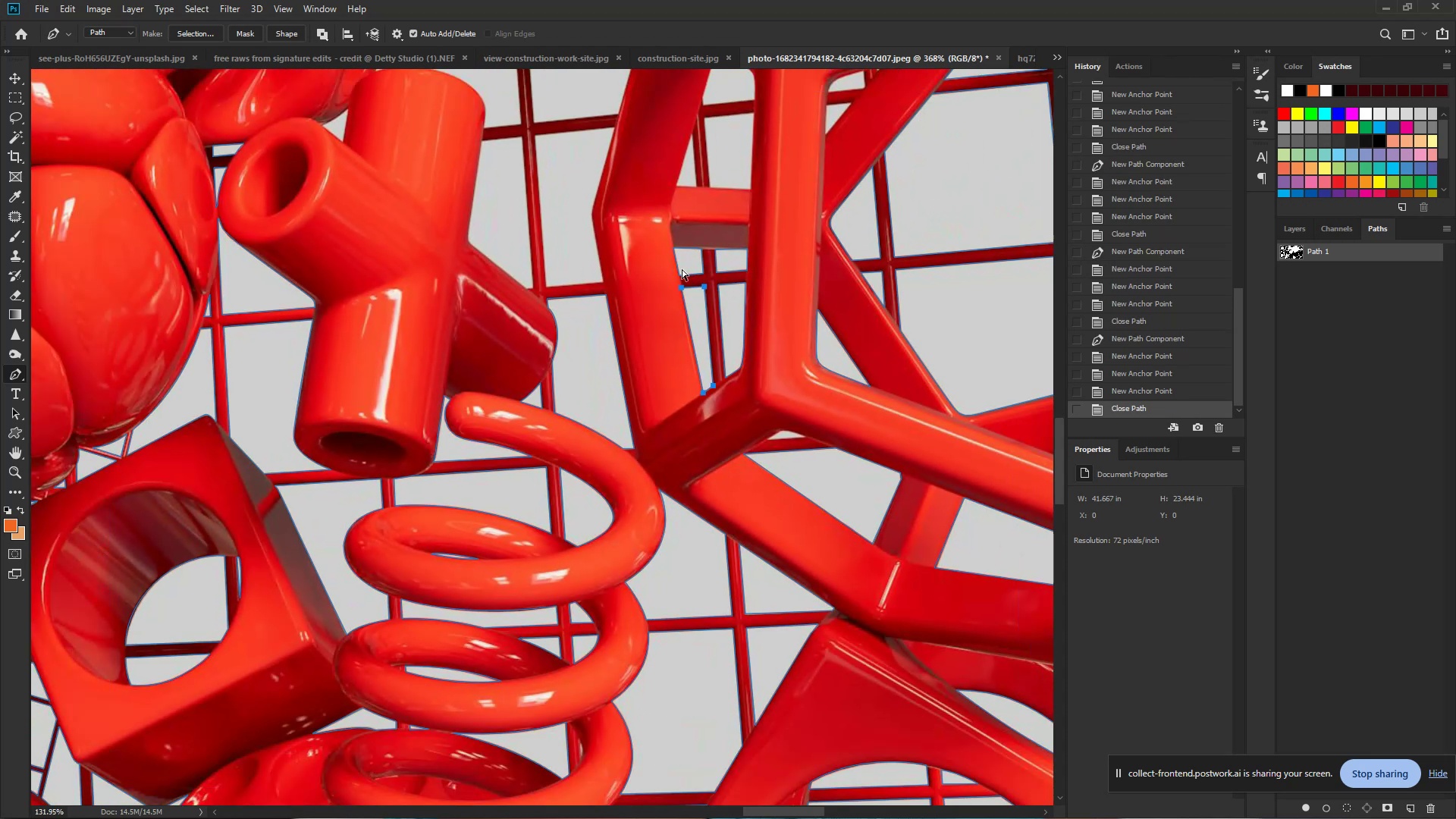 
hold_key(key=Space, duration=0.69)
 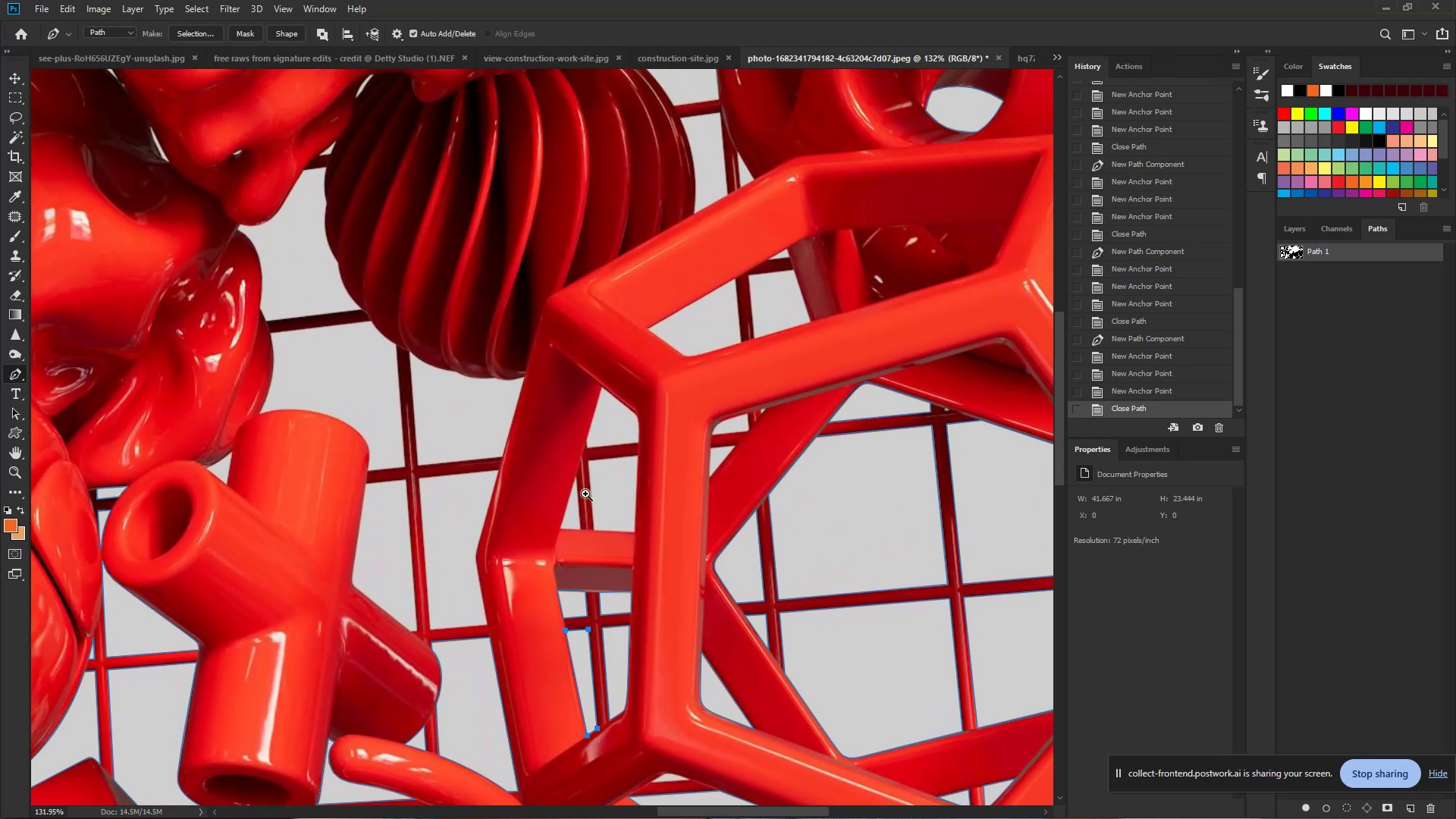 
left_click_drag(start_coordinate=[717, 199], to_coordinate=[601, 542])
 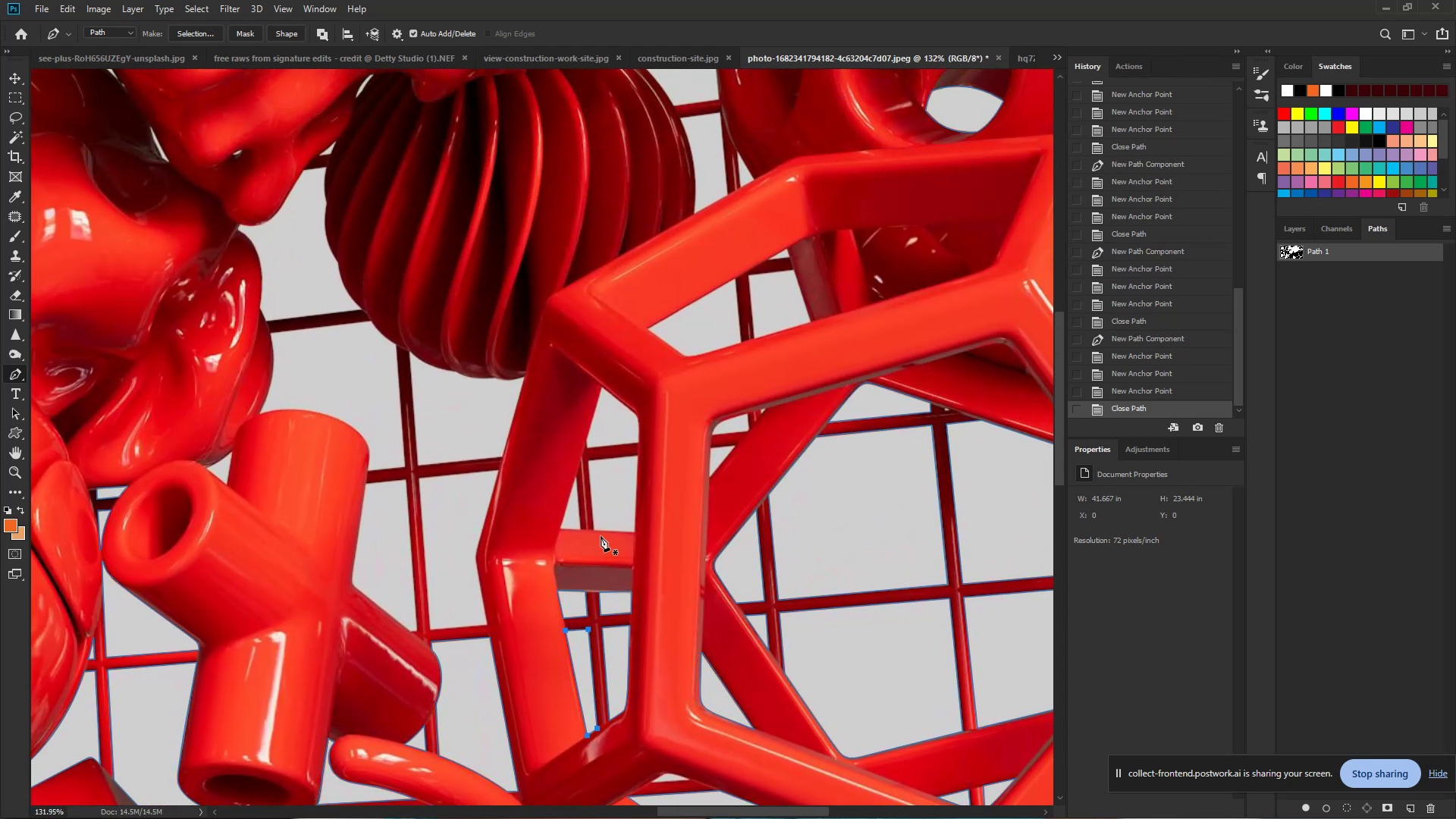 
hold_key(key=ControlLeft, duration=0.66)
 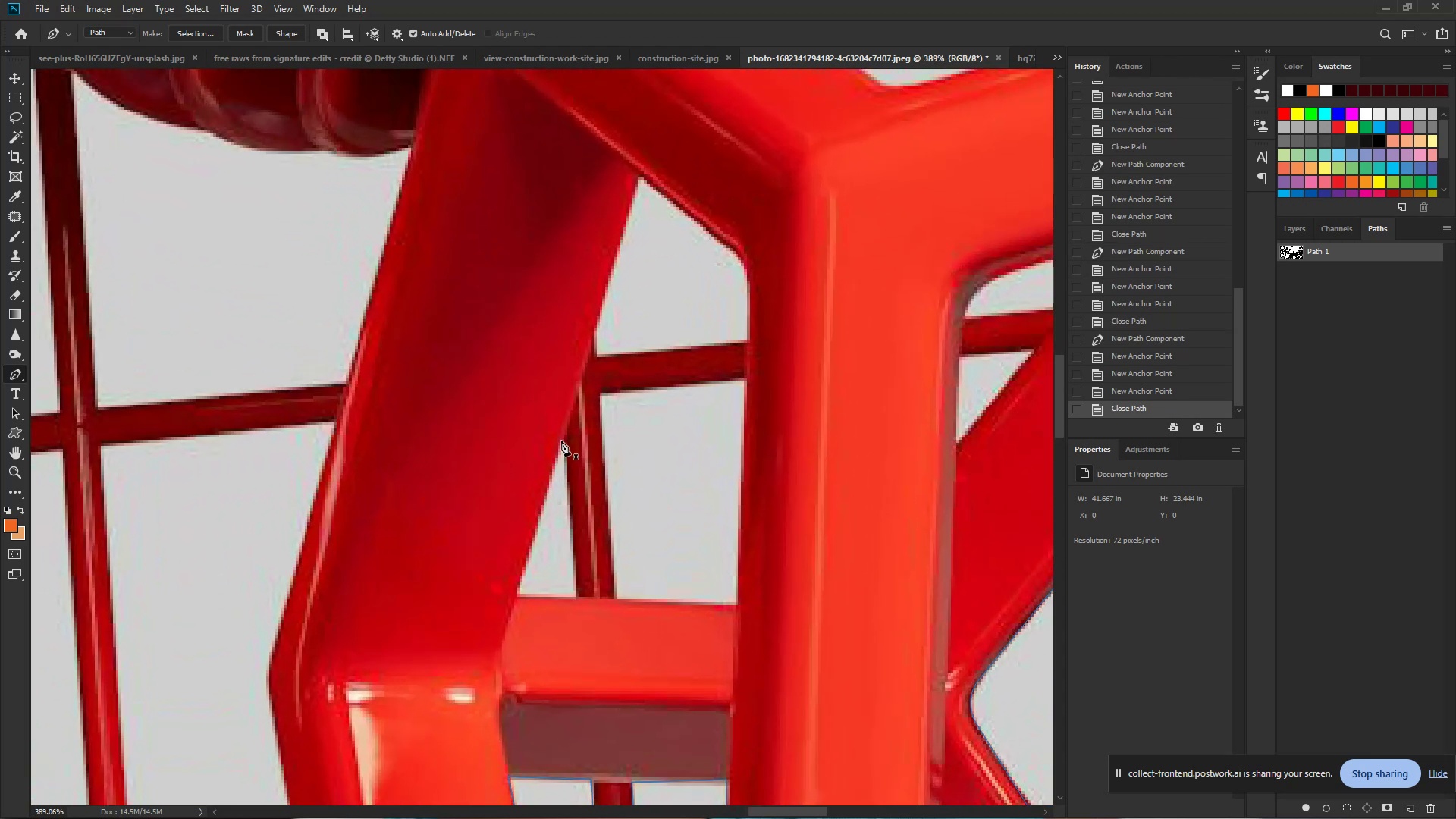 
hold_key(key=Space, duration=0.49)
 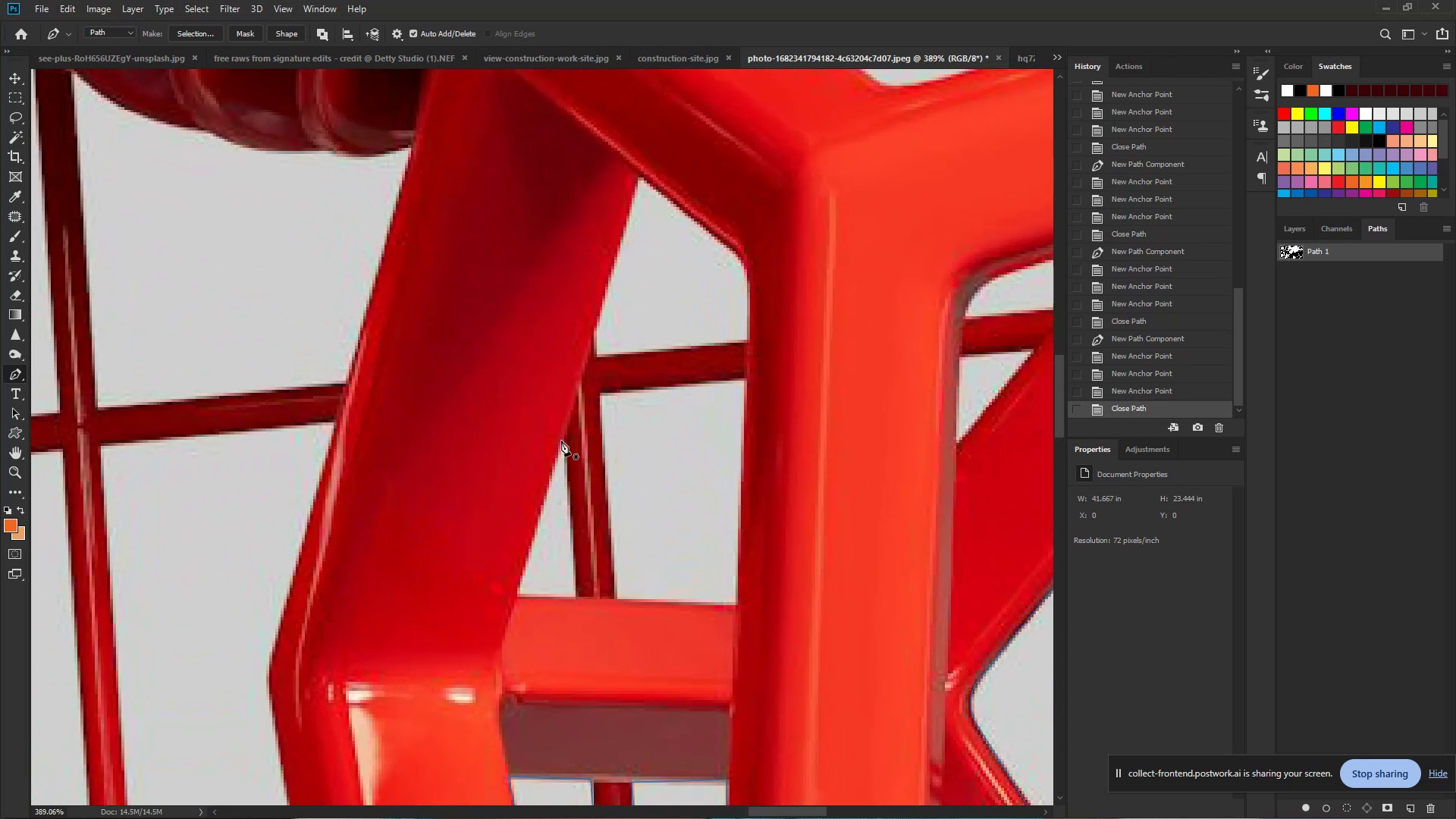 
left_click_drag(start_coordinate=[582, 495], to_coordinate=[651, 509])
 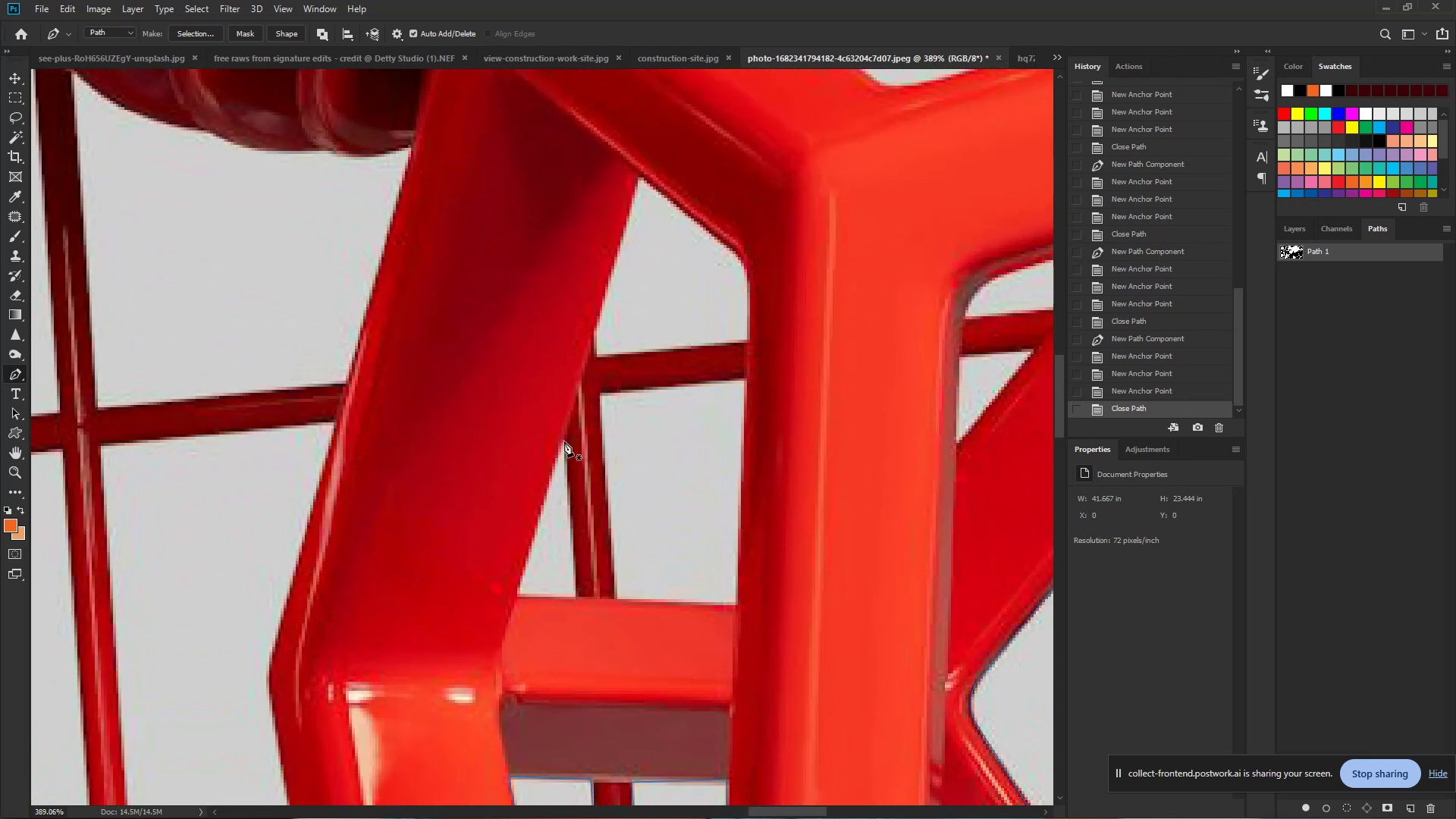 
left_click([564, 441])
 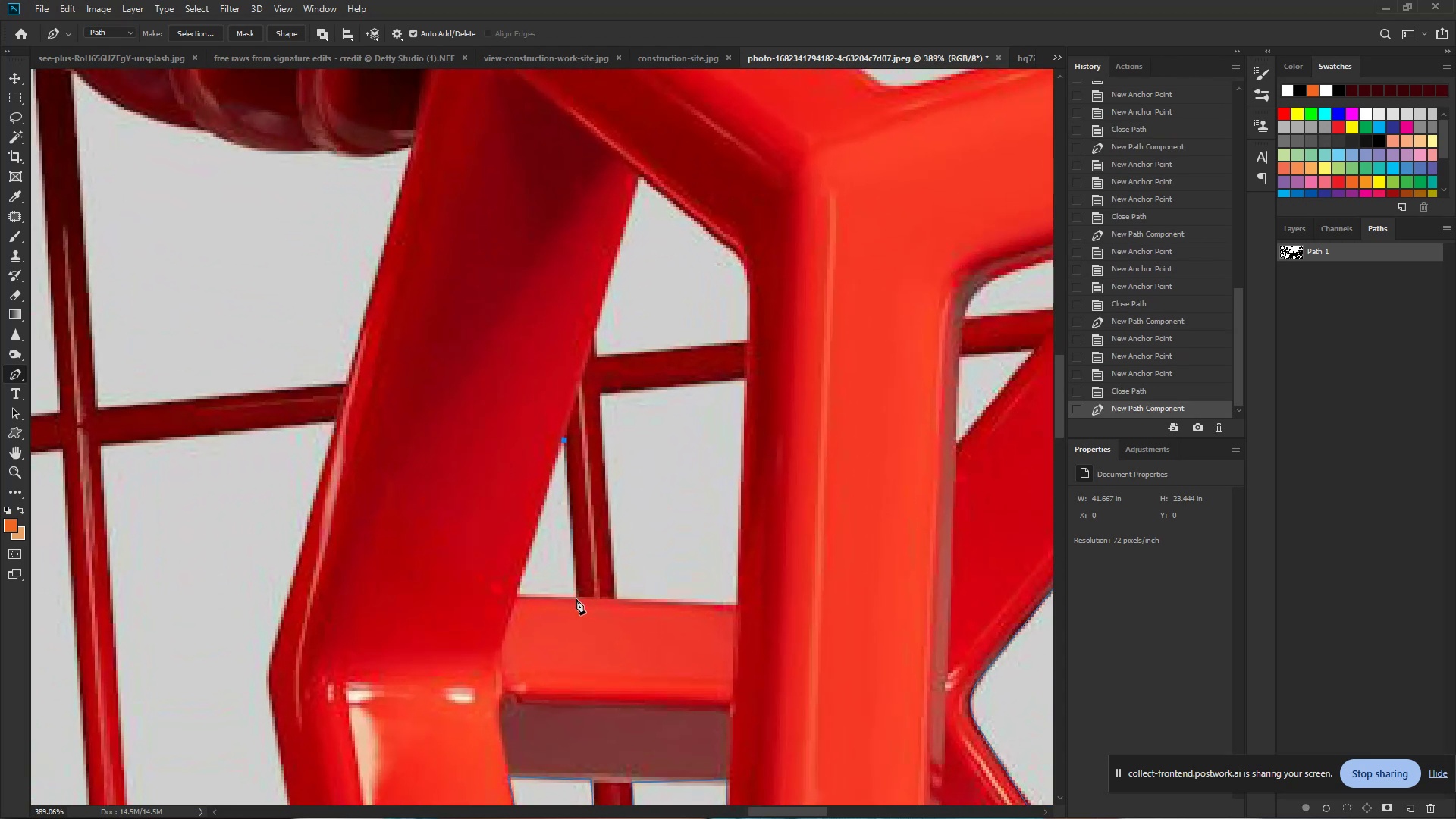 
left_click([577, 599])
 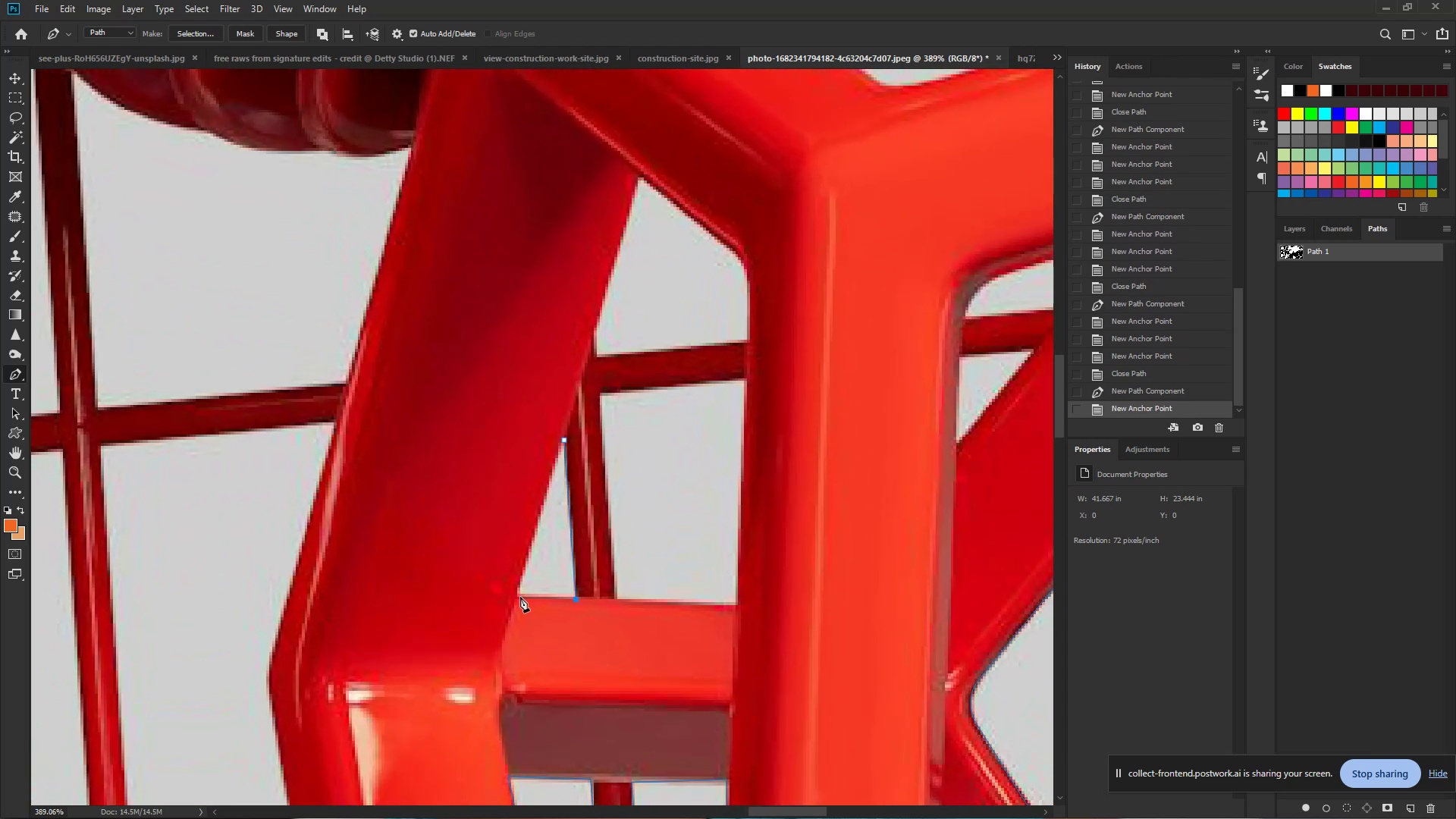 
left_click([519, 597])
 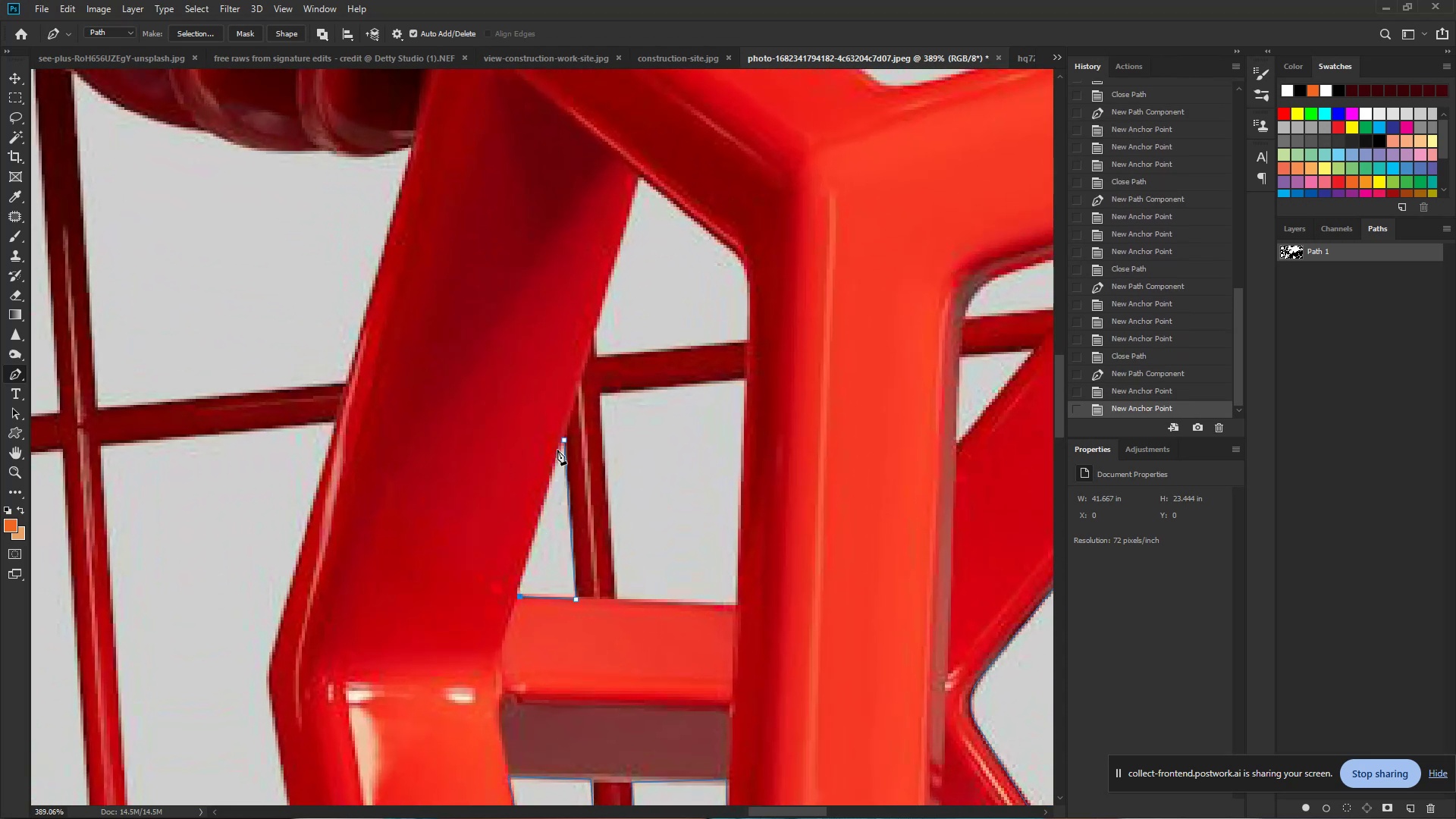 
left_click([561, 441])
 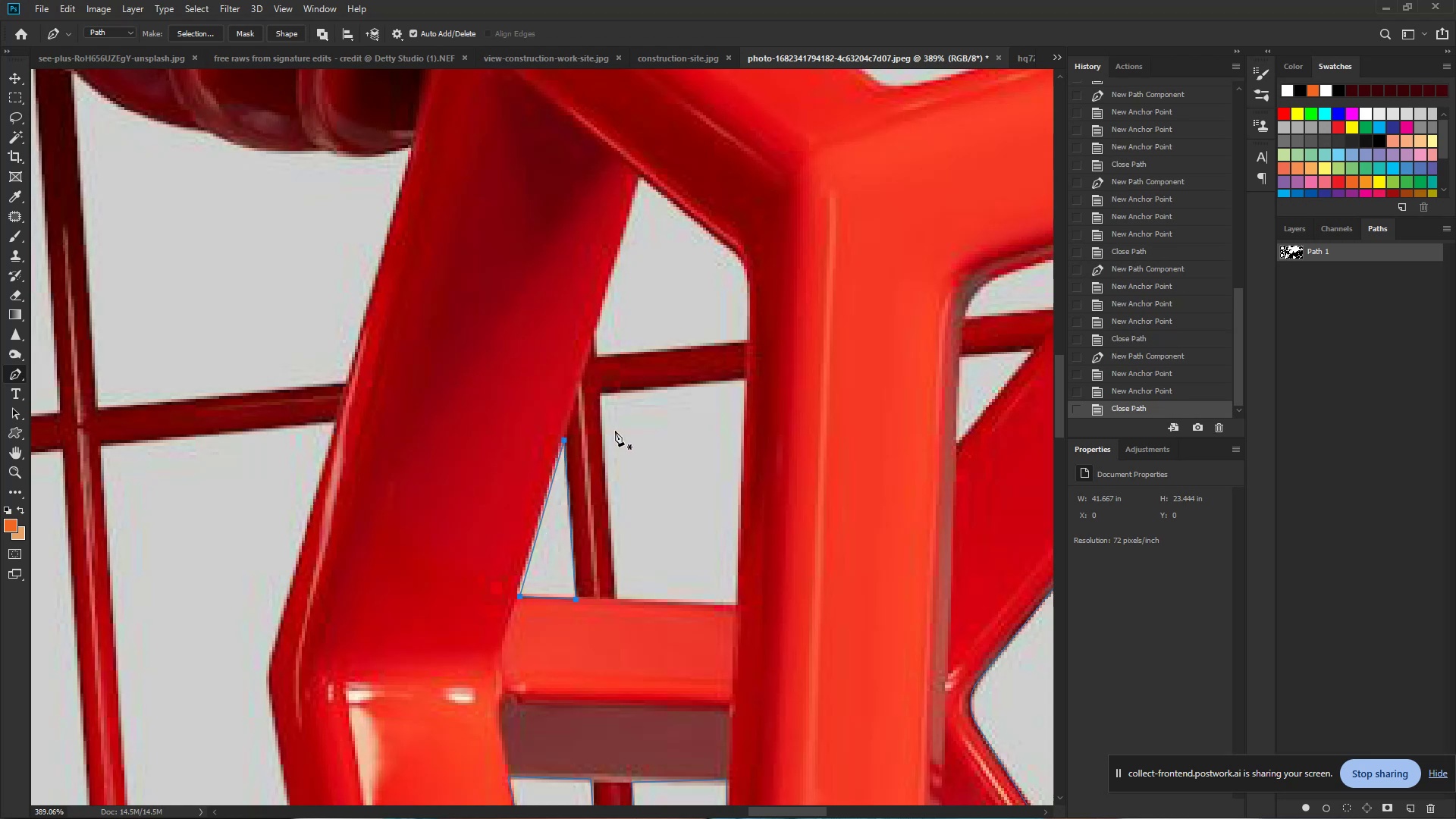 
key(Control+Z)
 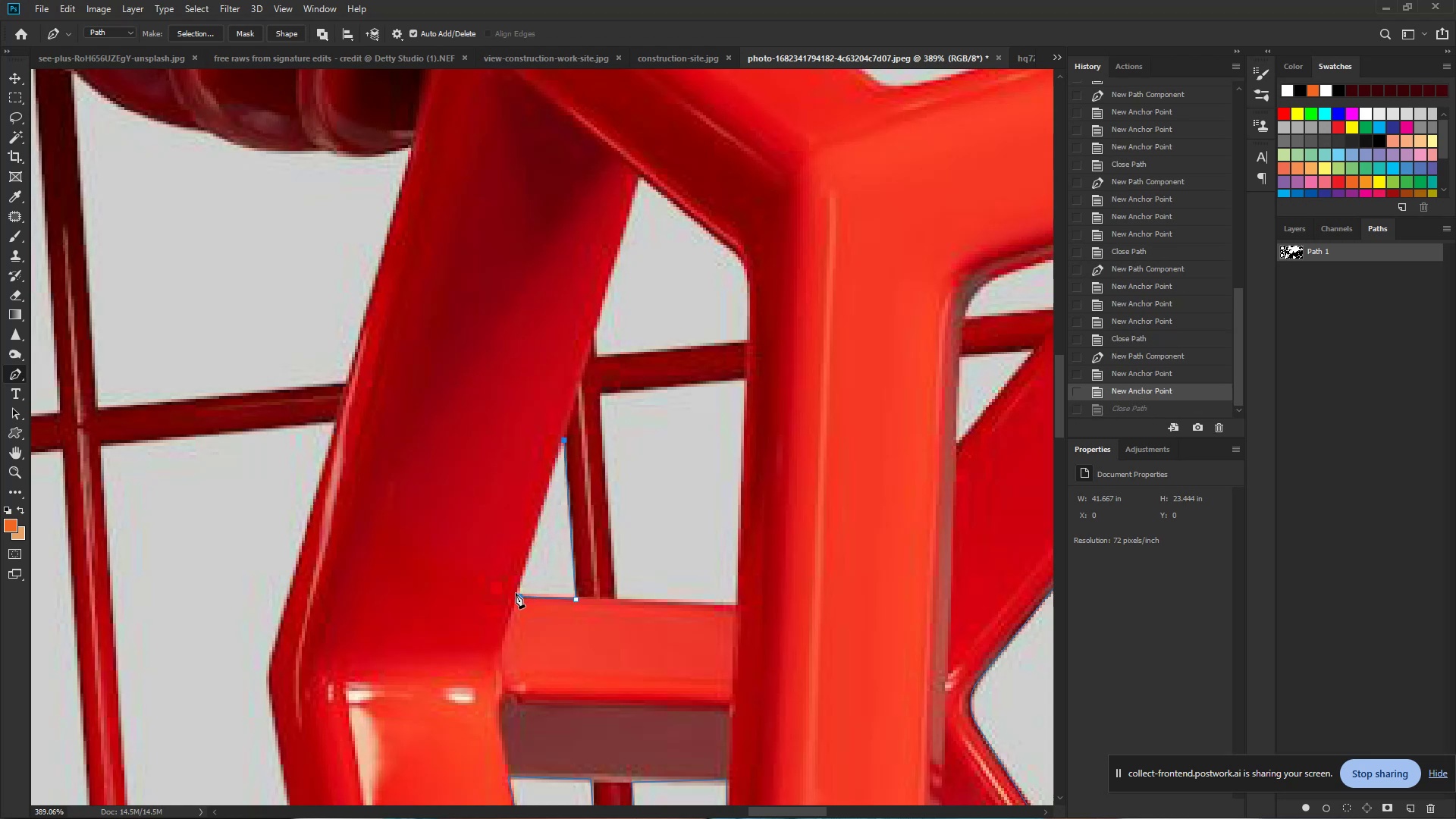 
left_click([516, 593])
 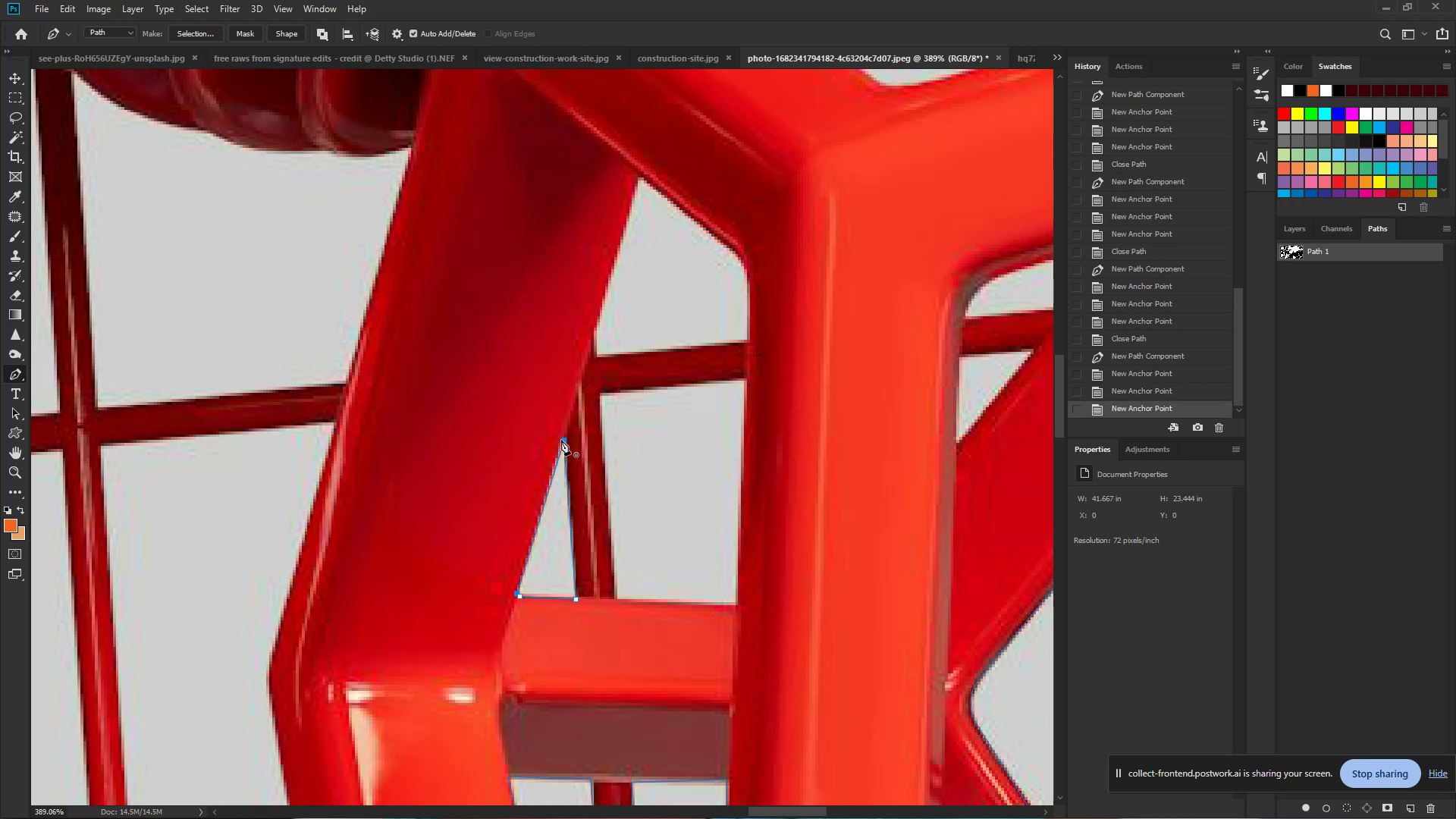 
left_click([560, 440])
 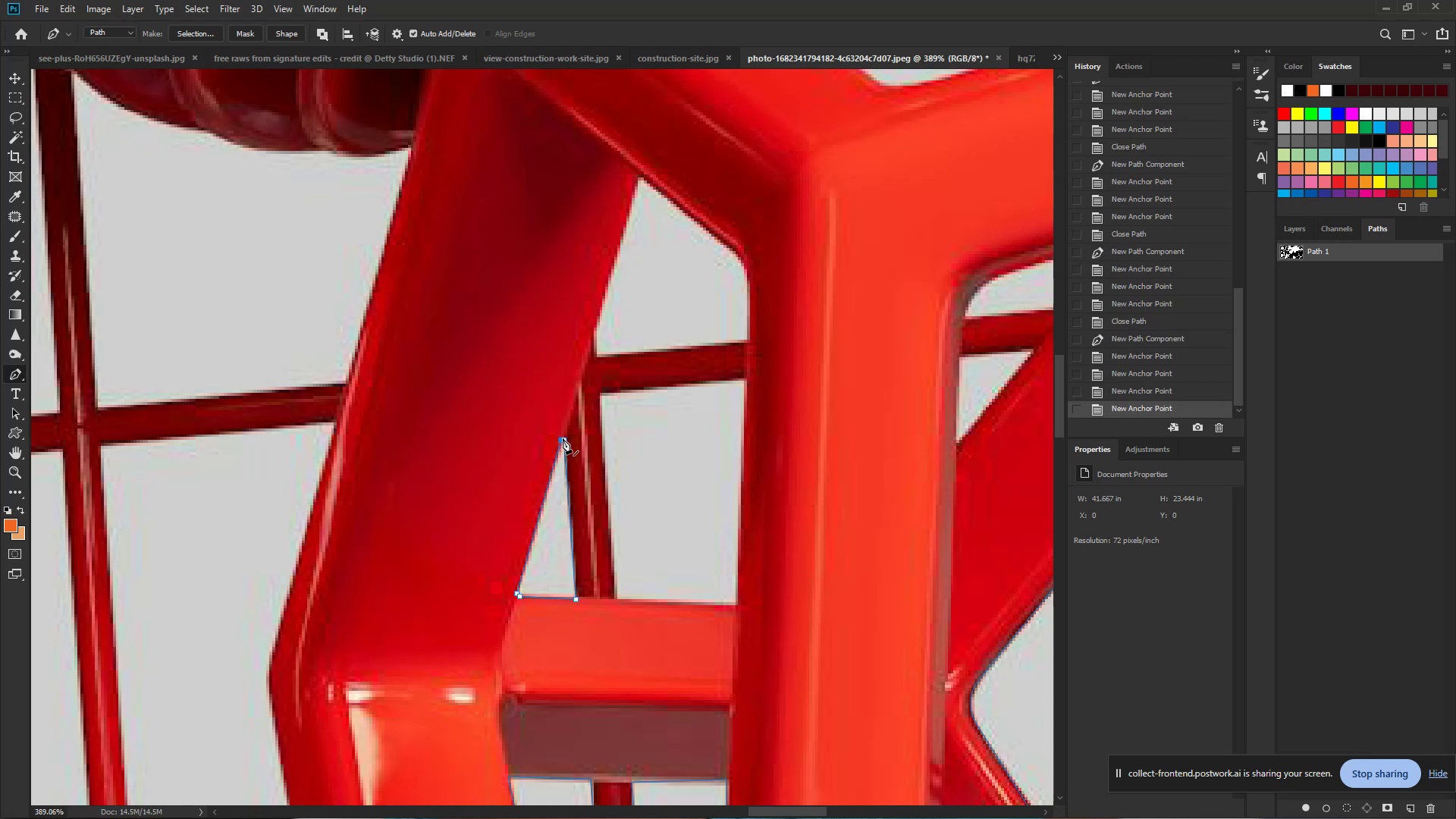 
left_click([563, 438])
 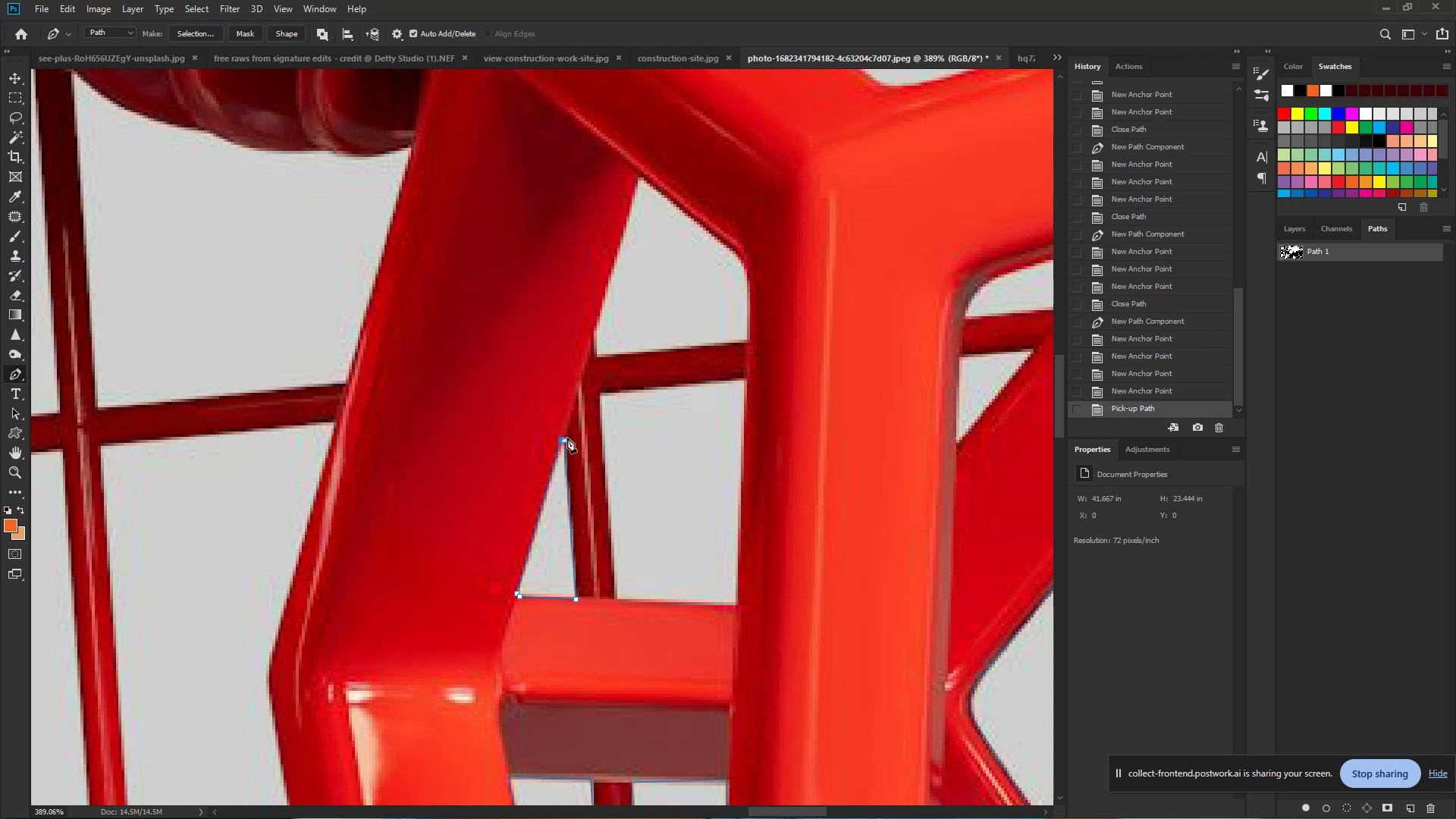 
left_click([566, 438])
 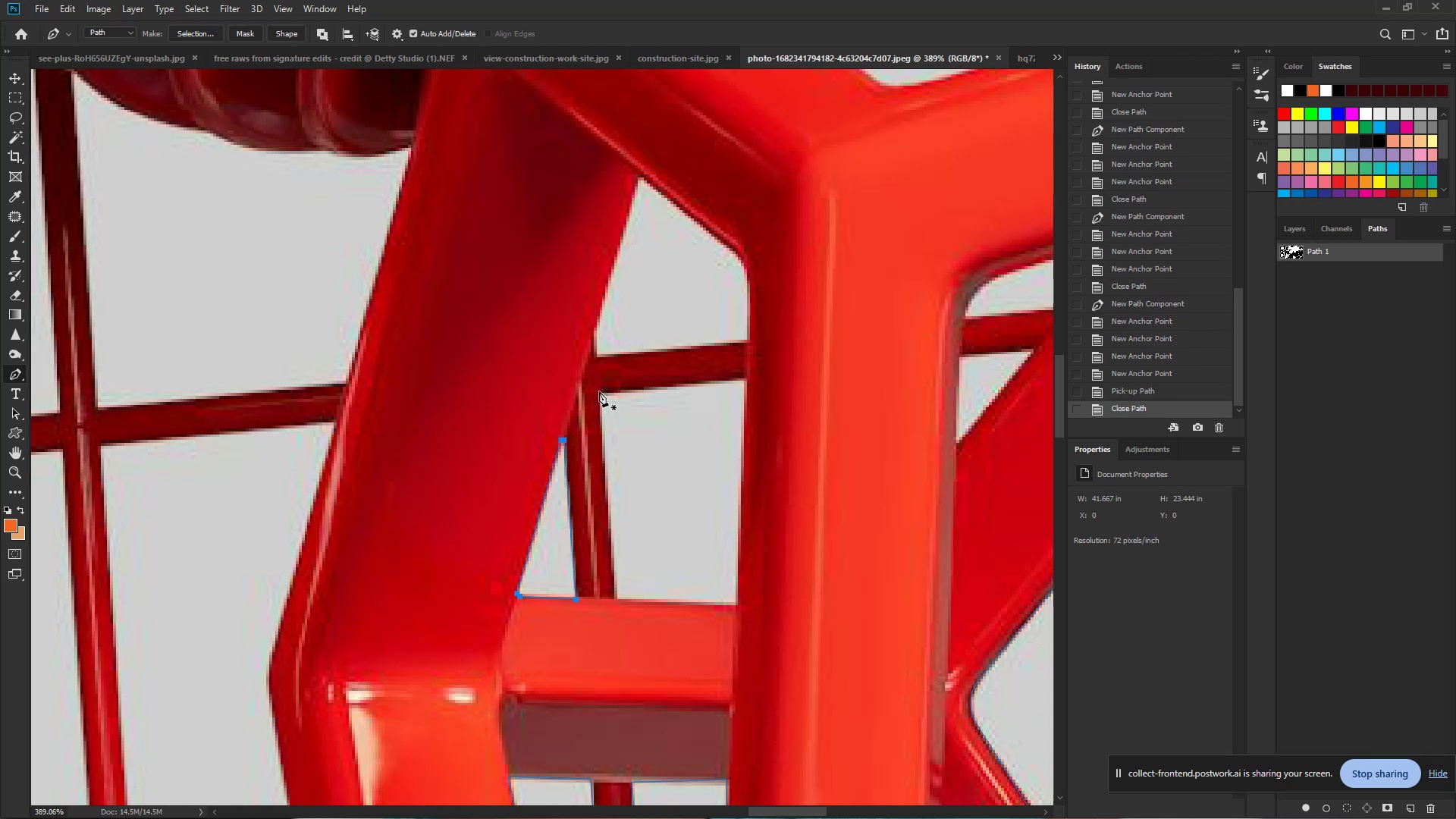 
left_click([599, 391])
 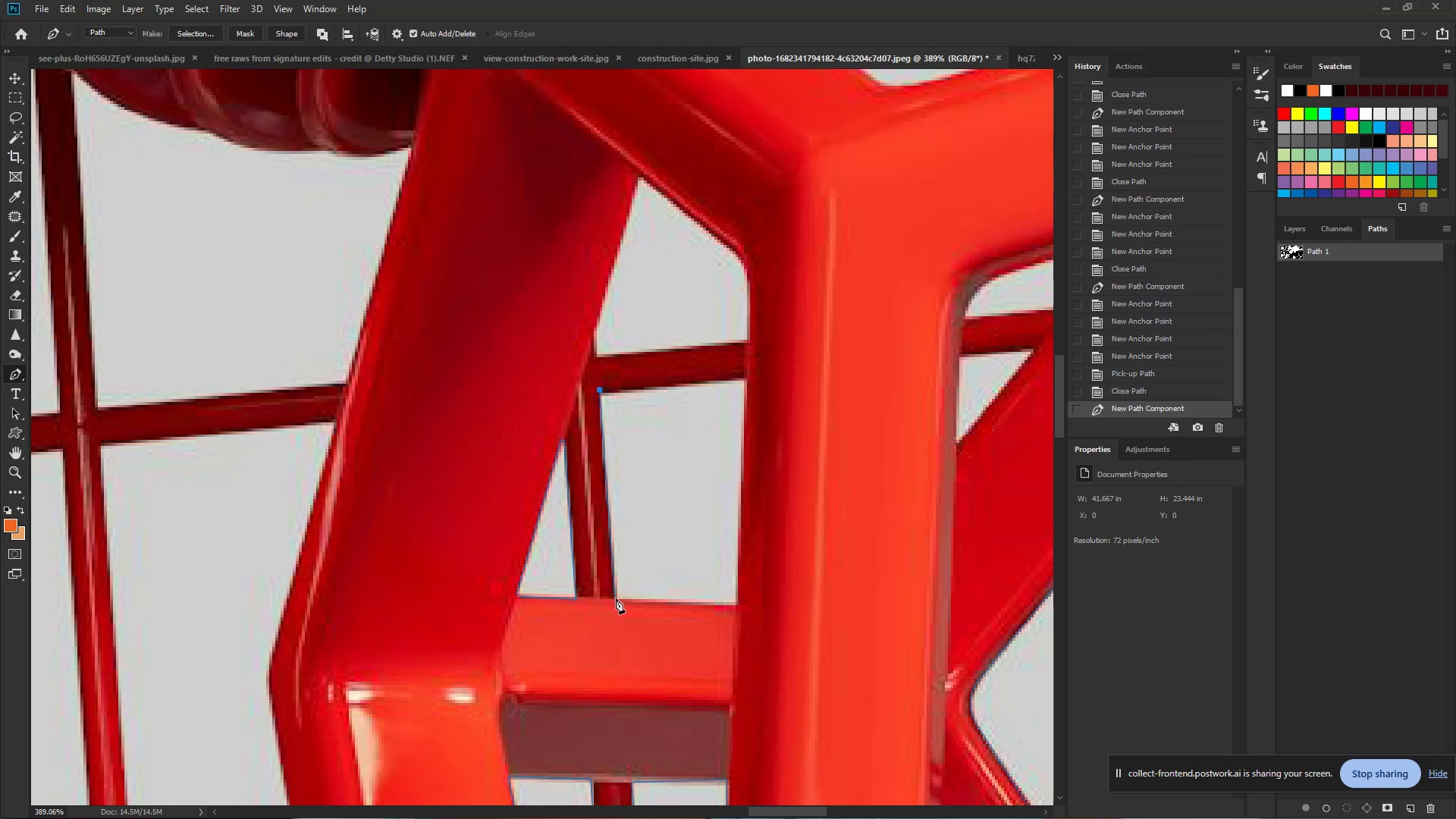 
left_click([616, 599])
 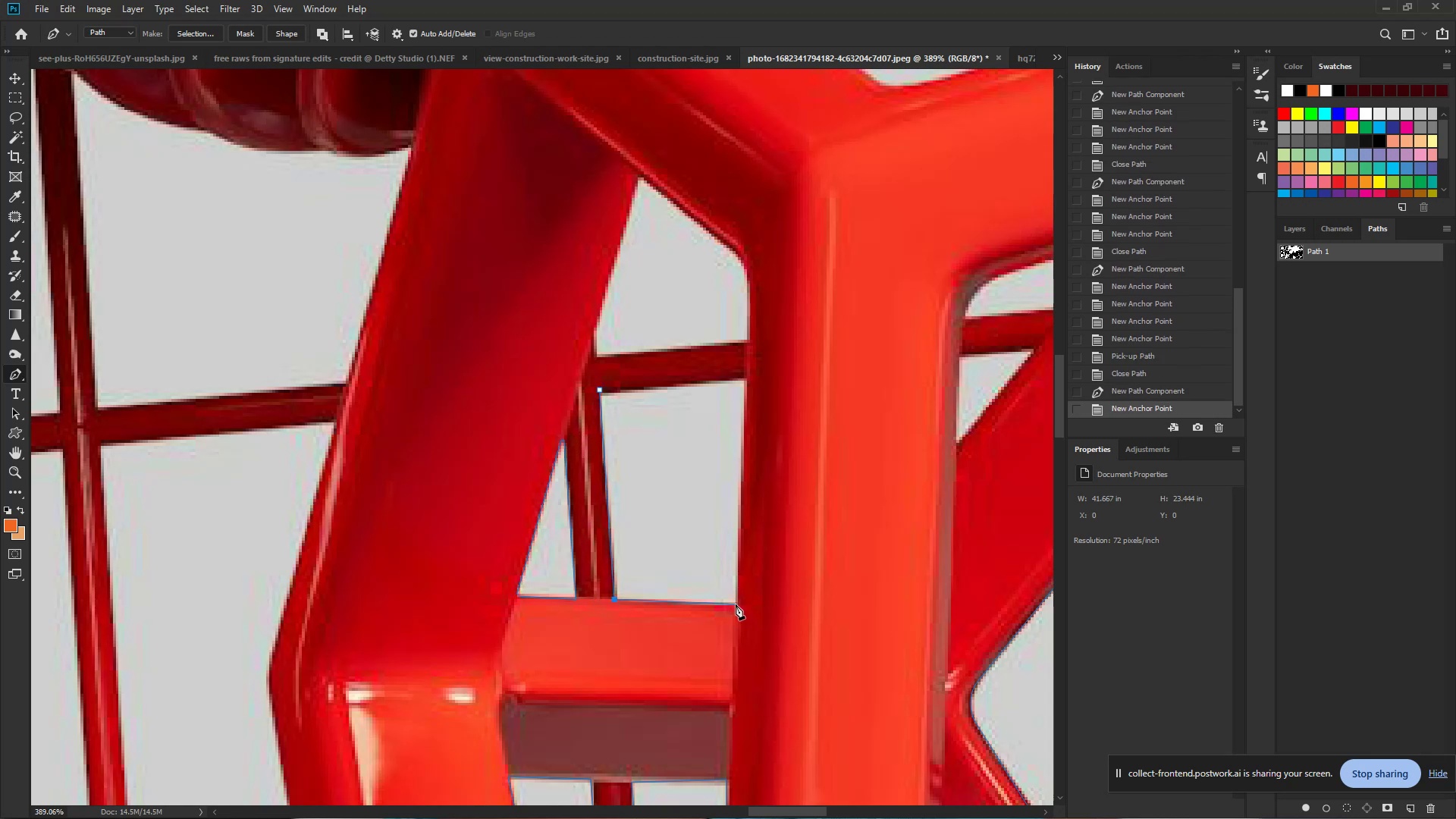 
left_click([736, 604])
 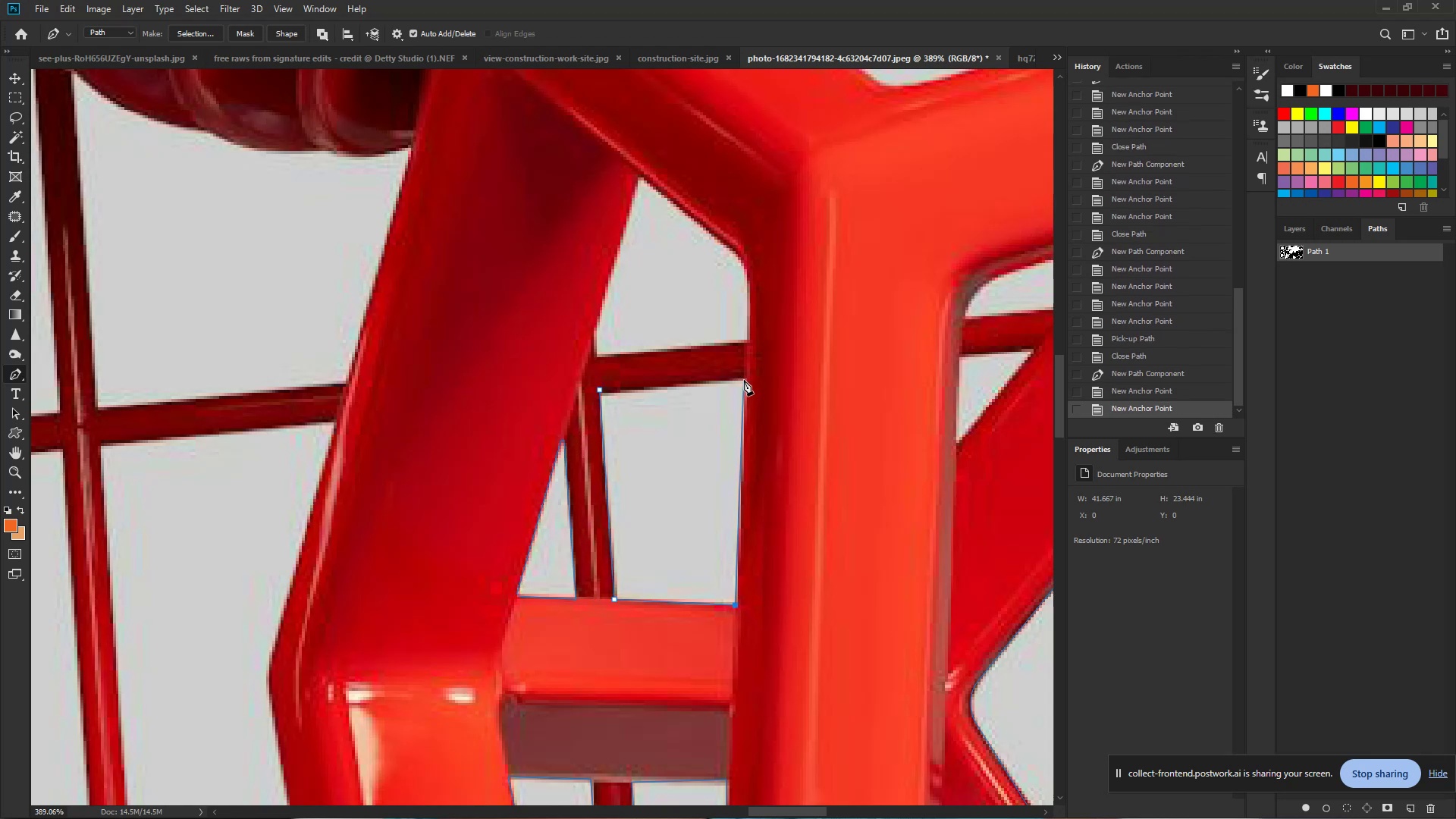 
left_click([744, 378])
 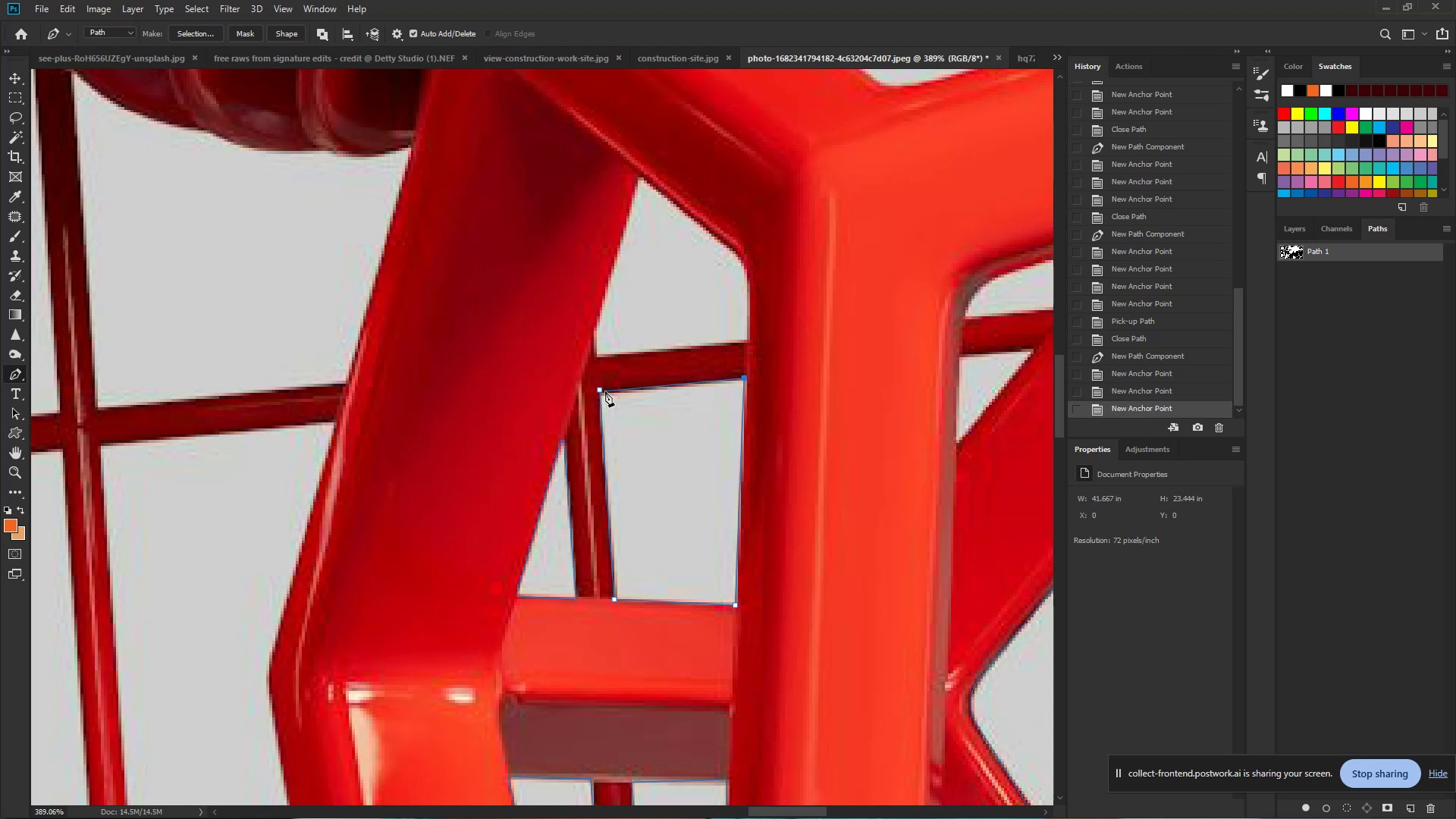 
left_click([602, 390])
 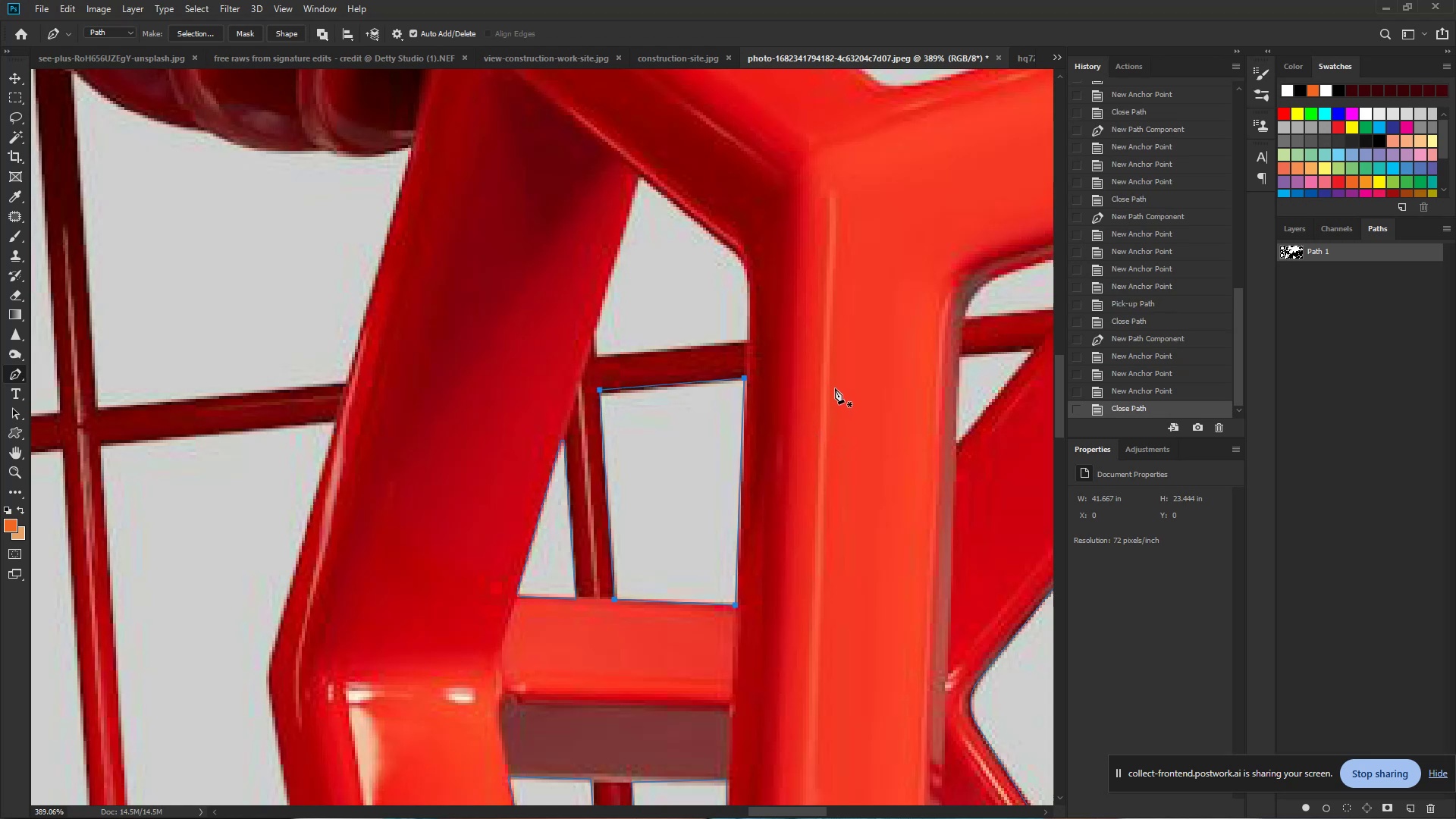 
wait(11.41)
 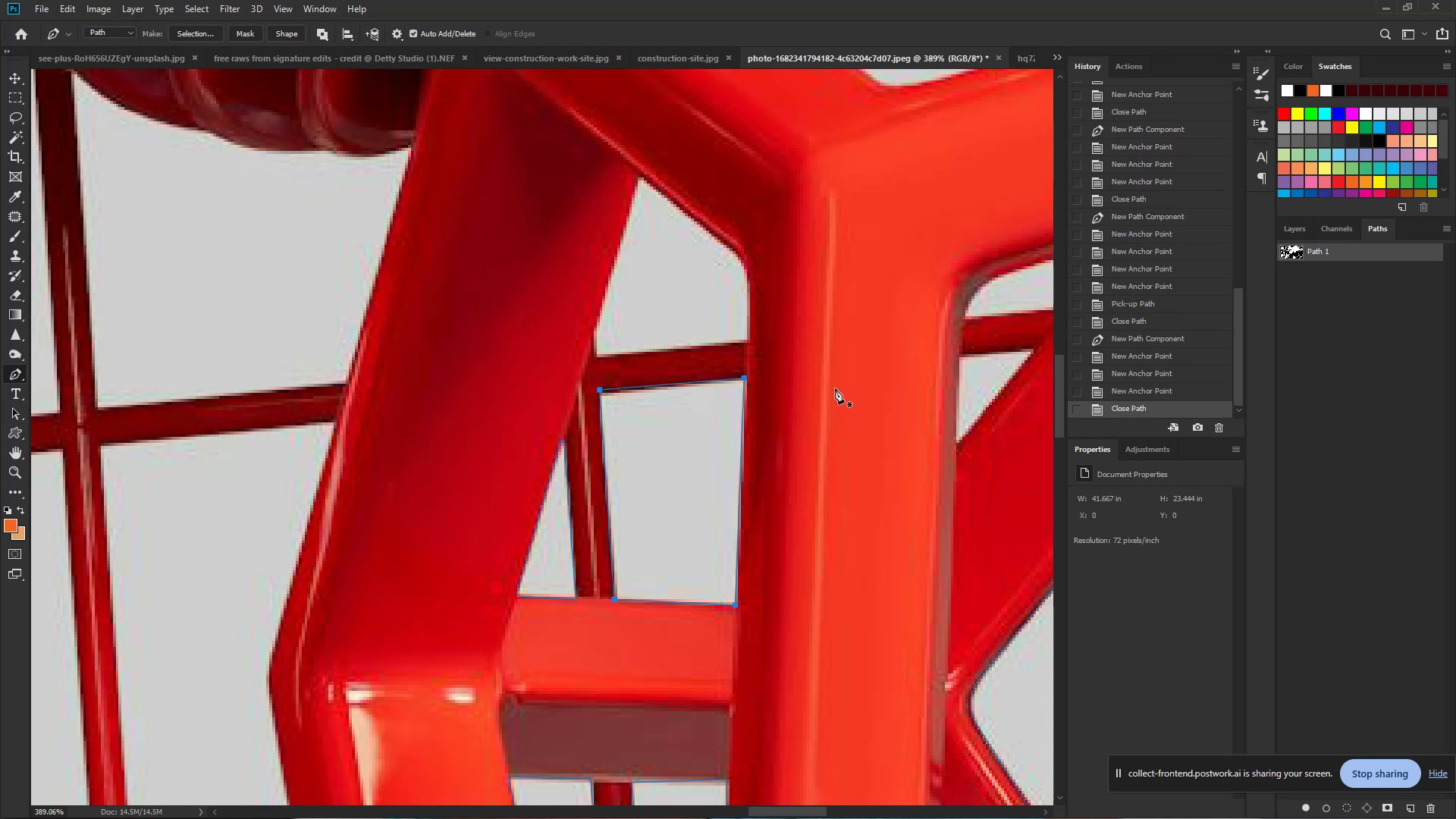 
hold_key(key=ControlLeft, duration=0.53)
 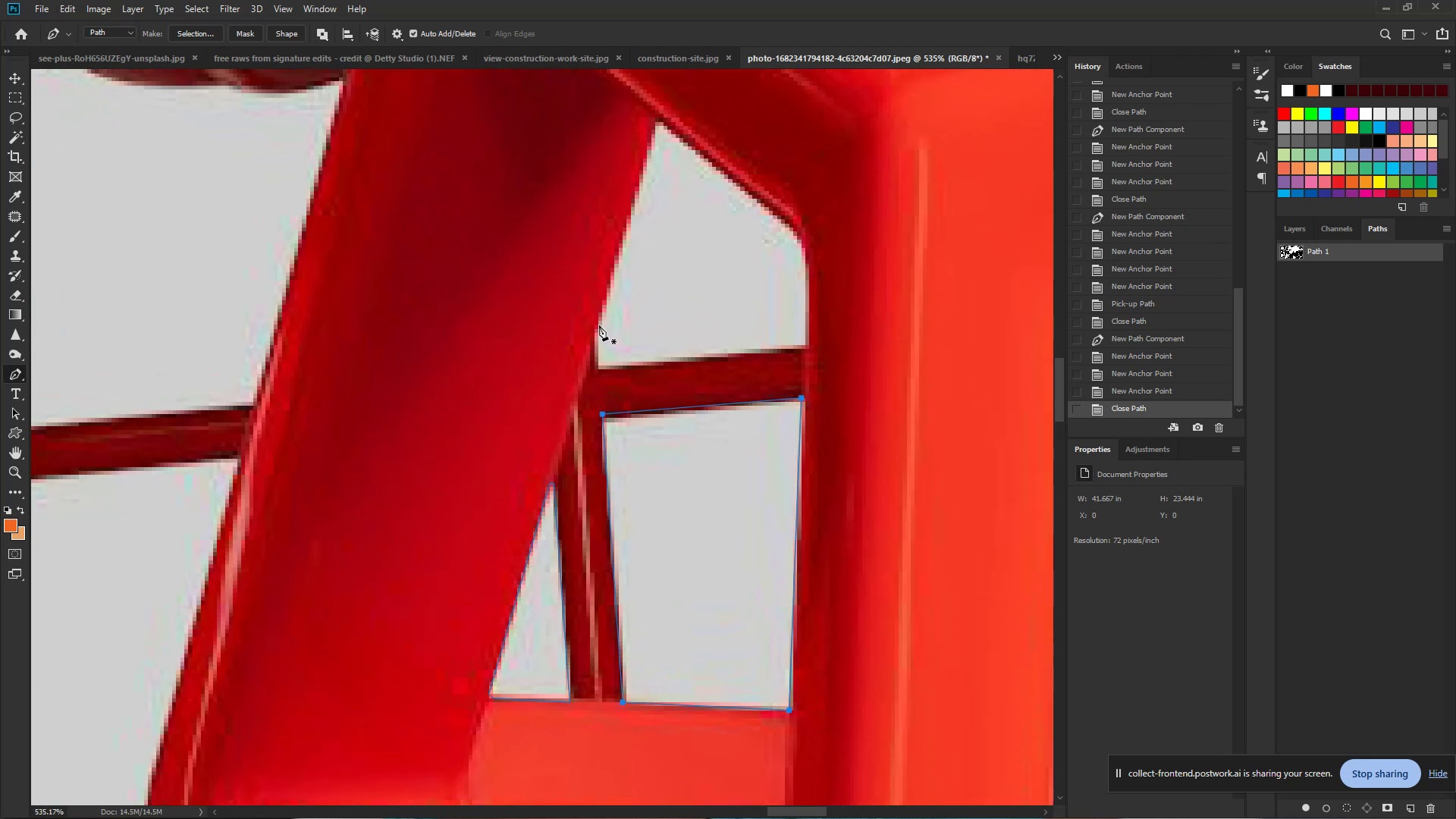 
hold_key(key=Space, duration=0.4)
 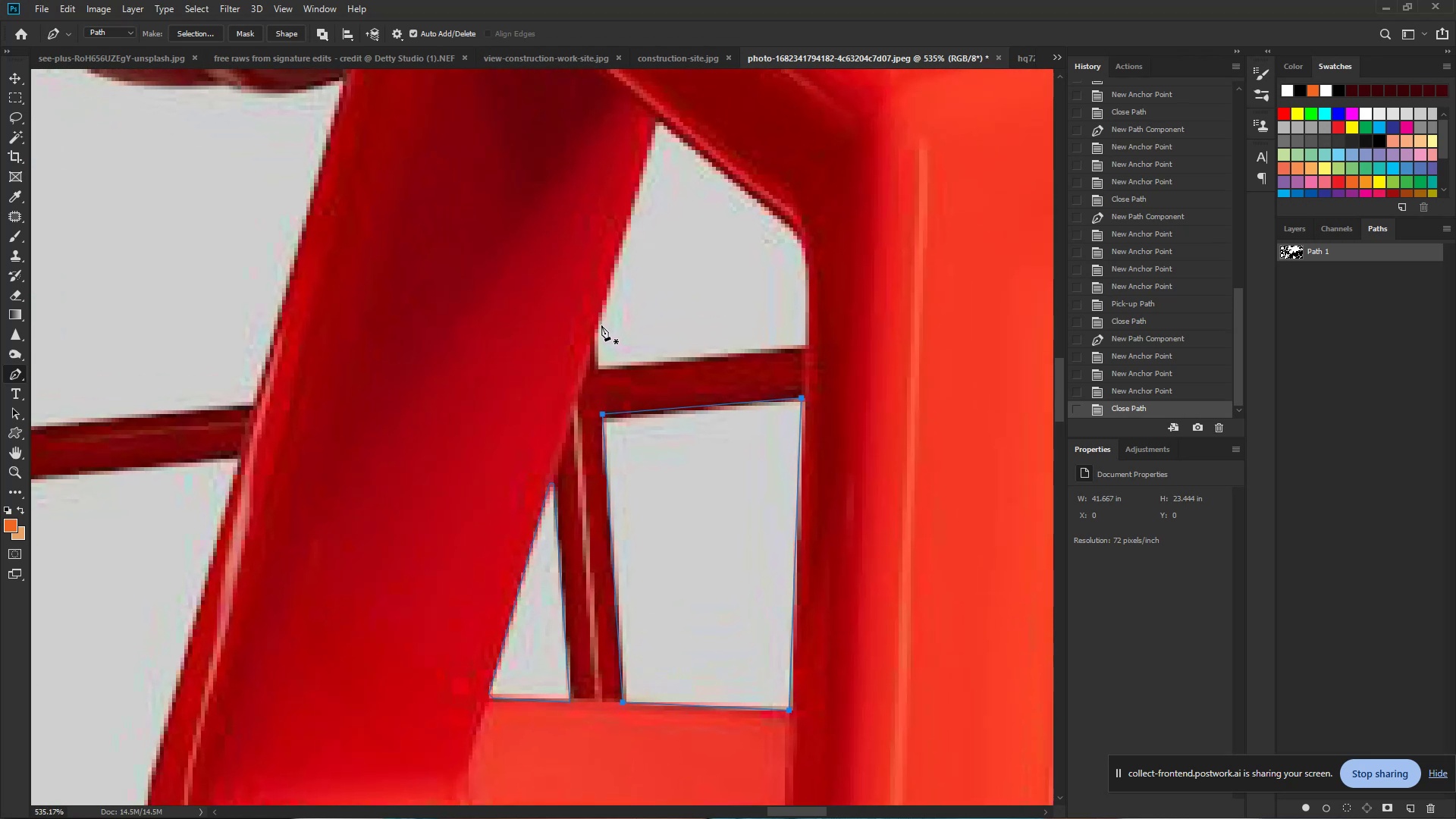 
left_click_drag(start_coordinate=[592, 325], to_coordinate=[619, 325])
 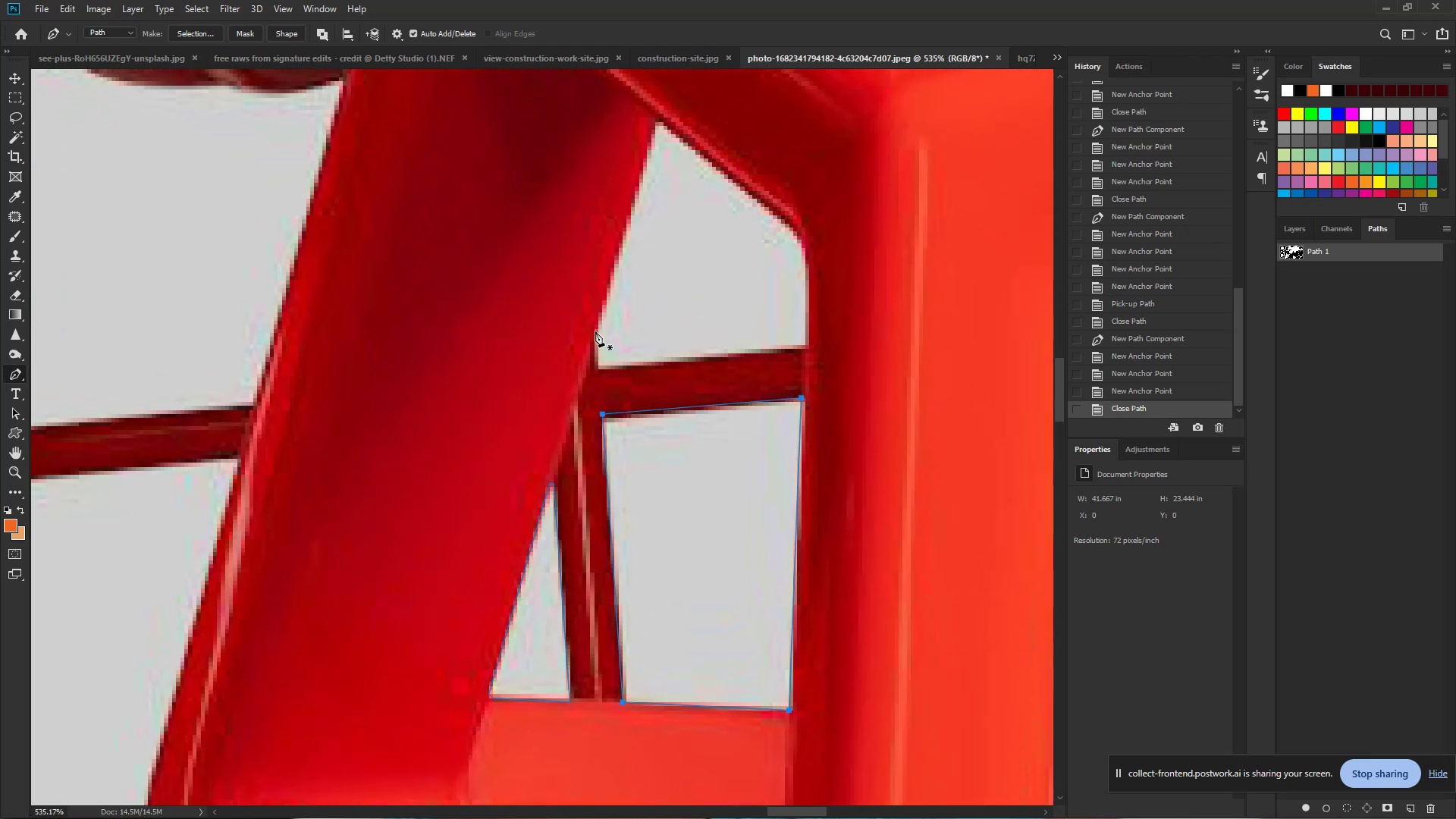 
left_click([595, 331])
 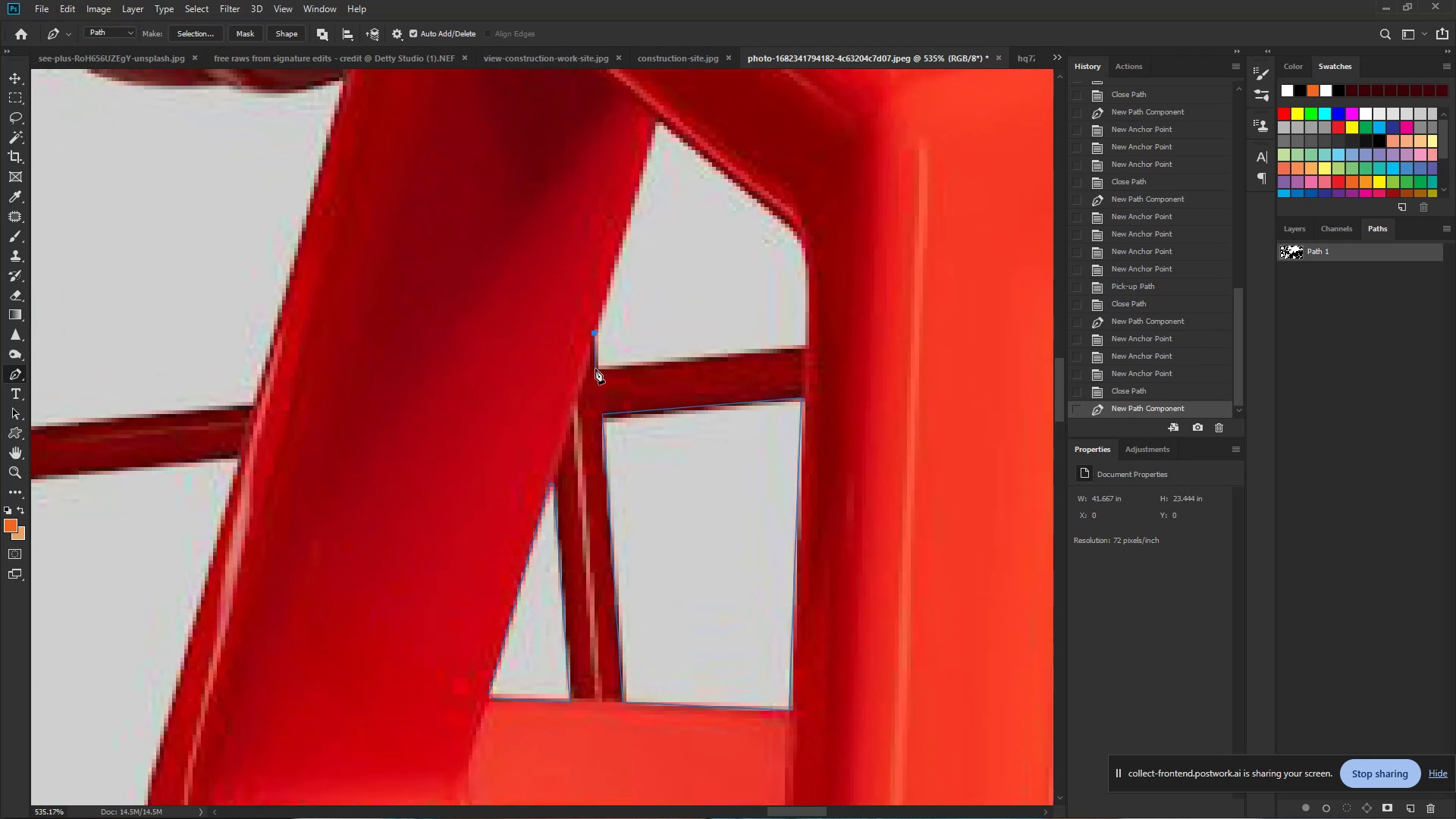 
left_click([596, 369])
 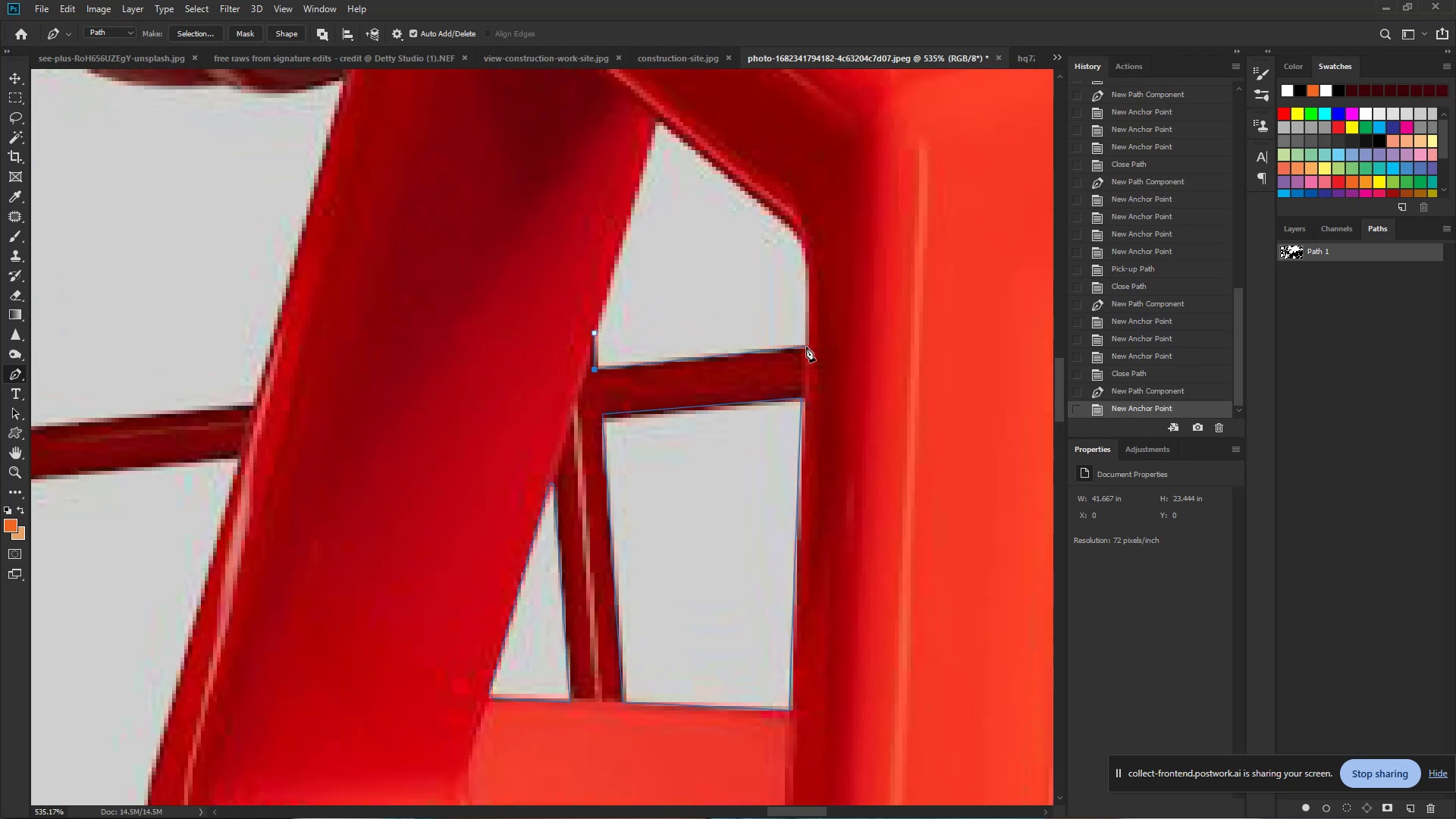 
left_click([805, 347])
 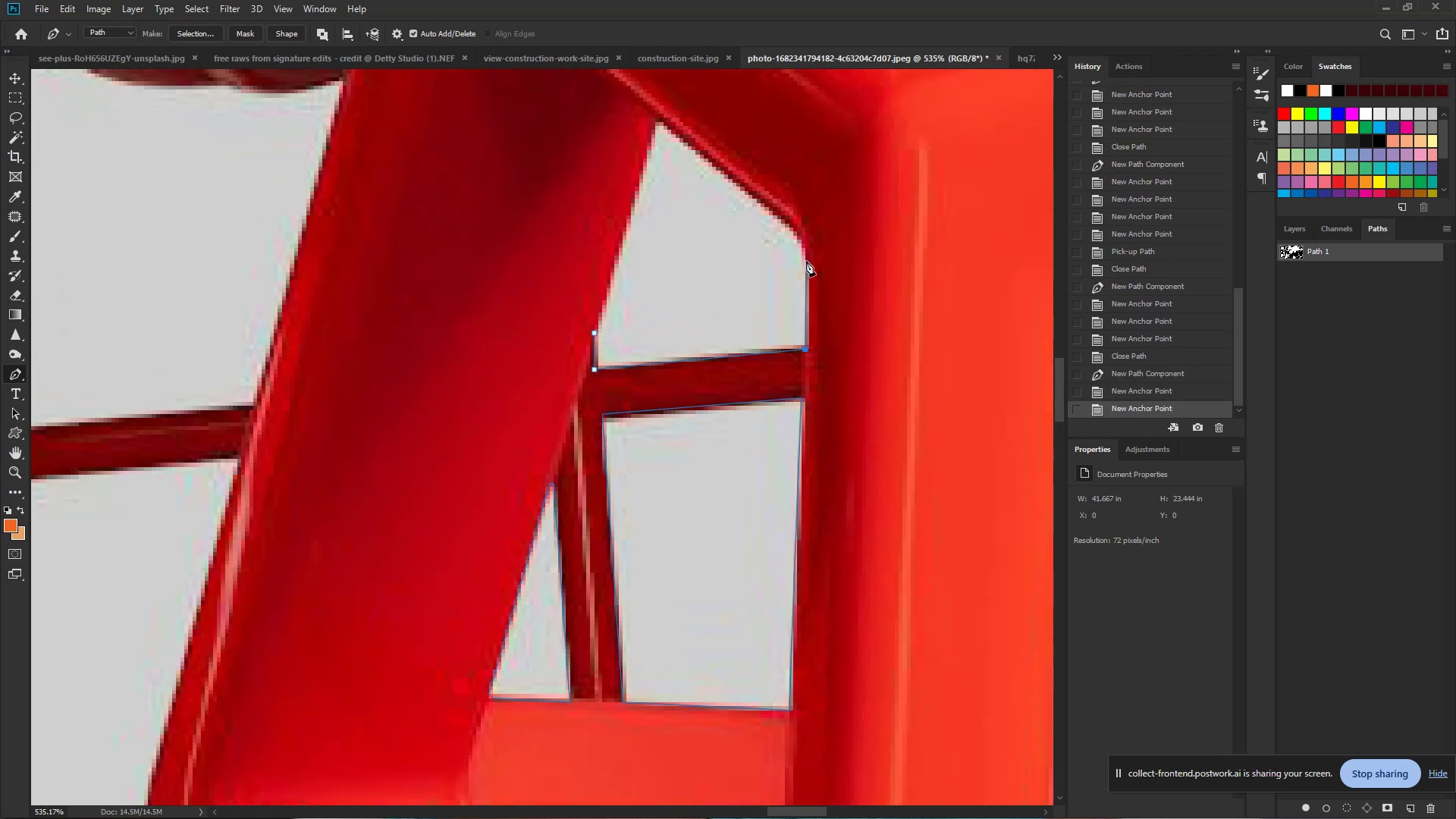 
left_click([806, 261])
 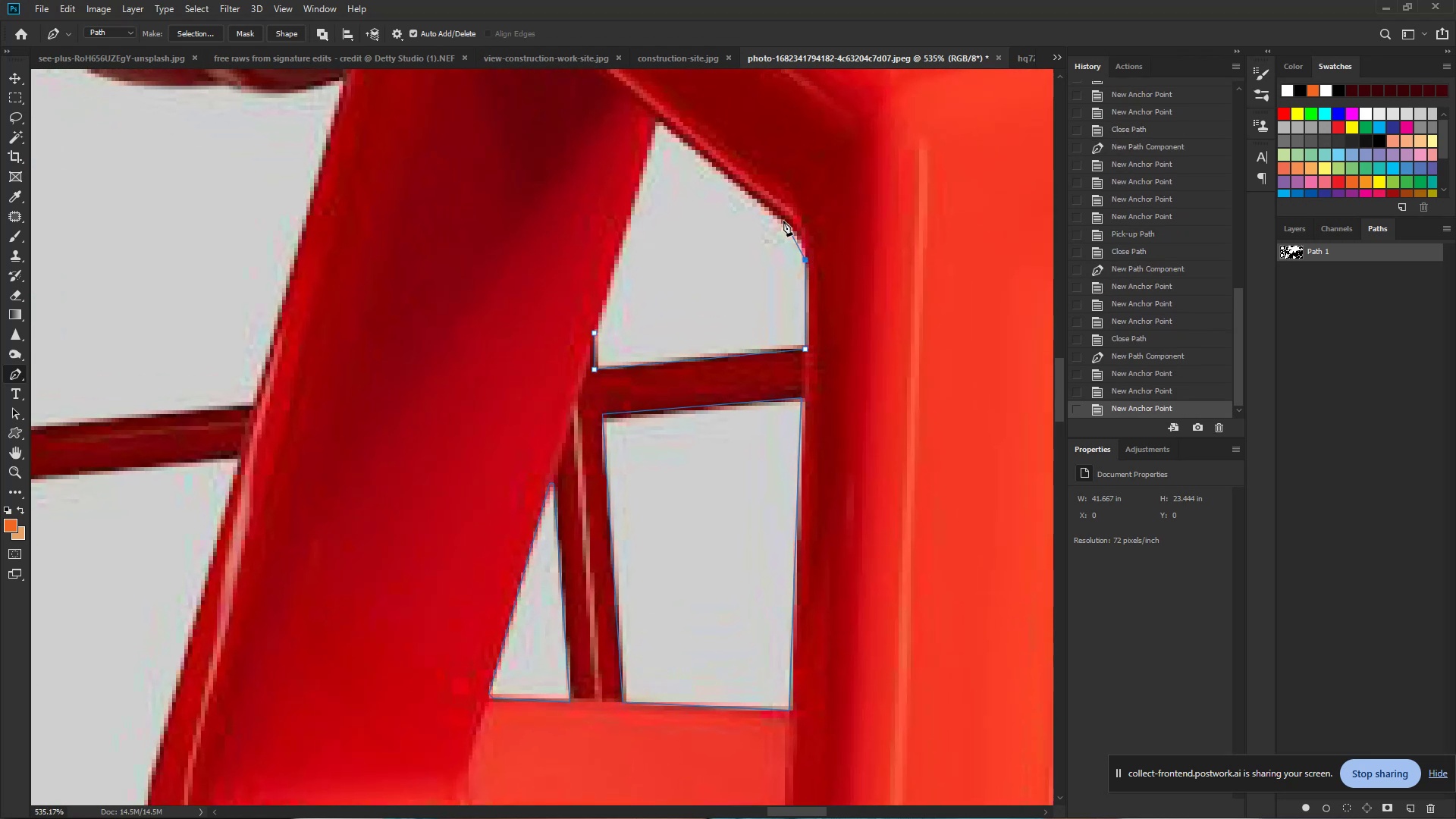 
left_click_drag(start_coordinate=[783, 221], to_coordinate=[758, 199])
 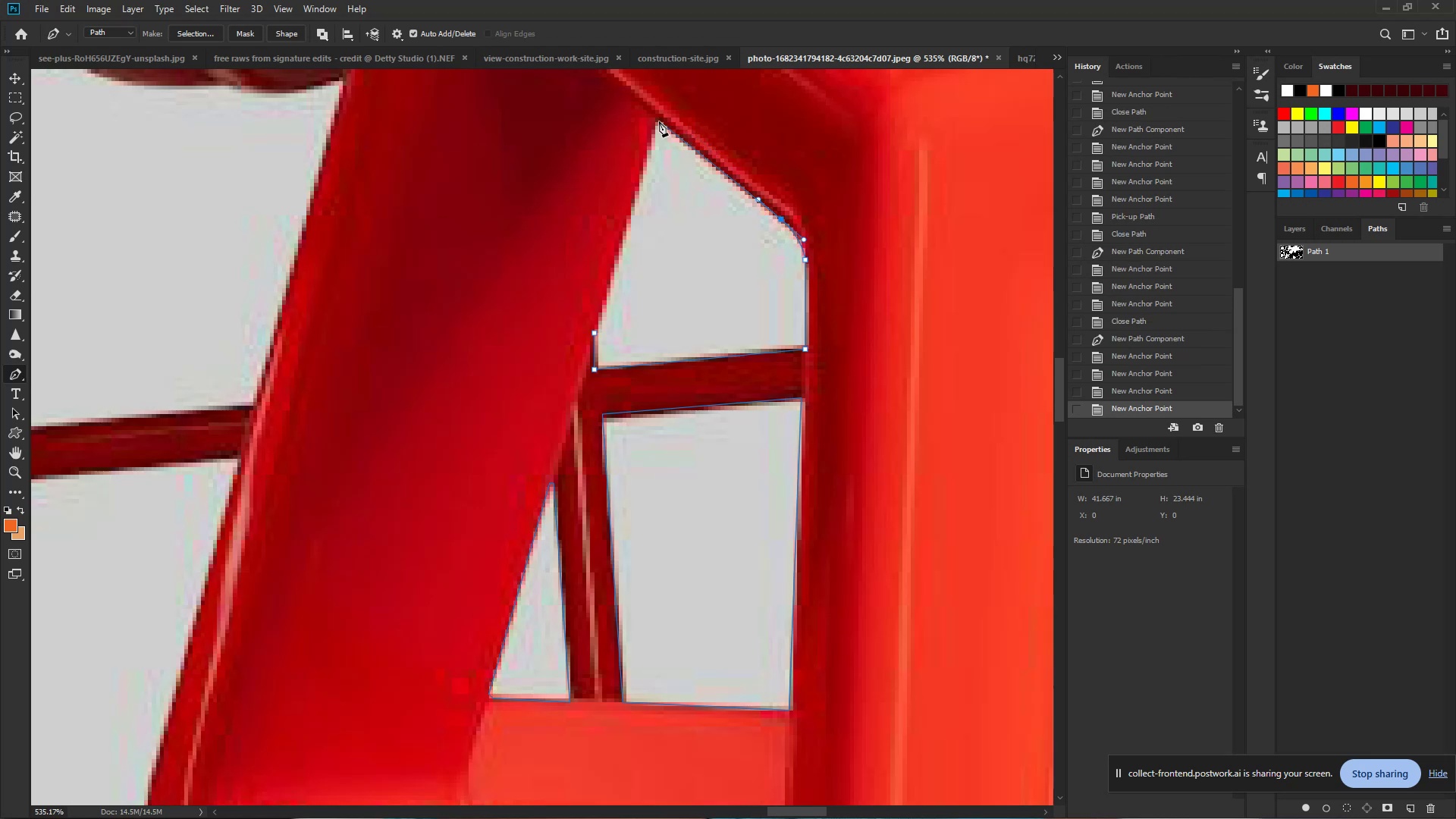 
left_click([657, 119])
 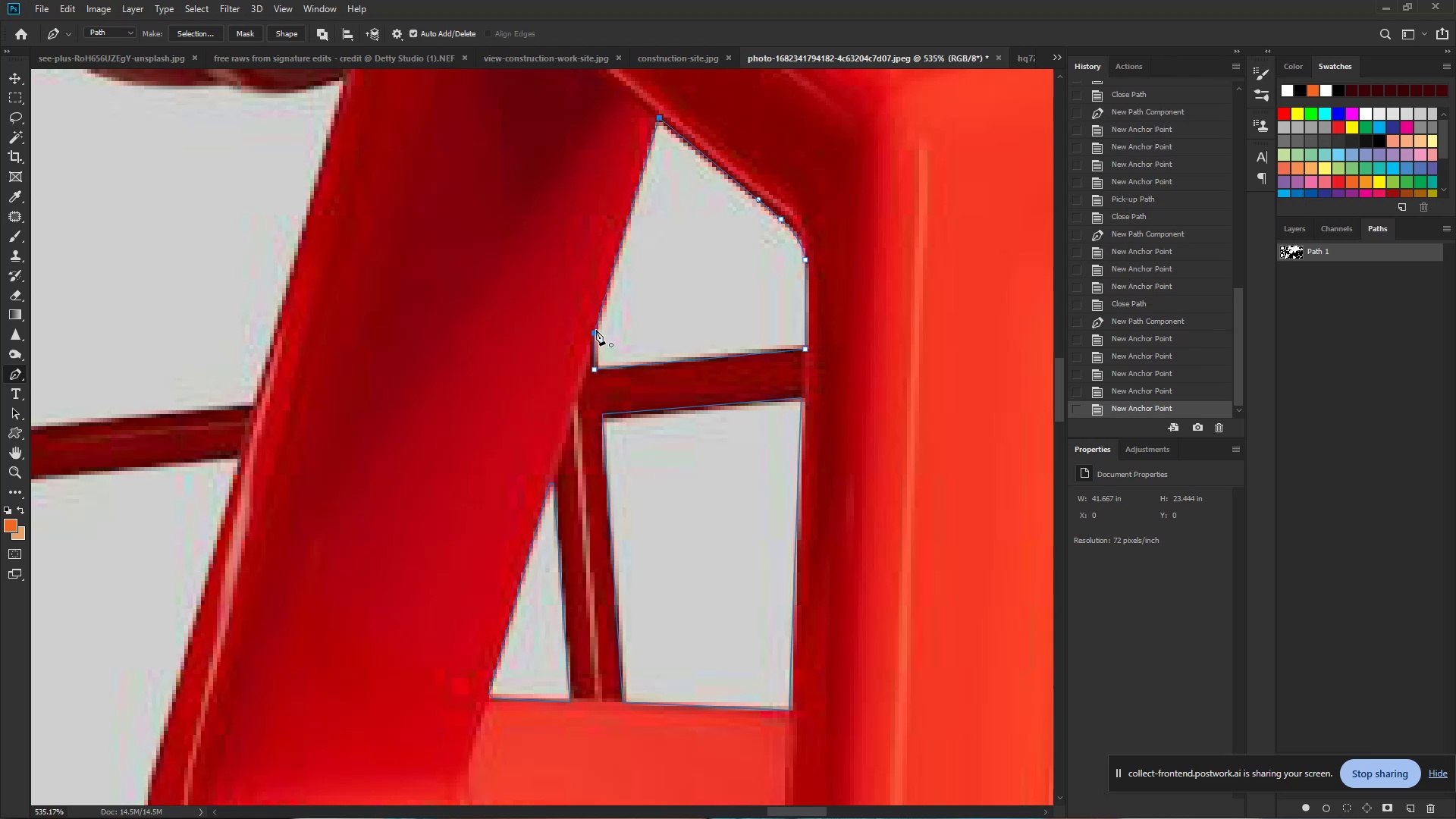 
left_click([596, 330])
 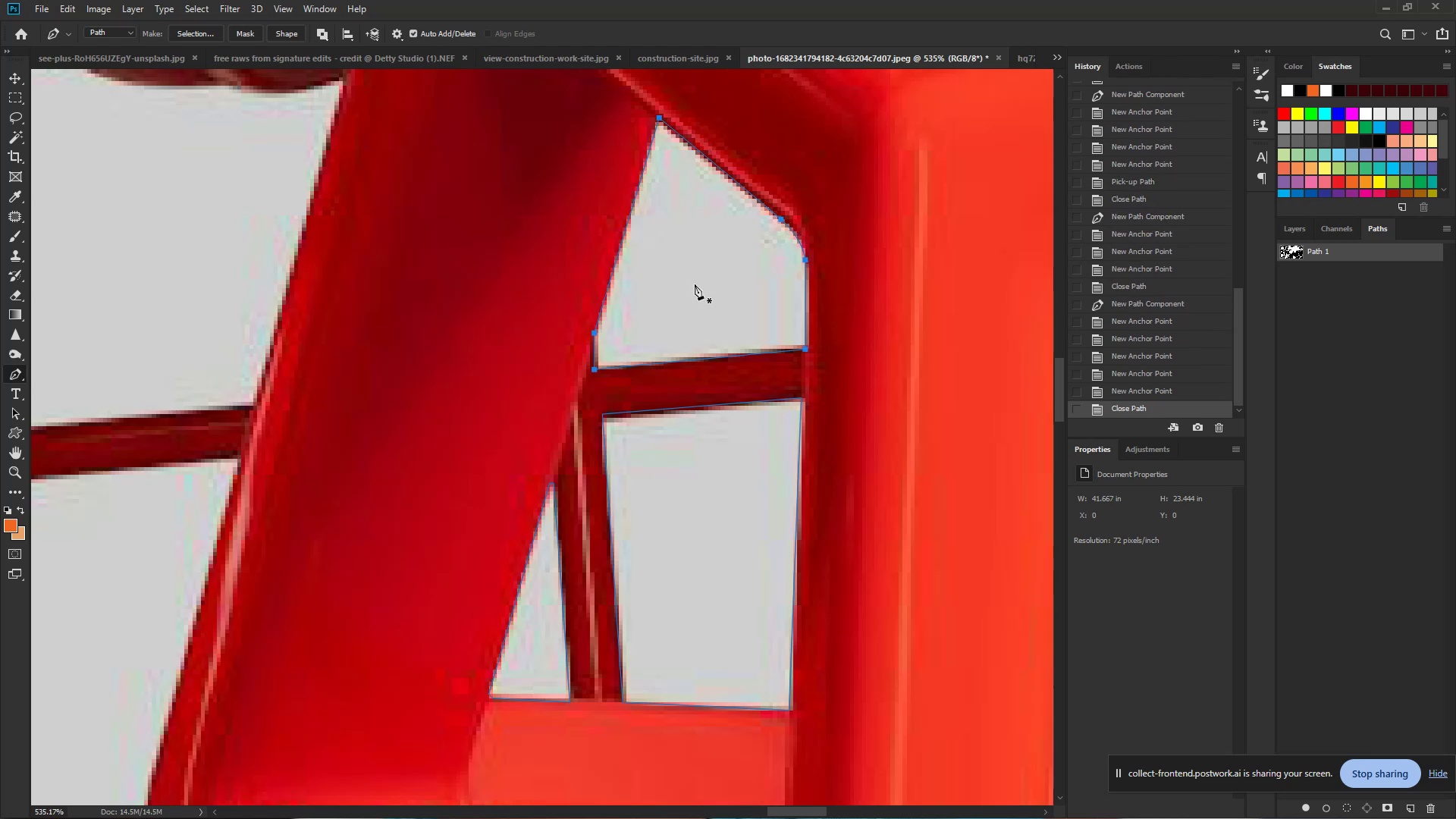 
hold_key(key=ControlLeft, duration=0.72)
 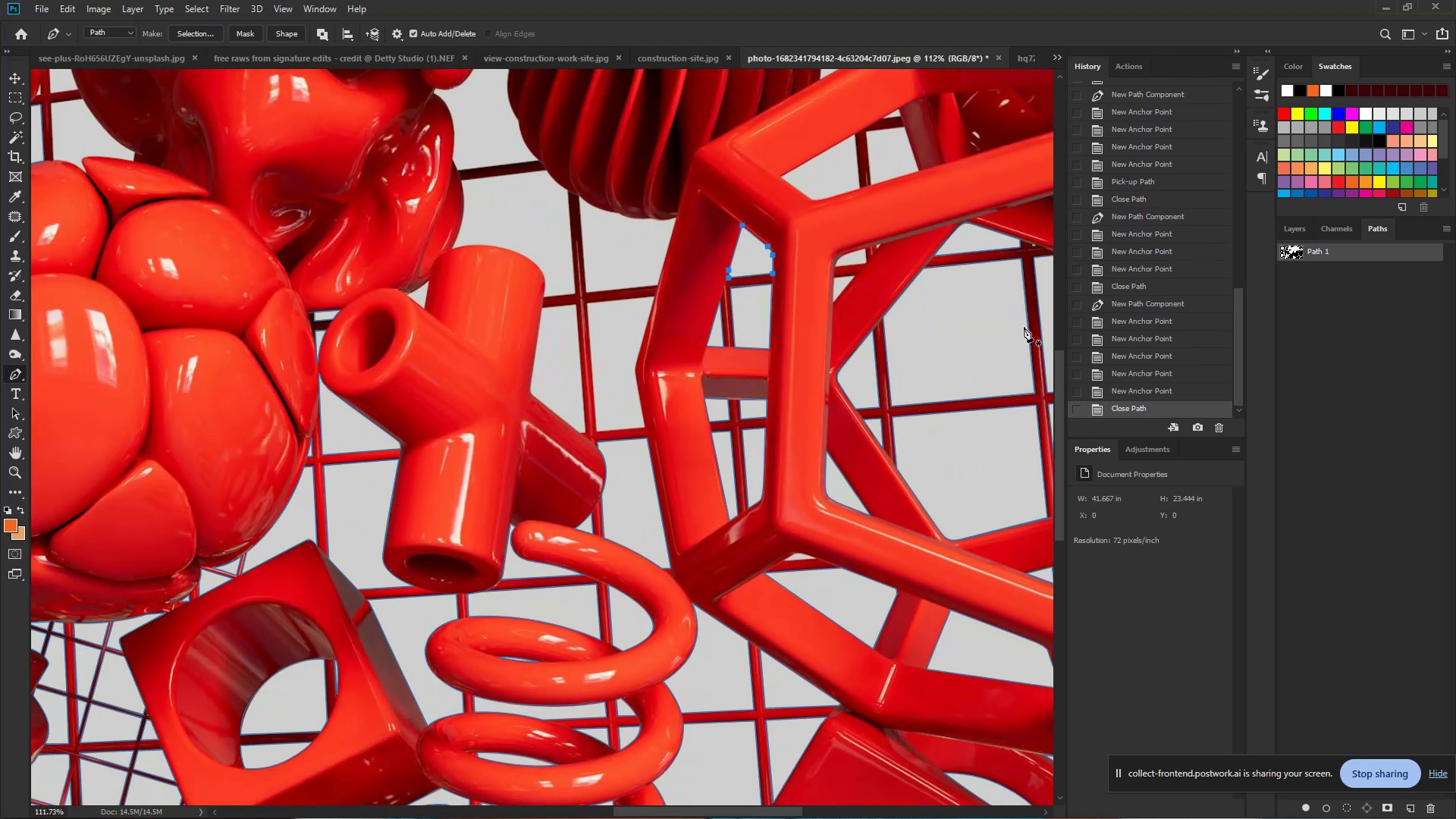 
hold_key(key=Space, duration=0.5)
 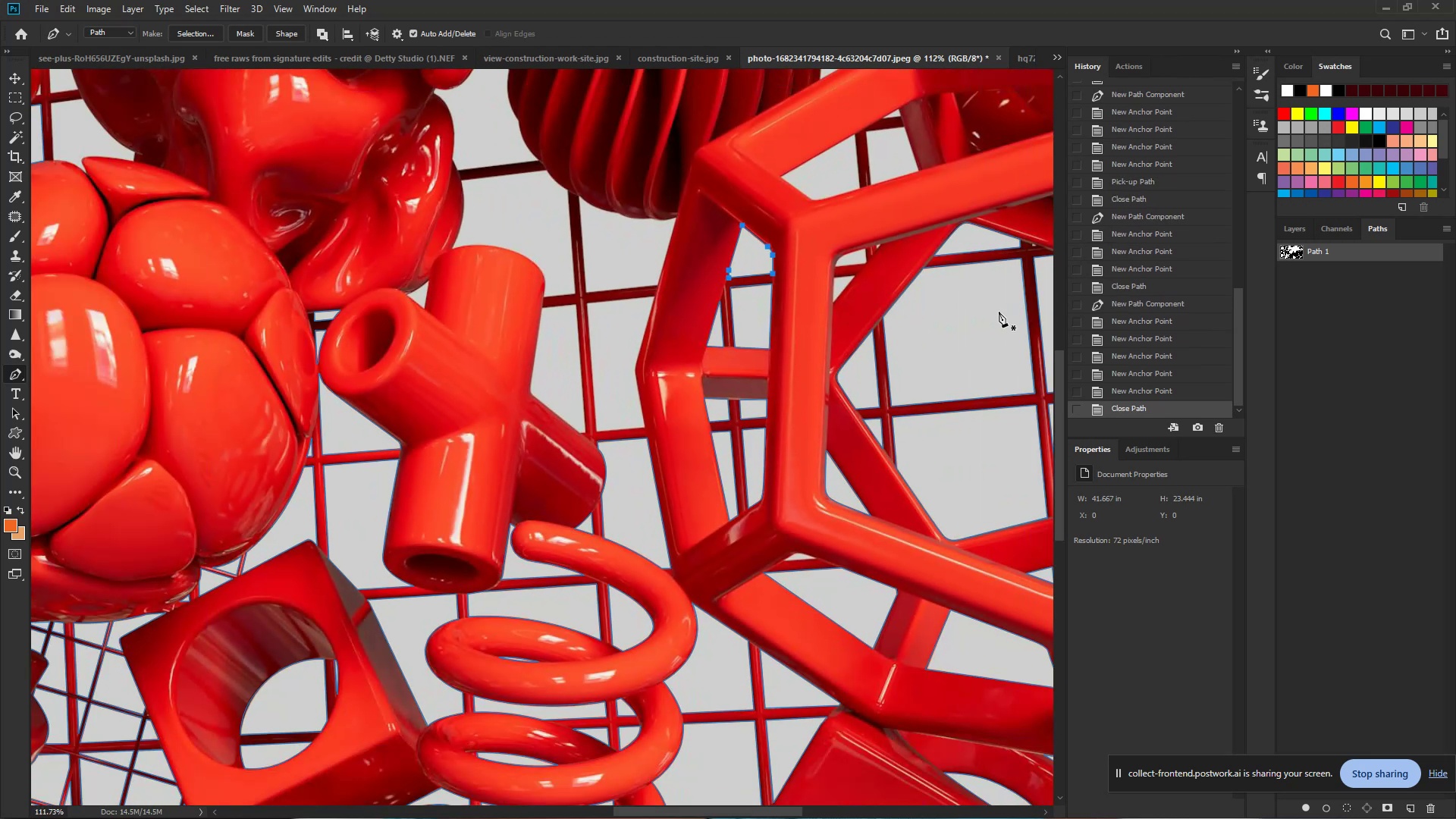 
left_click_drag(start_coordinate=[764, 253], to_coordinate=[670, 253])
 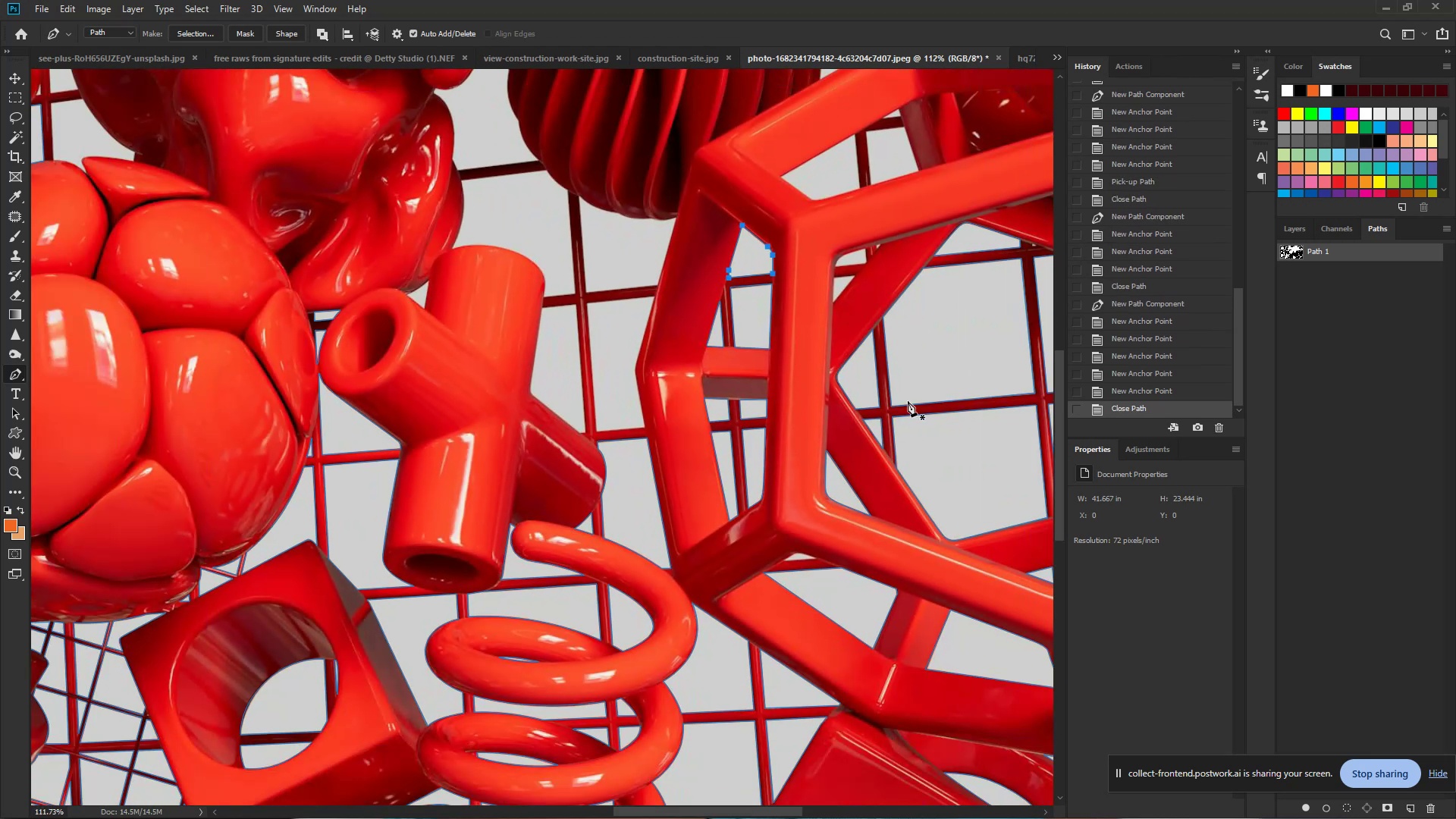 
hold_key(key=ControlLeft, duration=1.09)
 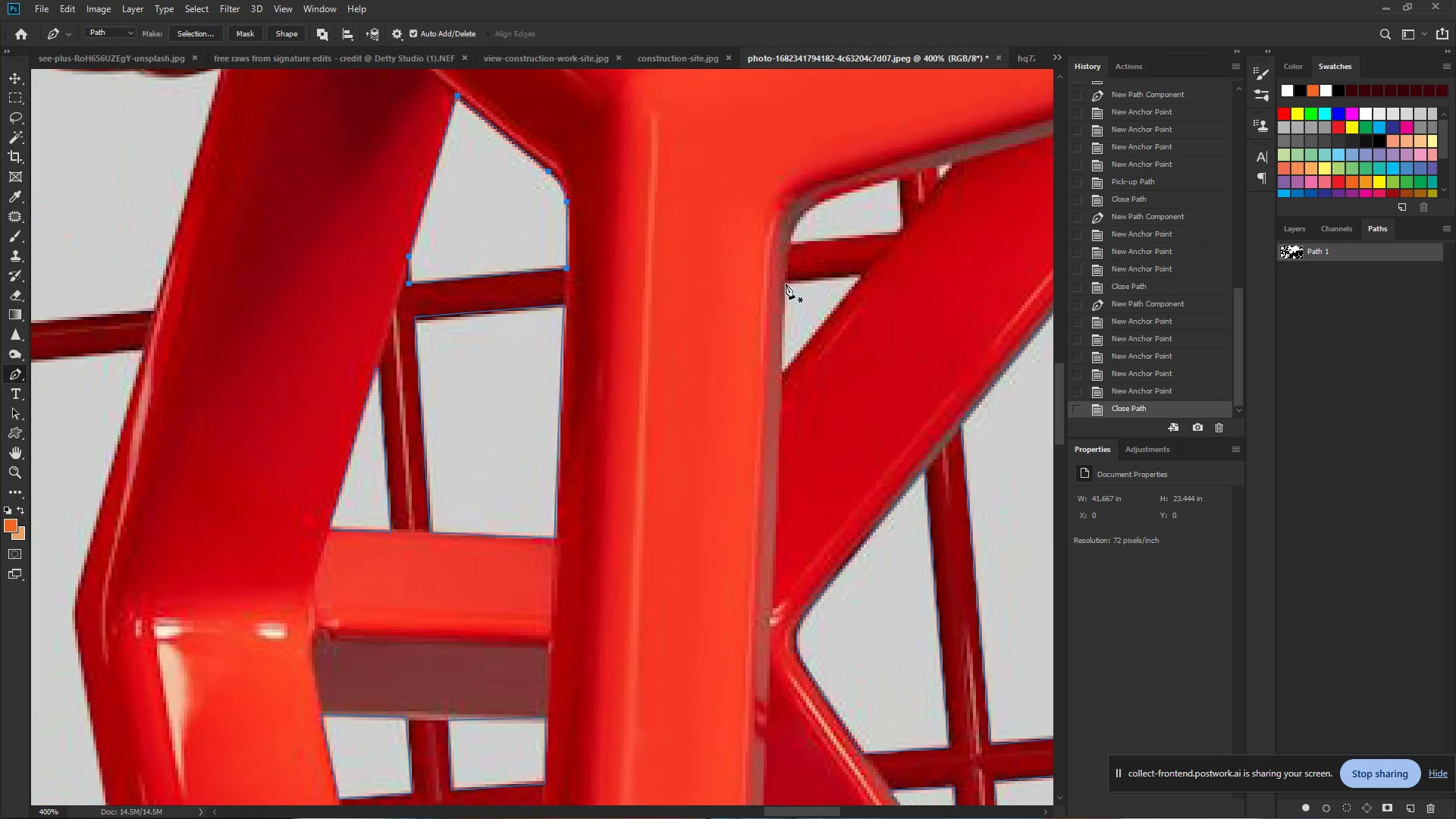 
hold_key(key=Space, duration=0.92)
 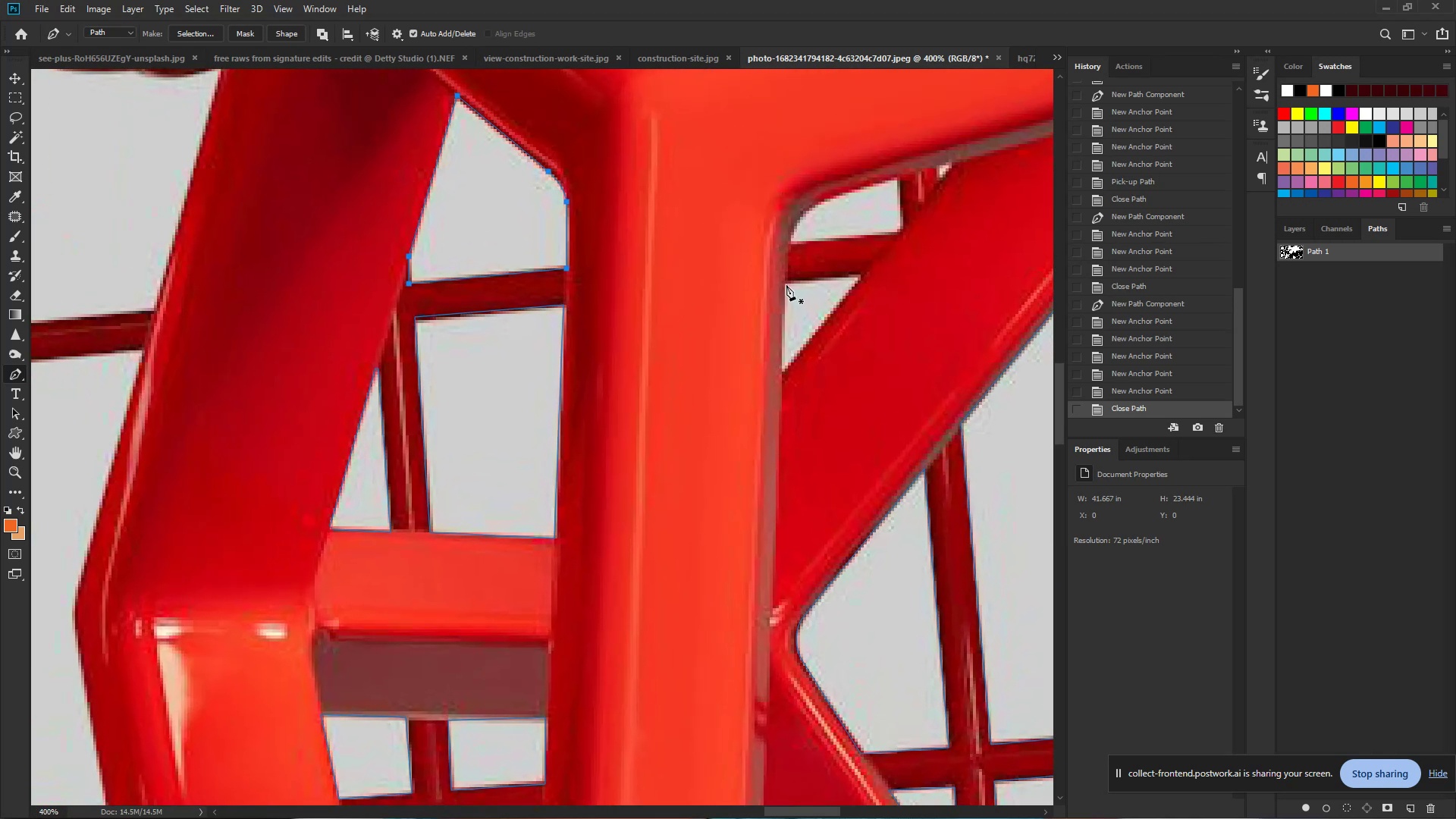 
left_click_drag(start_coordinate=[853, 275], to_coordinate=[933, 295])
 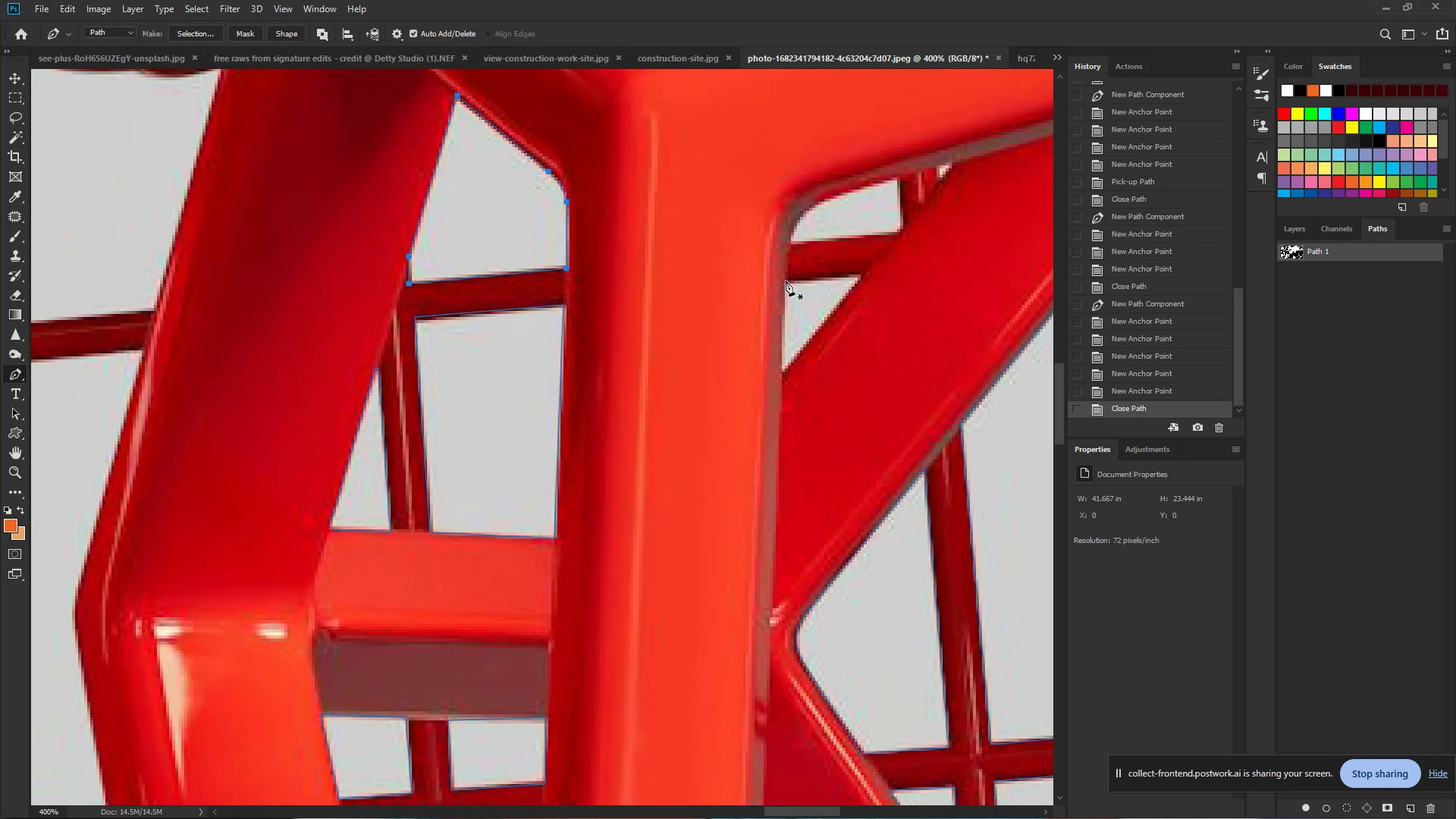 
left_click([786, 281])
 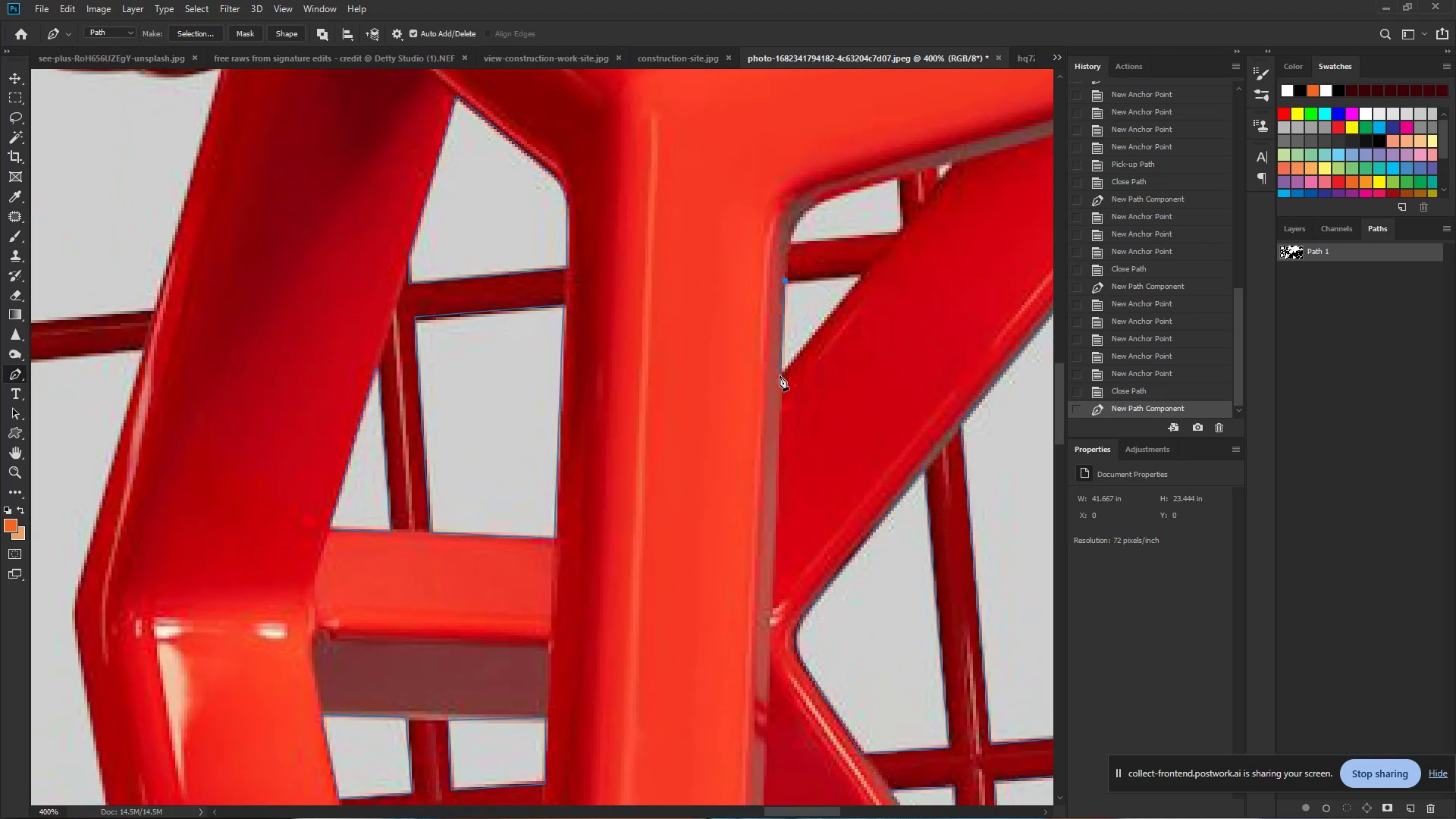 
left_click([780, 375])
 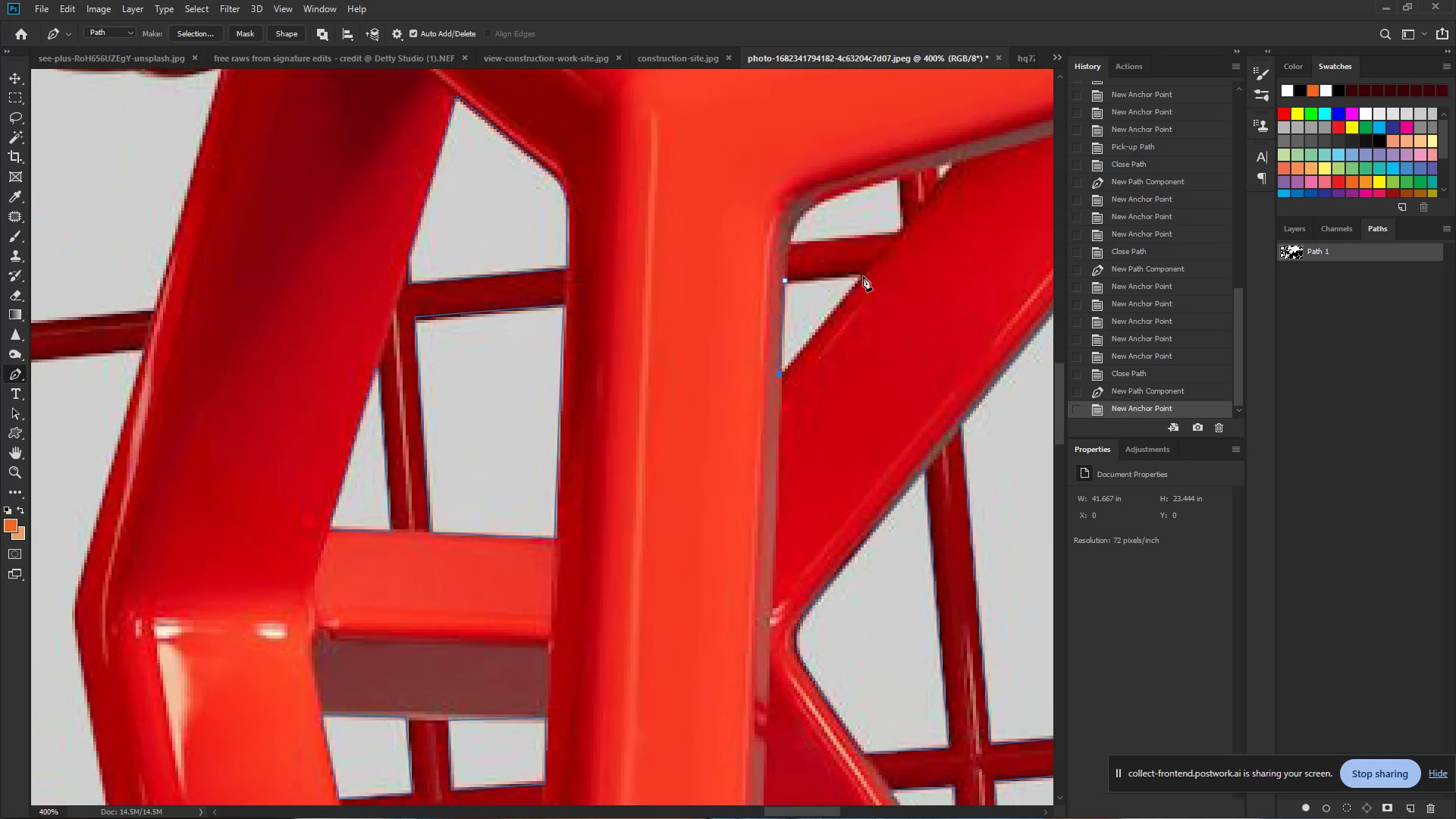 
left_click([863, 275])
 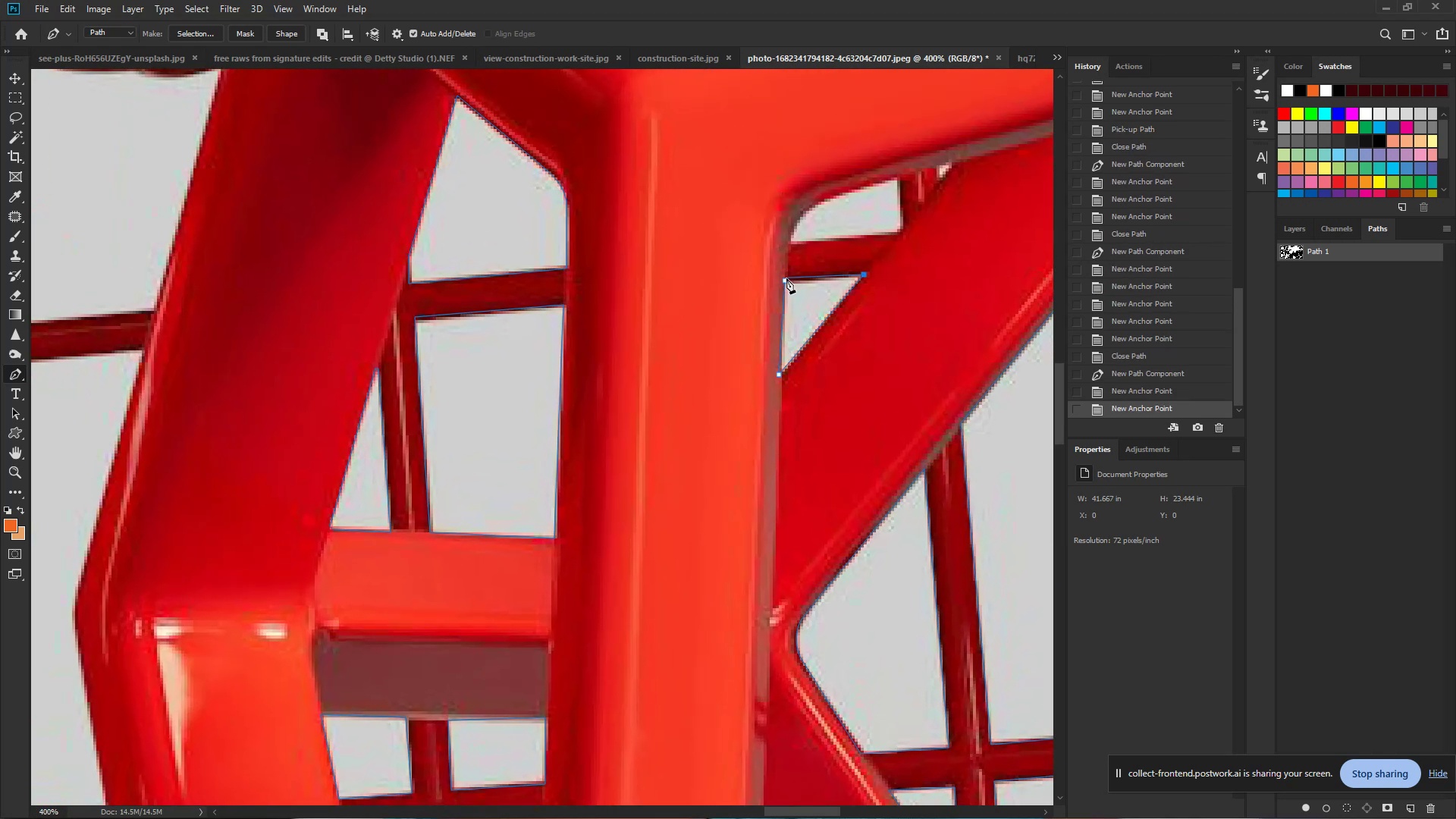 
left_click([786, 278])
 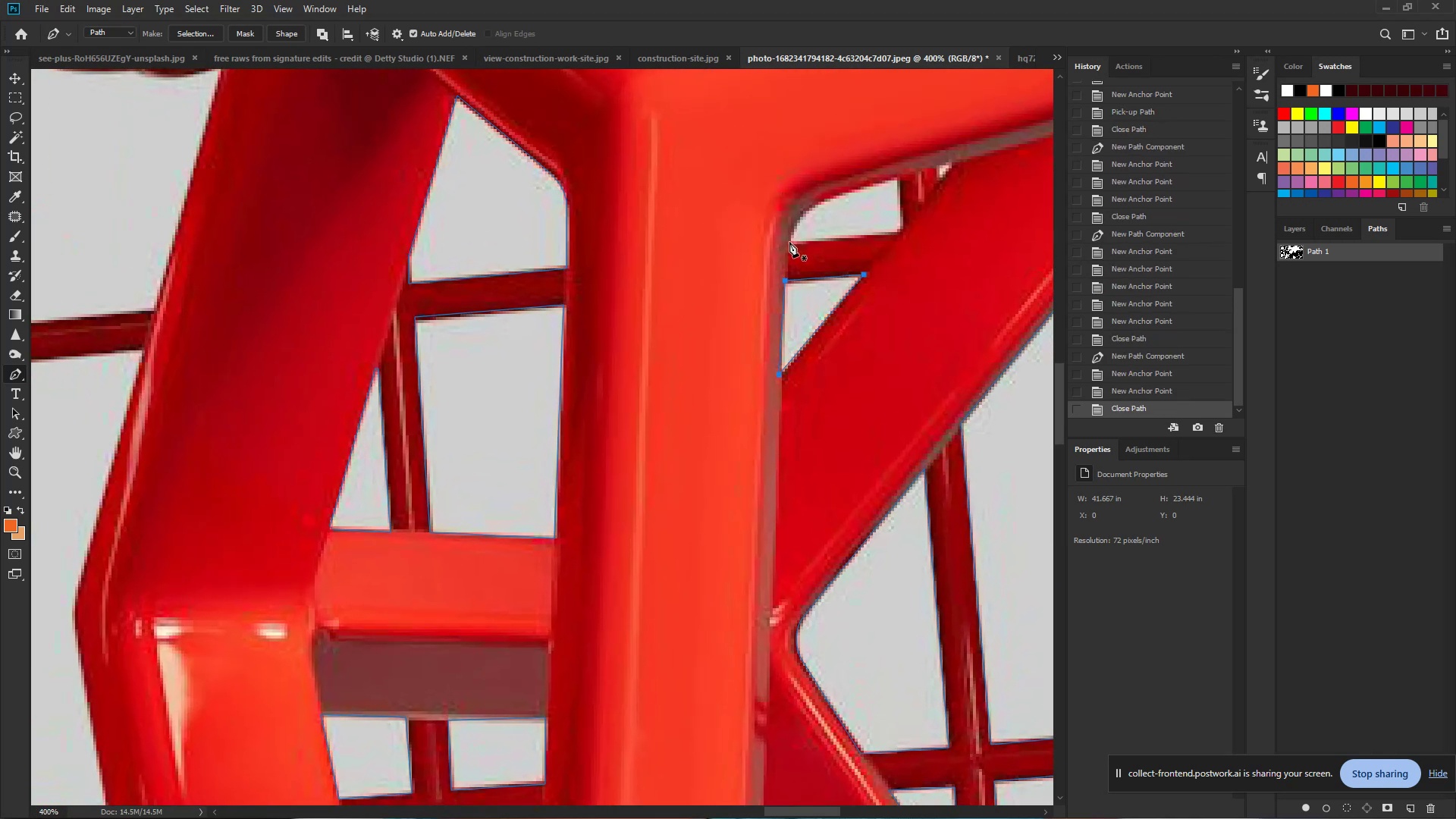 
left_click([789, 242])
 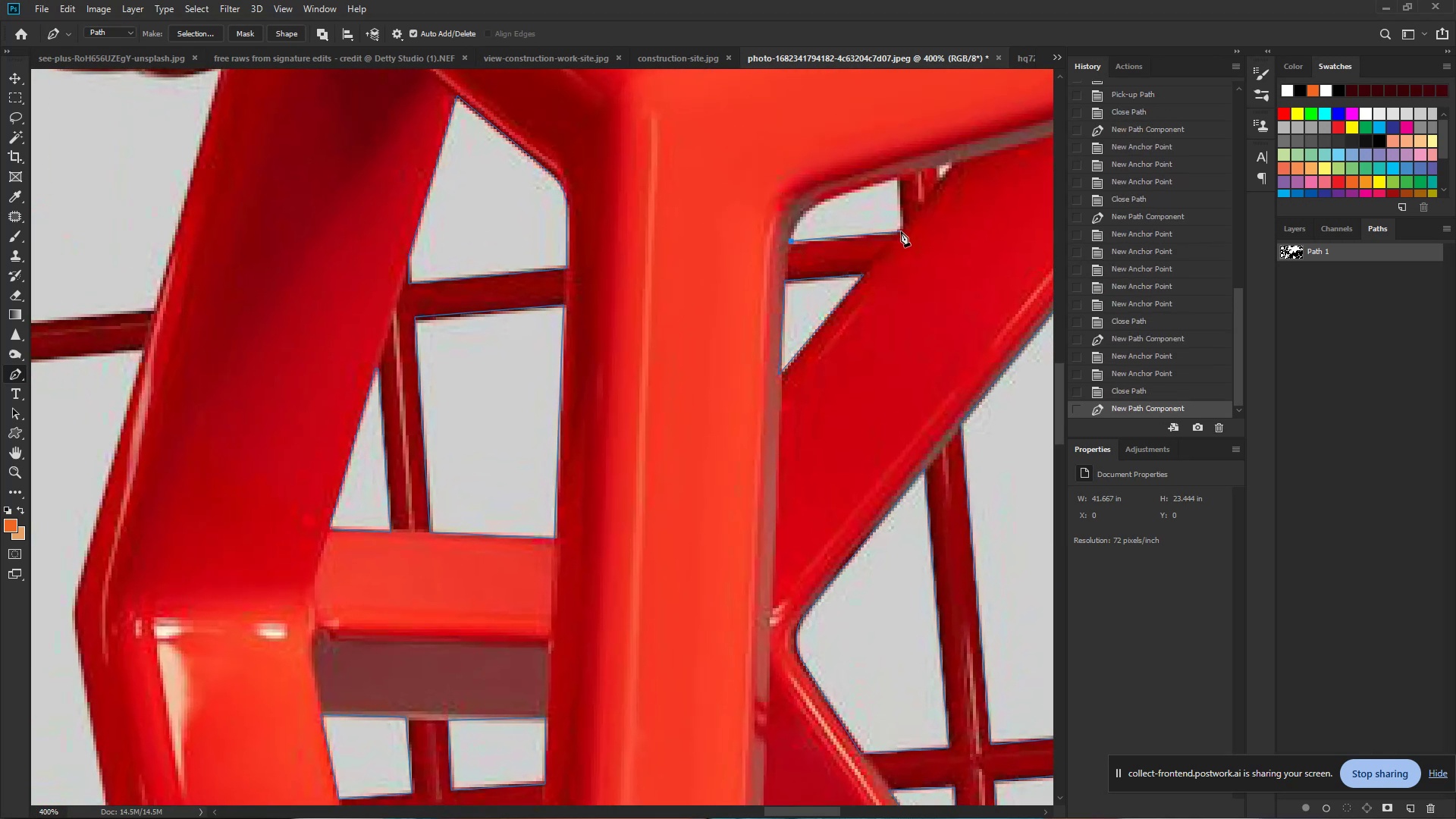 
left_click([902, 232])
 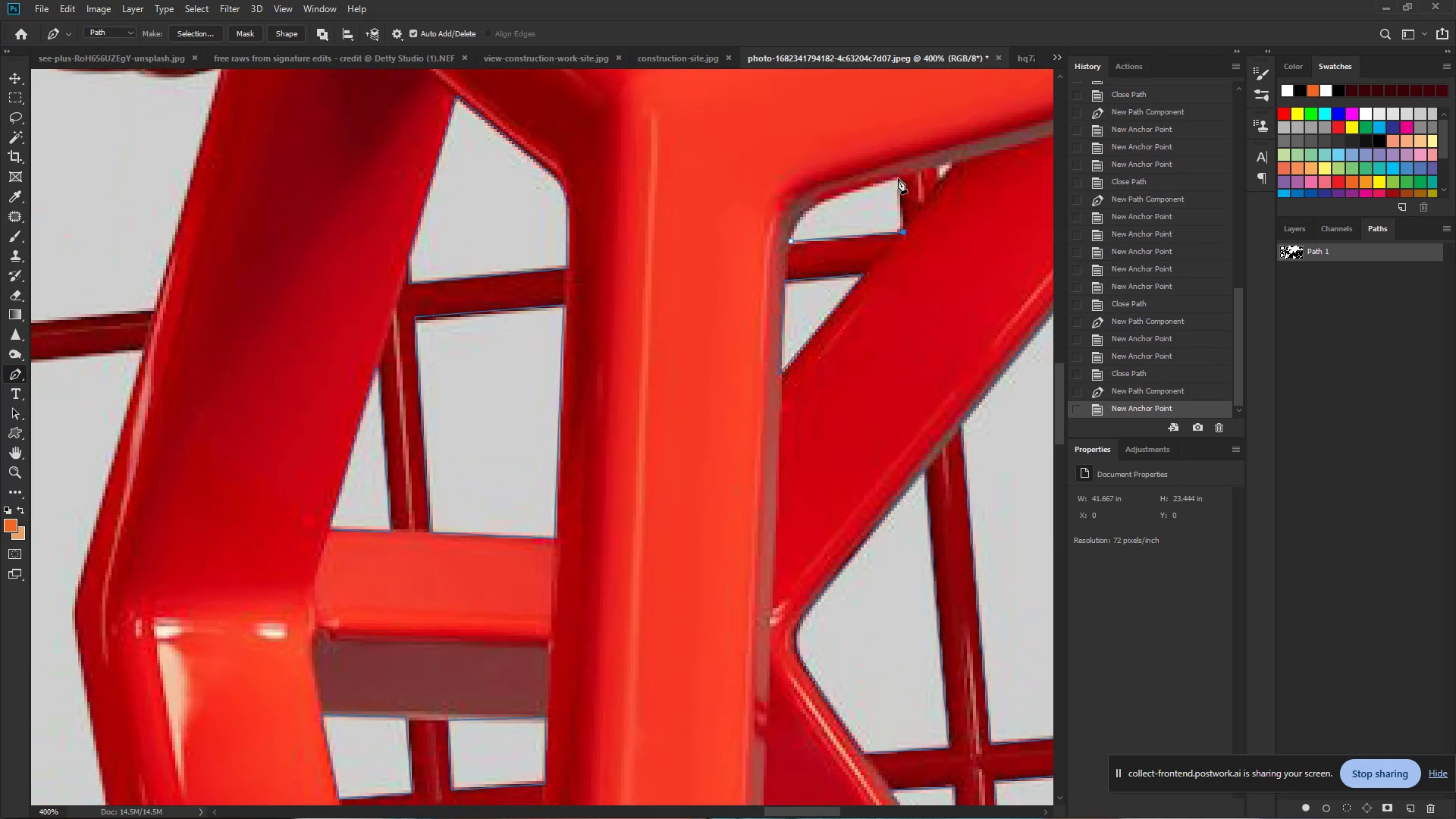 
left_click([898, 178])
 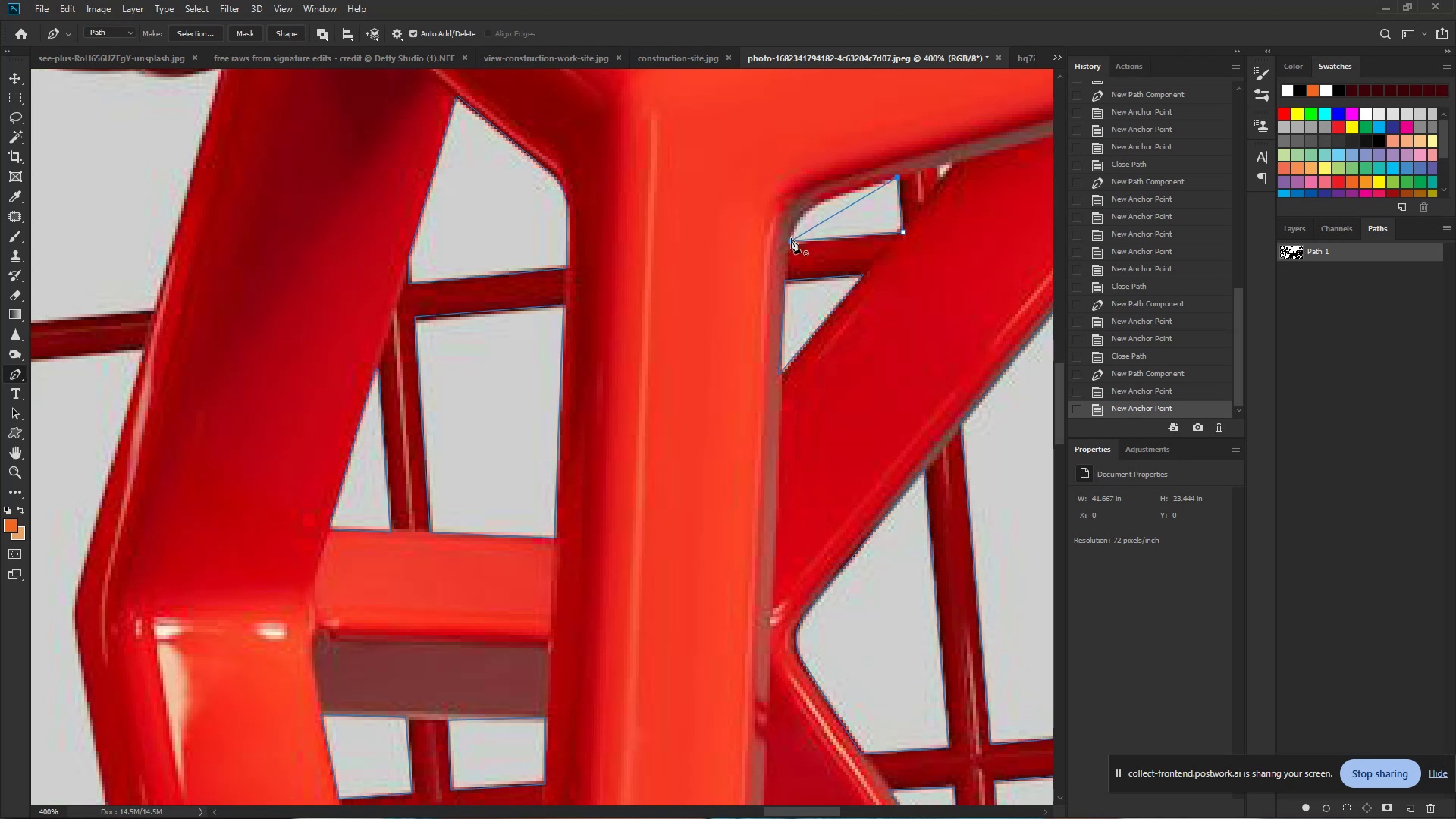 
left_click_drag(start_coordinate=[791, 238], to_coordinate=[789, 286])
 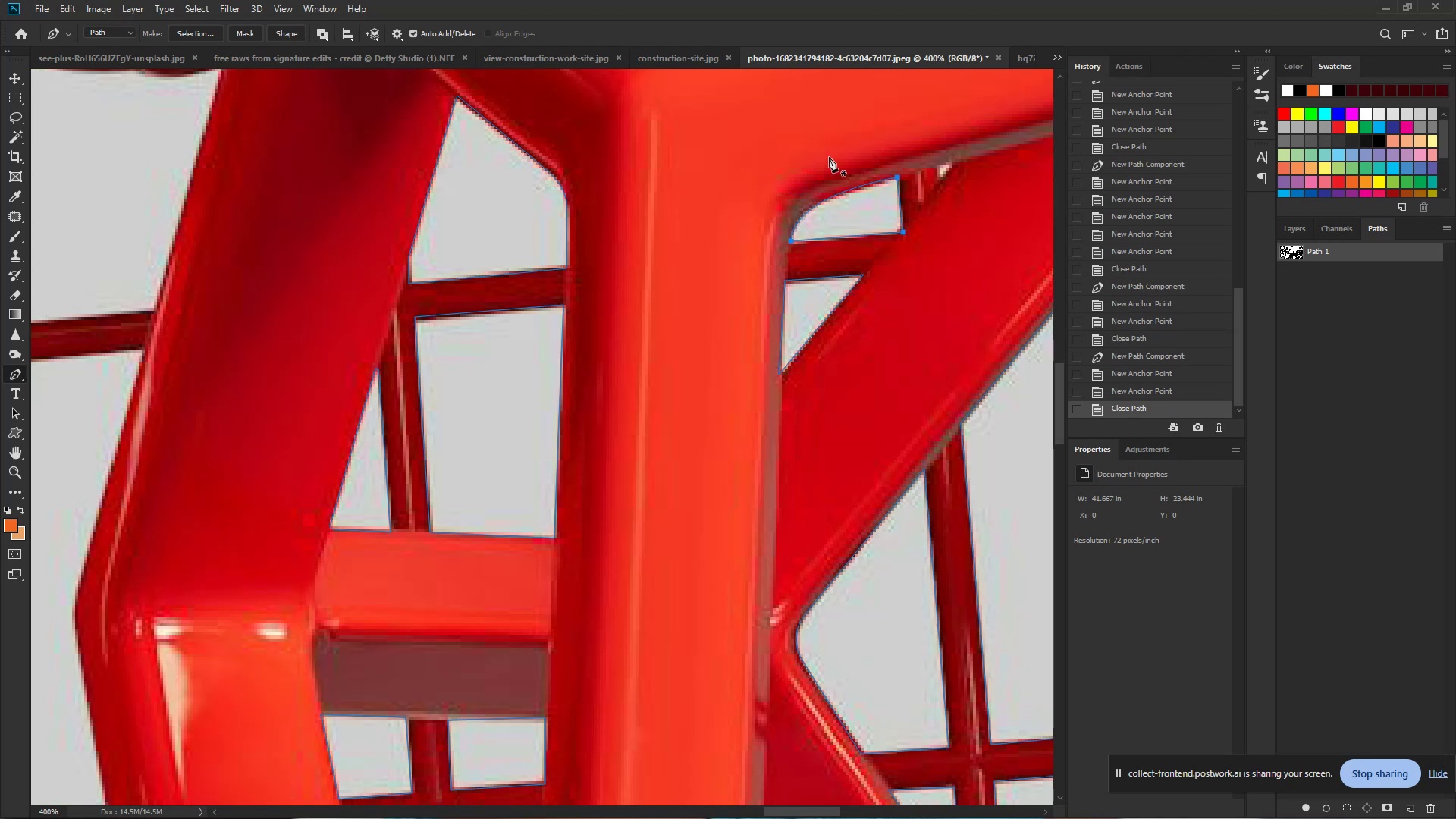 
hold_key(key=ControlLeft, duration=0.73)
 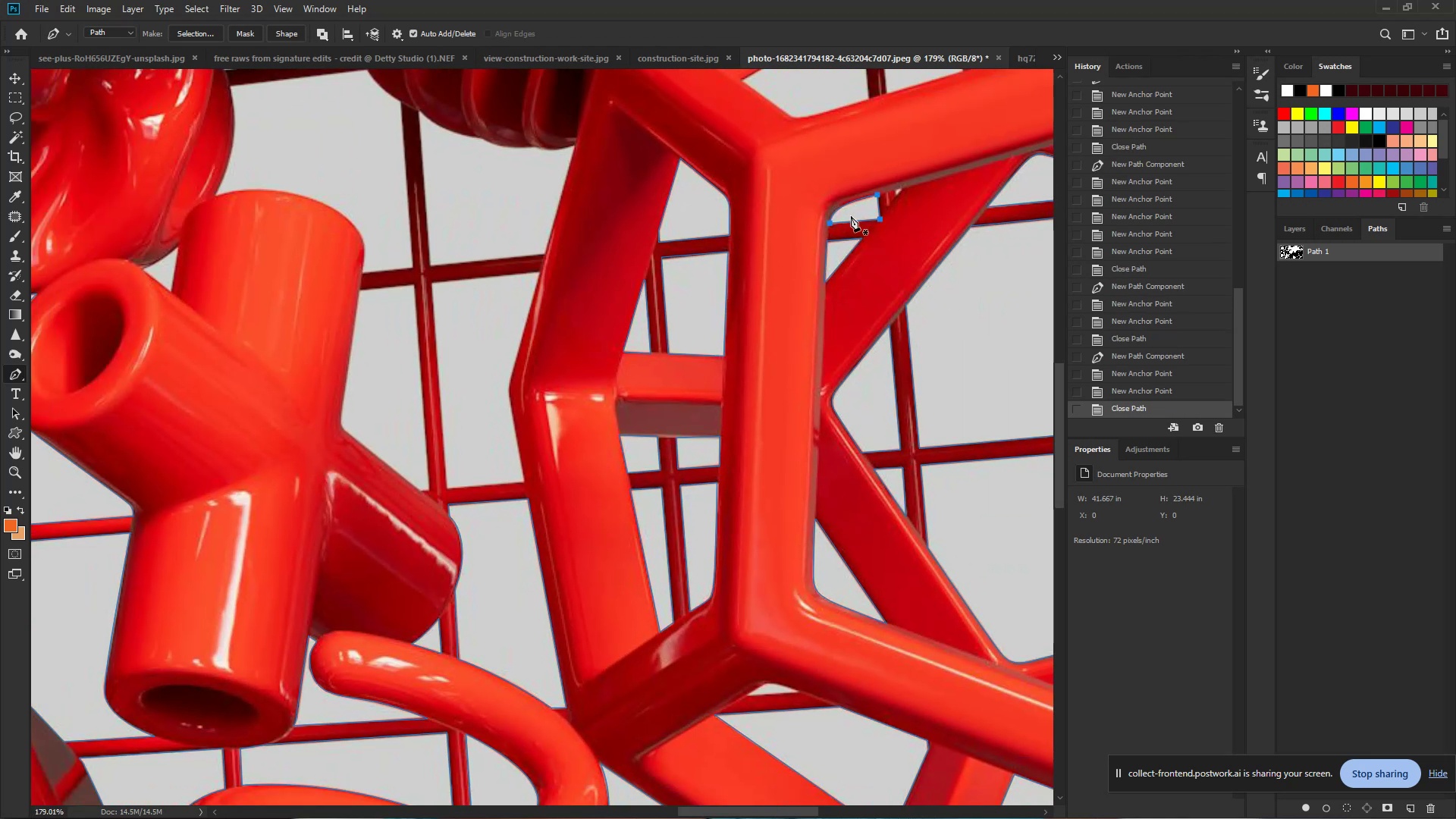 
hold_key(key=Space, duration=0.56)
 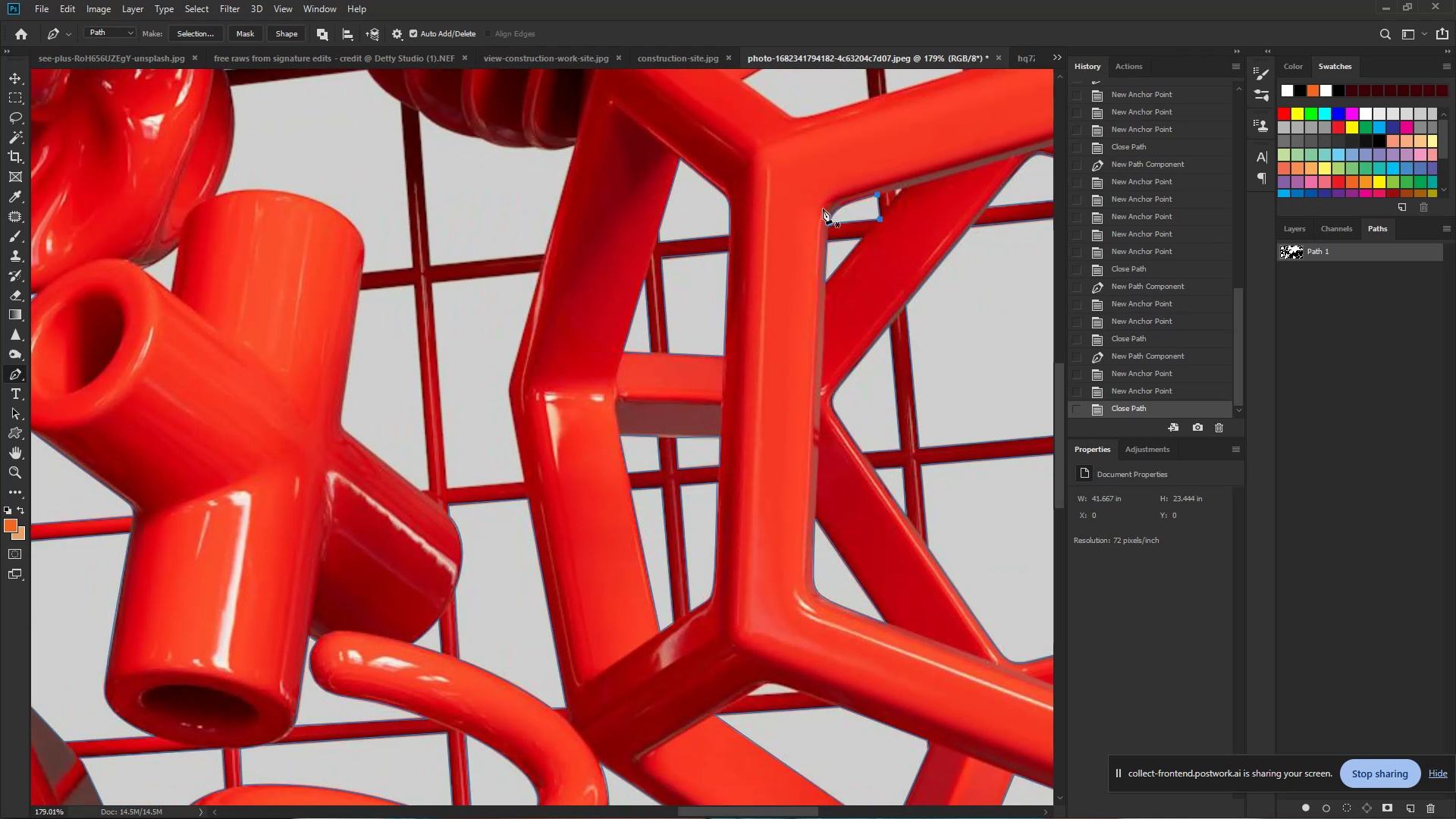 
left_click_drag(start_coordinate=[861, 209], to_coordinate=[808, 203])
 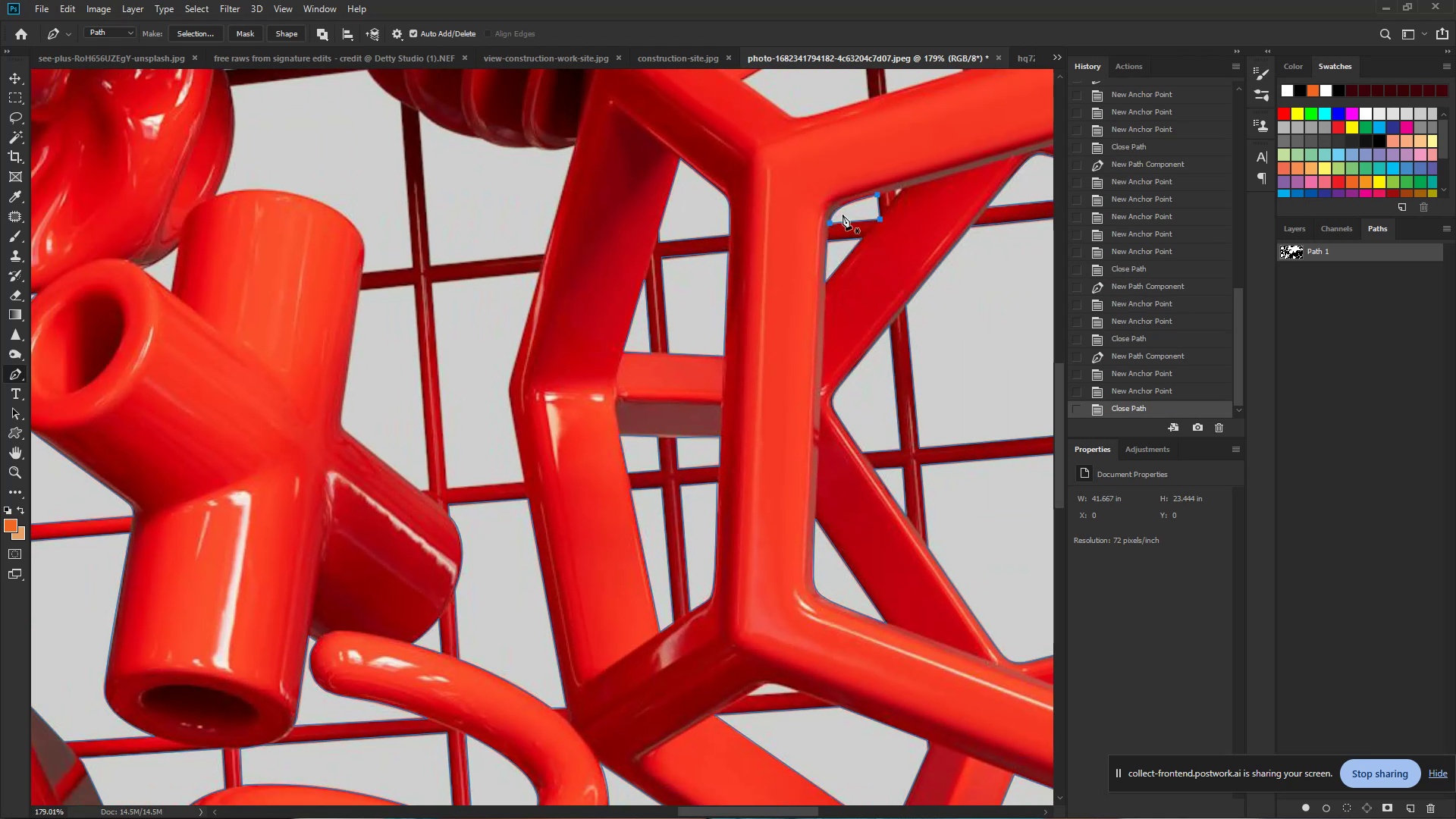 
hold_key(key=Space, duration=0.75)
 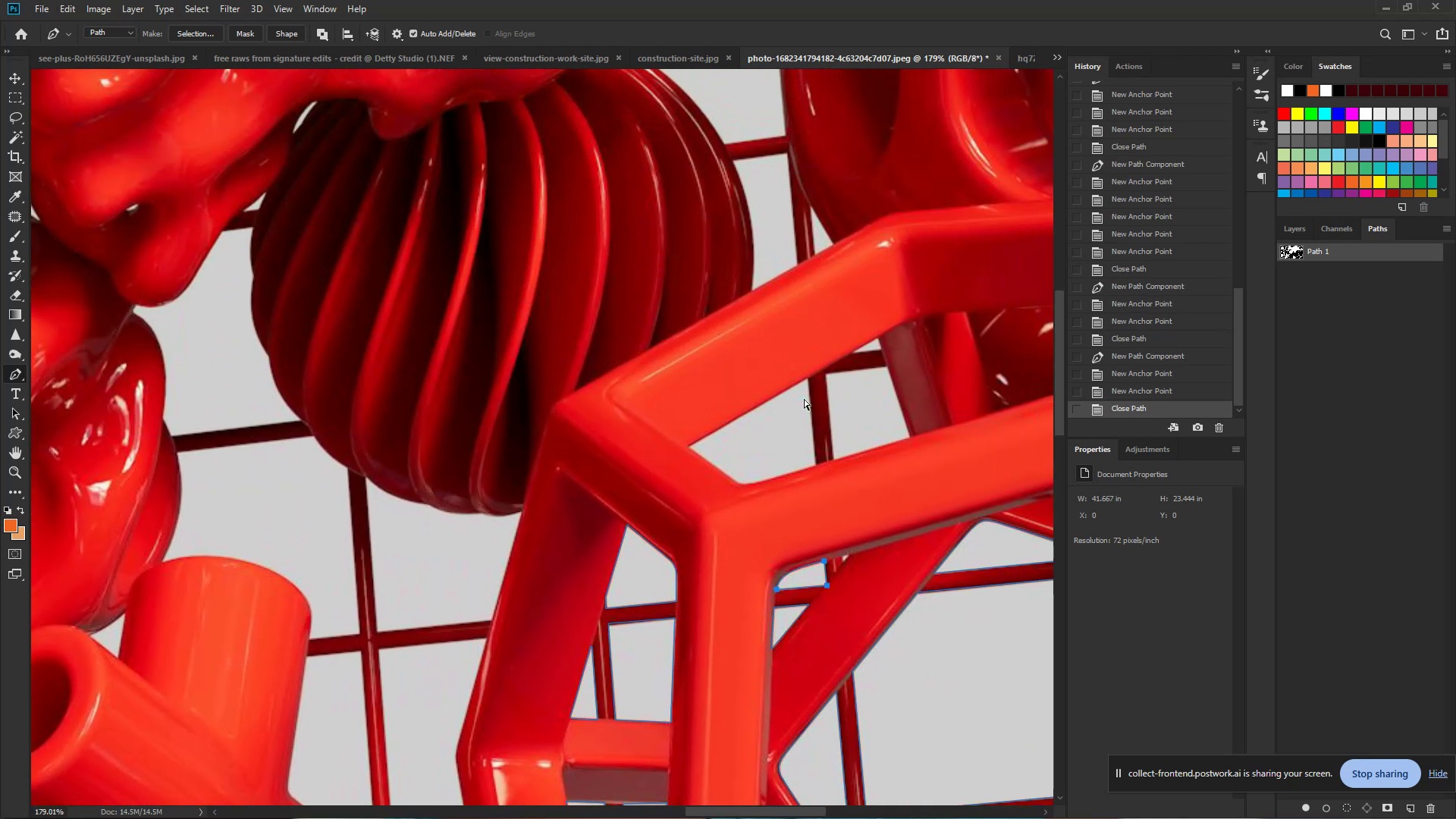 
left_click_drag(start_coordinate=[828, 173], to_coordinate=[775, 539])
 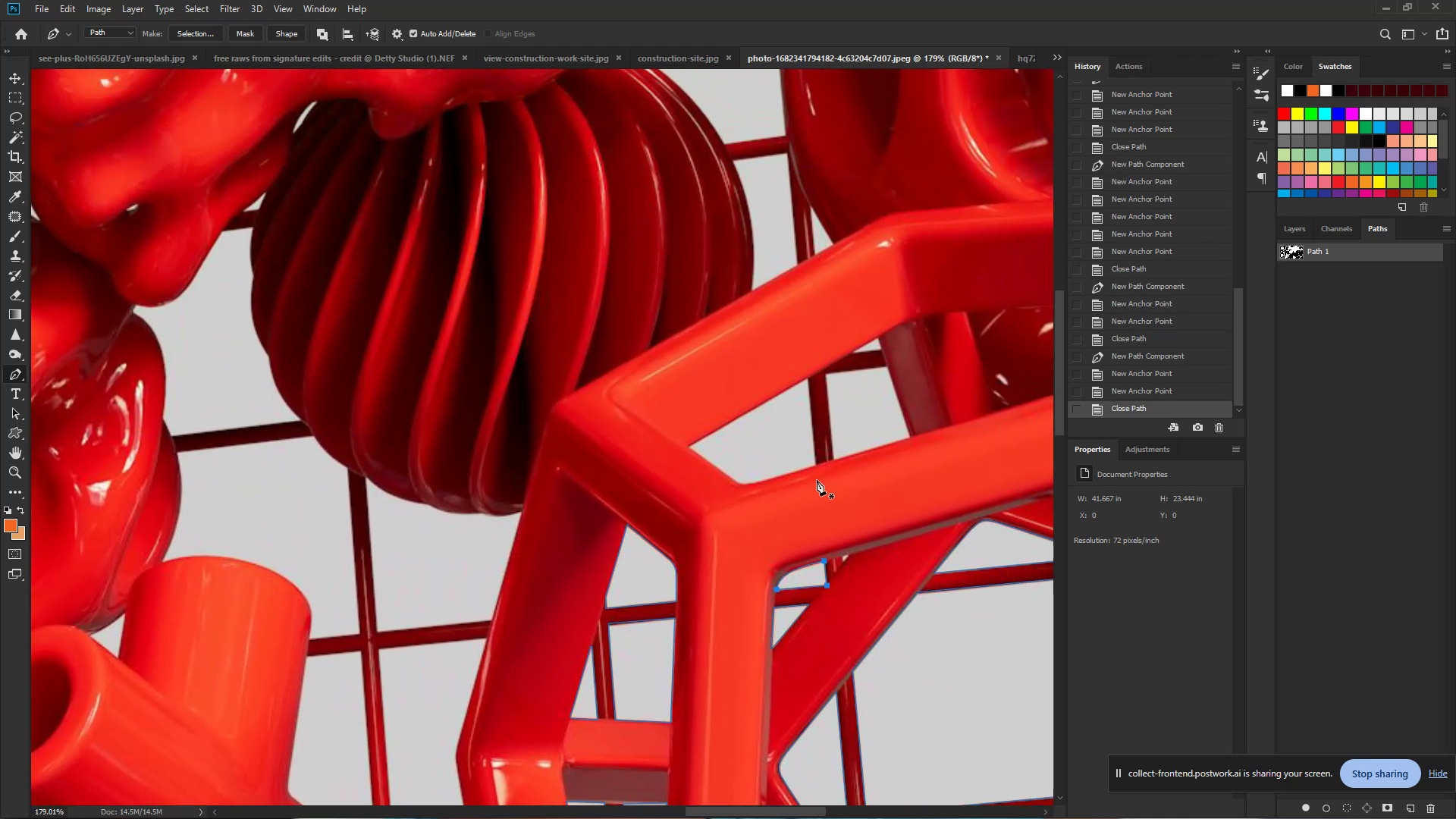 
hold_key(key=ControlLeft, duration=0.89)
 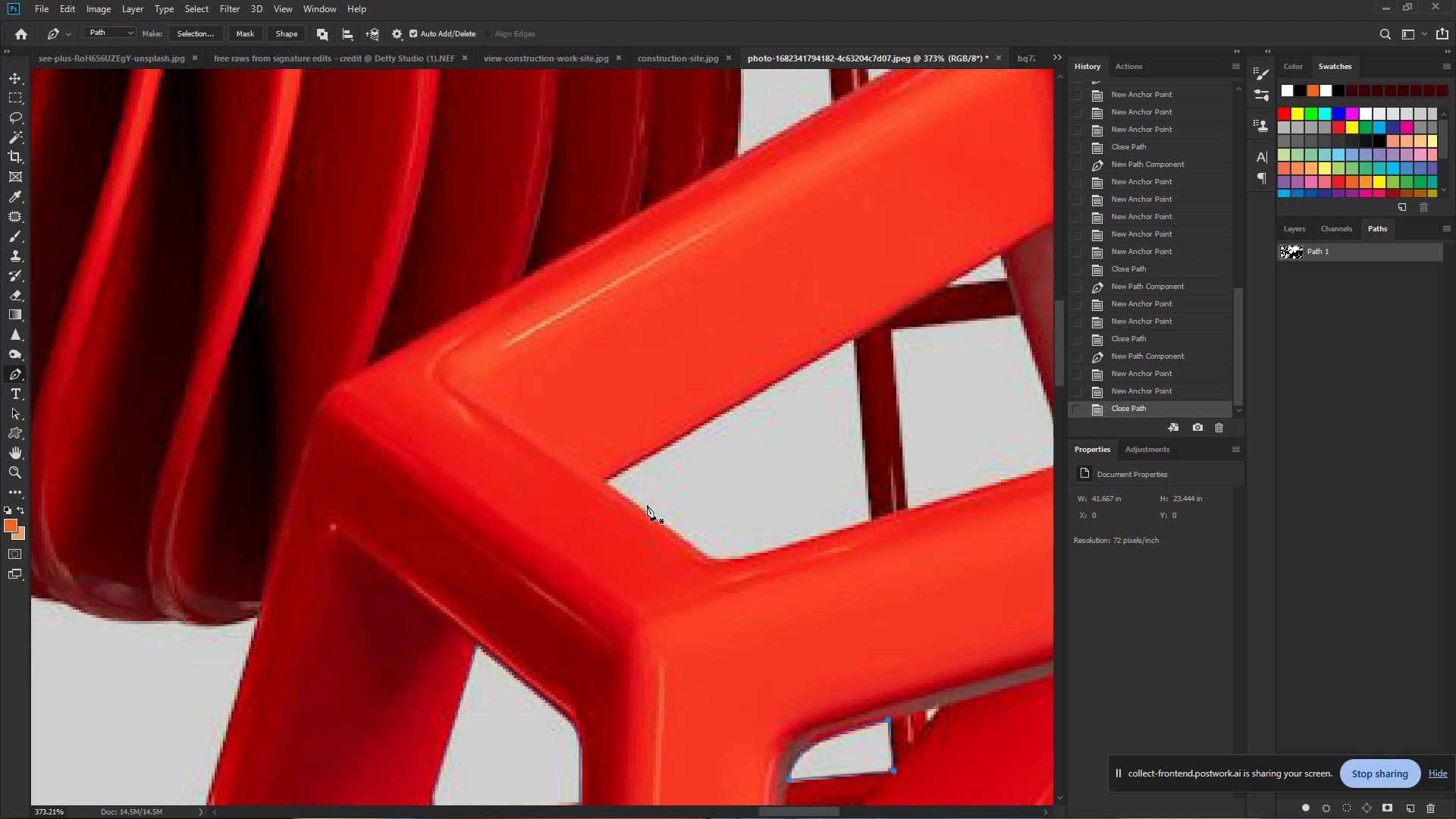 
hold_key(key=Space, duration=0.7)
 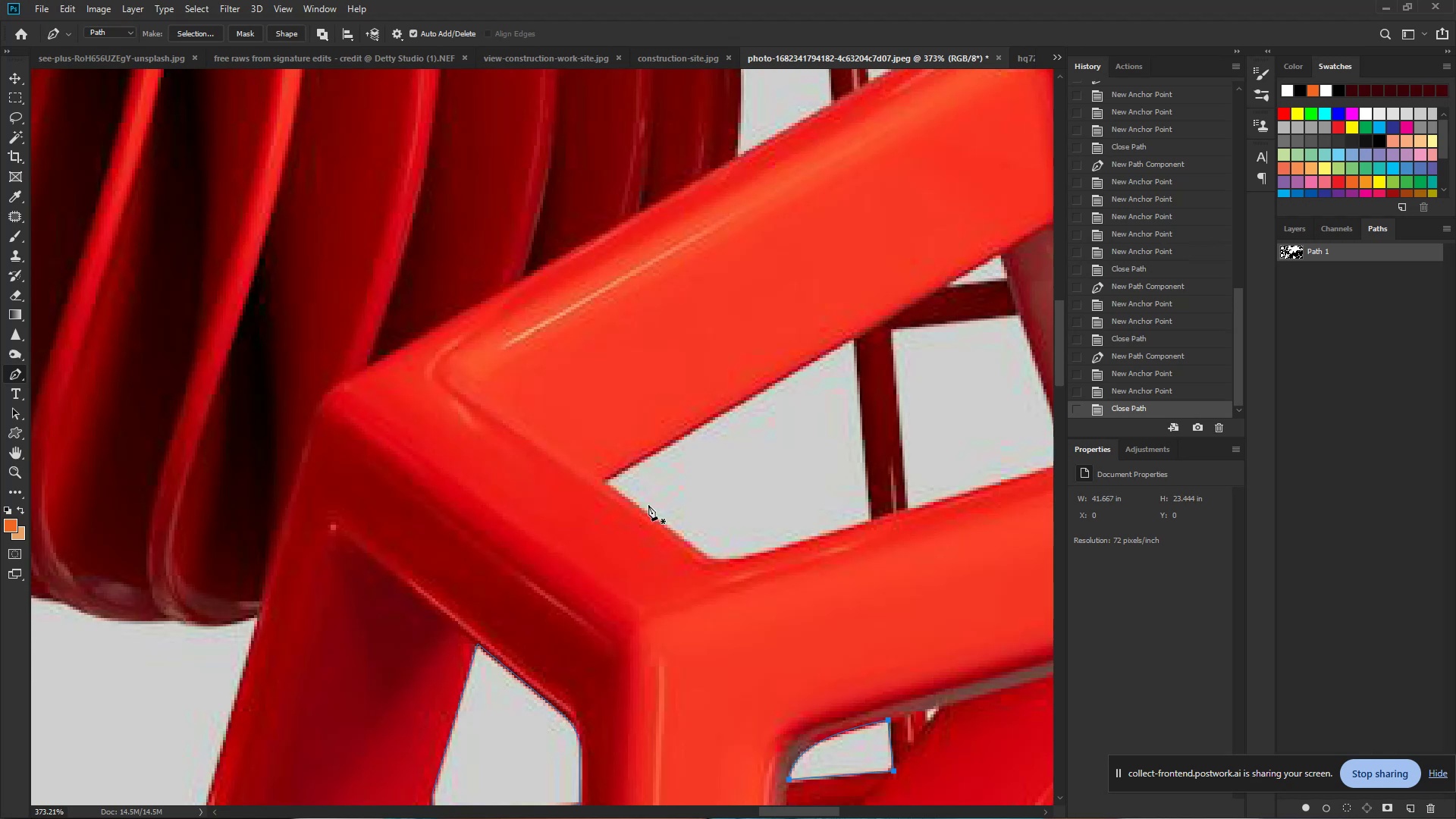 
left_click_drag(start_coordinate=[765, 415], to_coordinate=[812, 440])
 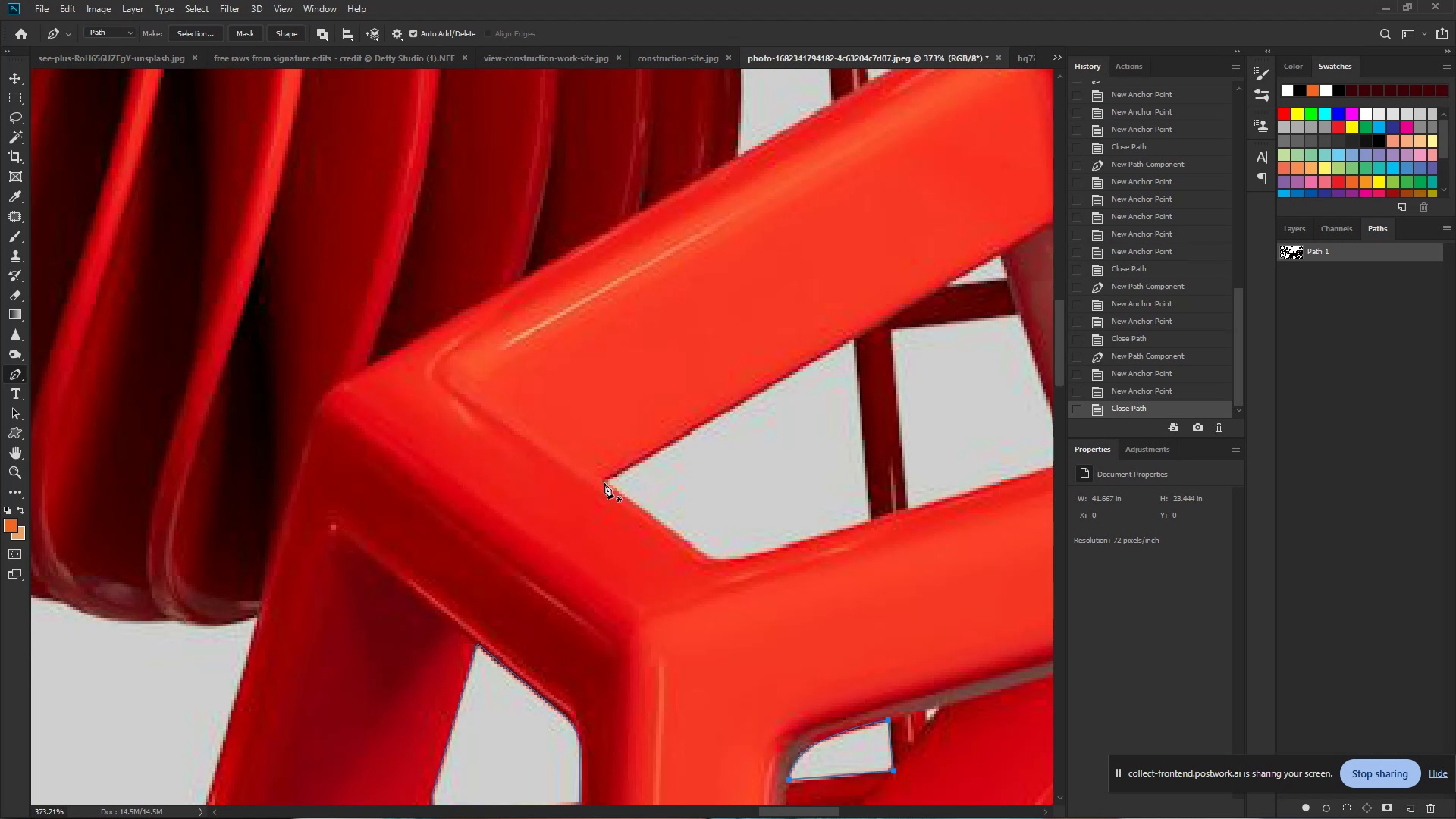 
left_click([604, 482])
 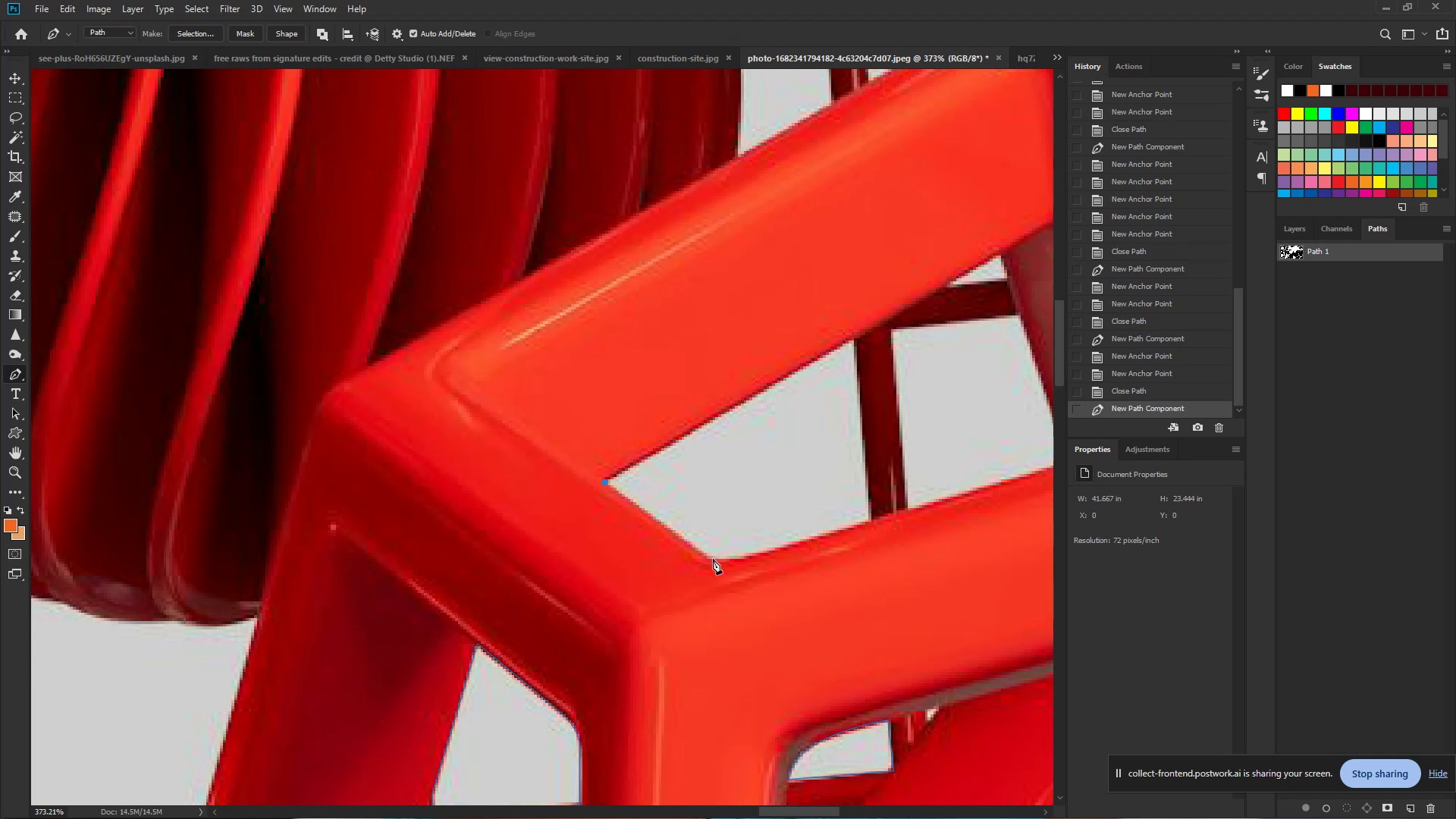 
left_click_drag(start_coordinate=[714, 560], to_coordinate=[723, 565])
 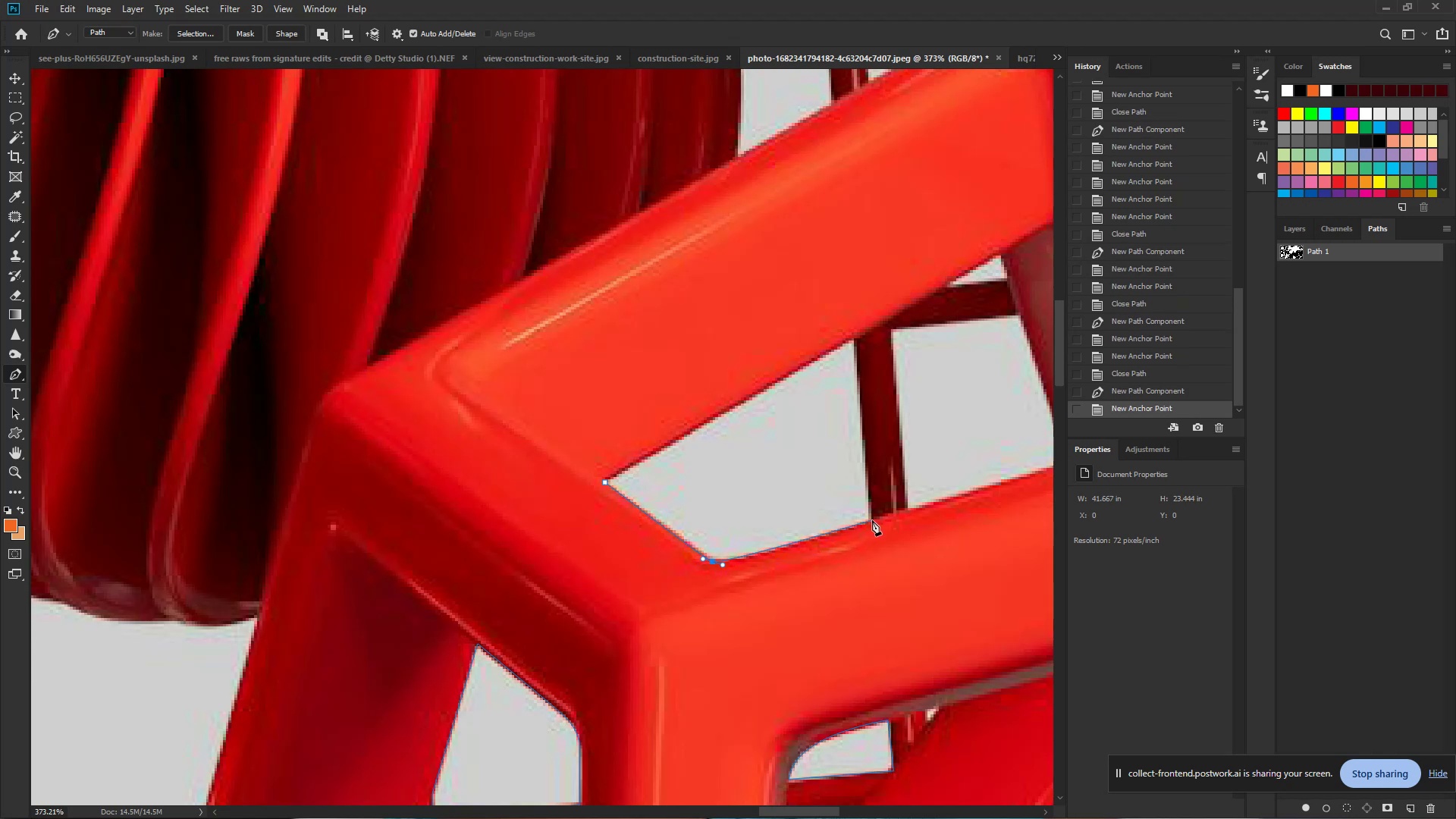 
left_click([871, 520])
 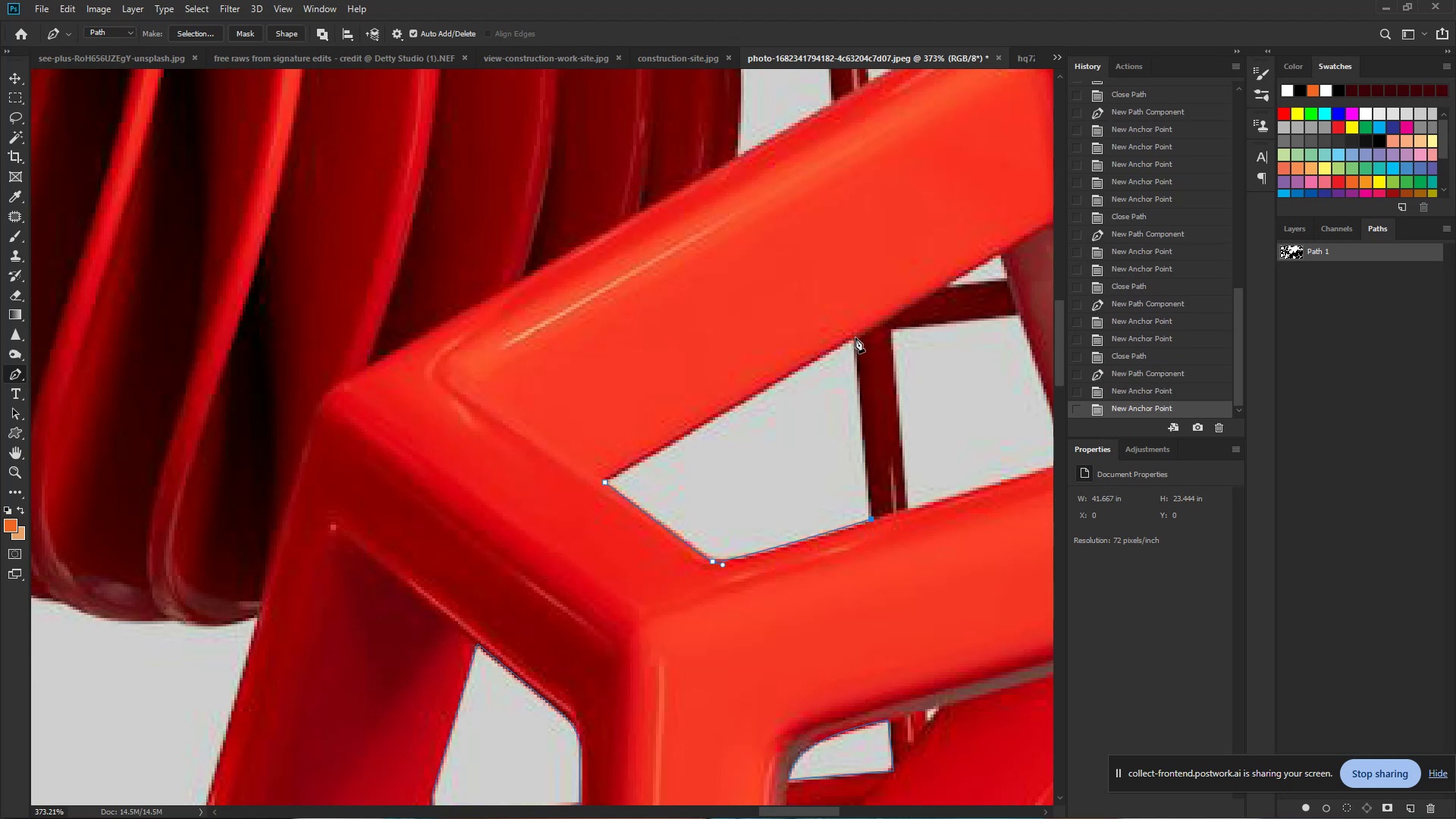 
left_click([855, 337])
 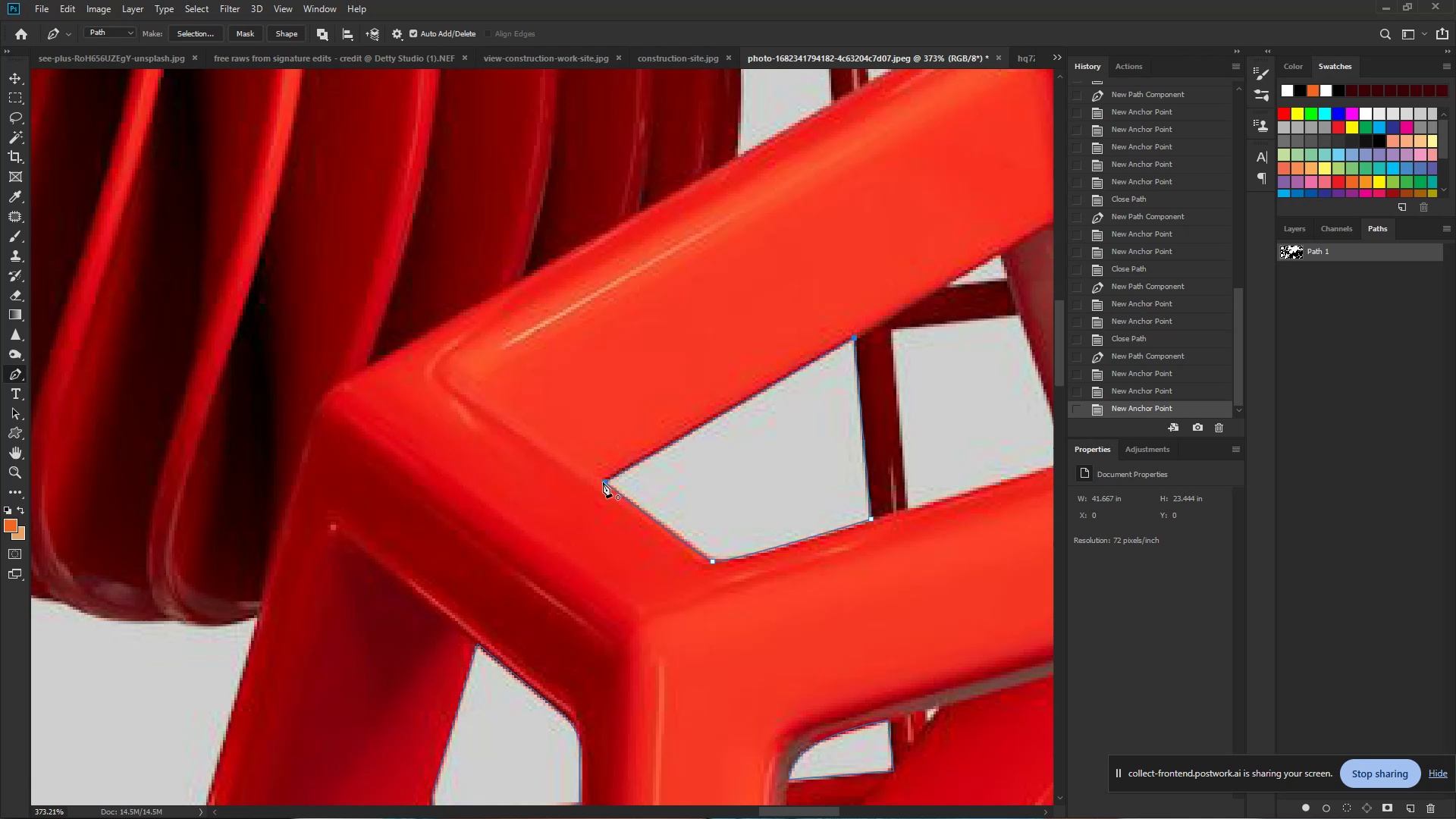 
left_click([603, 482])
 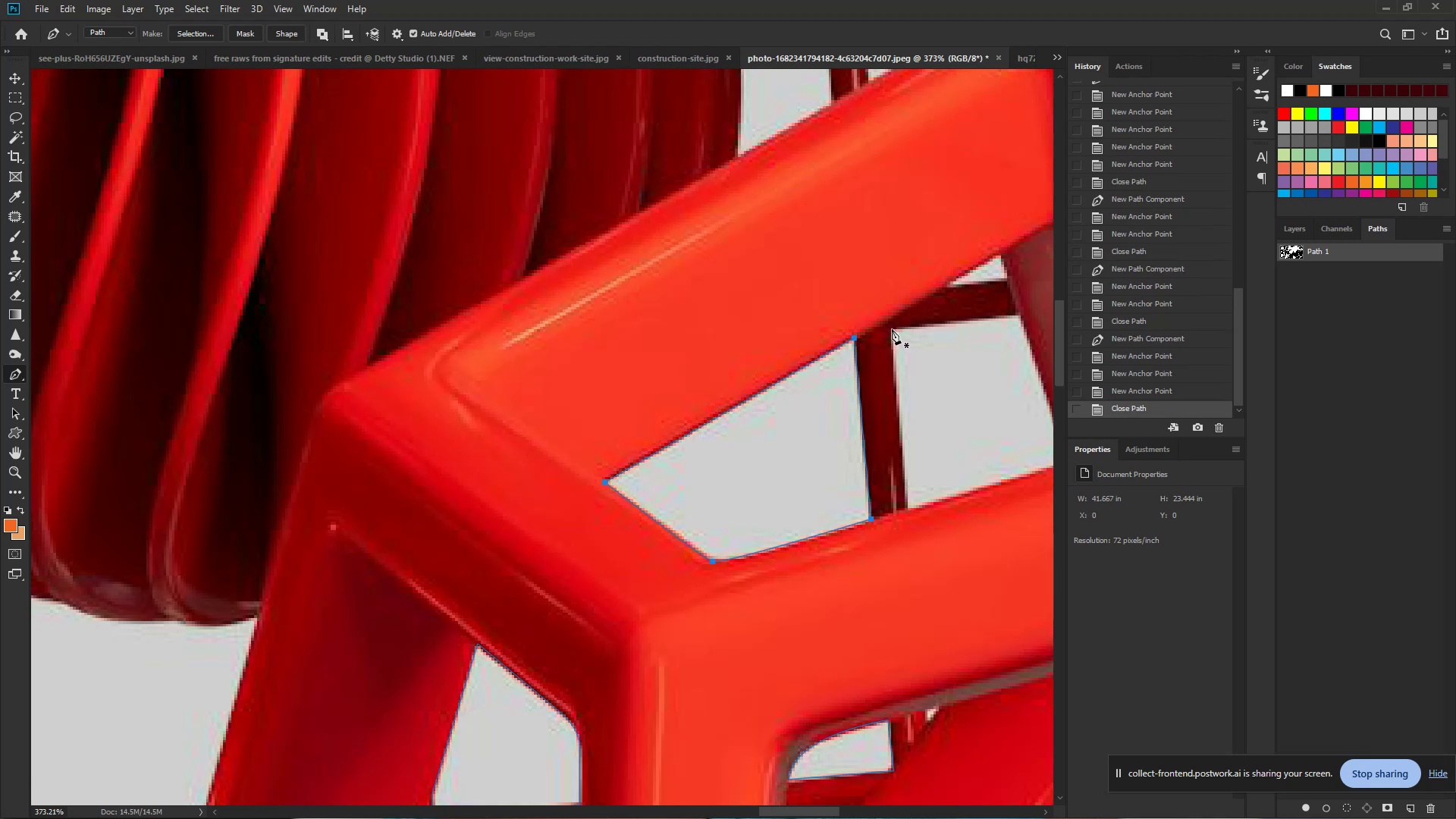 
left_click([892, 329])
 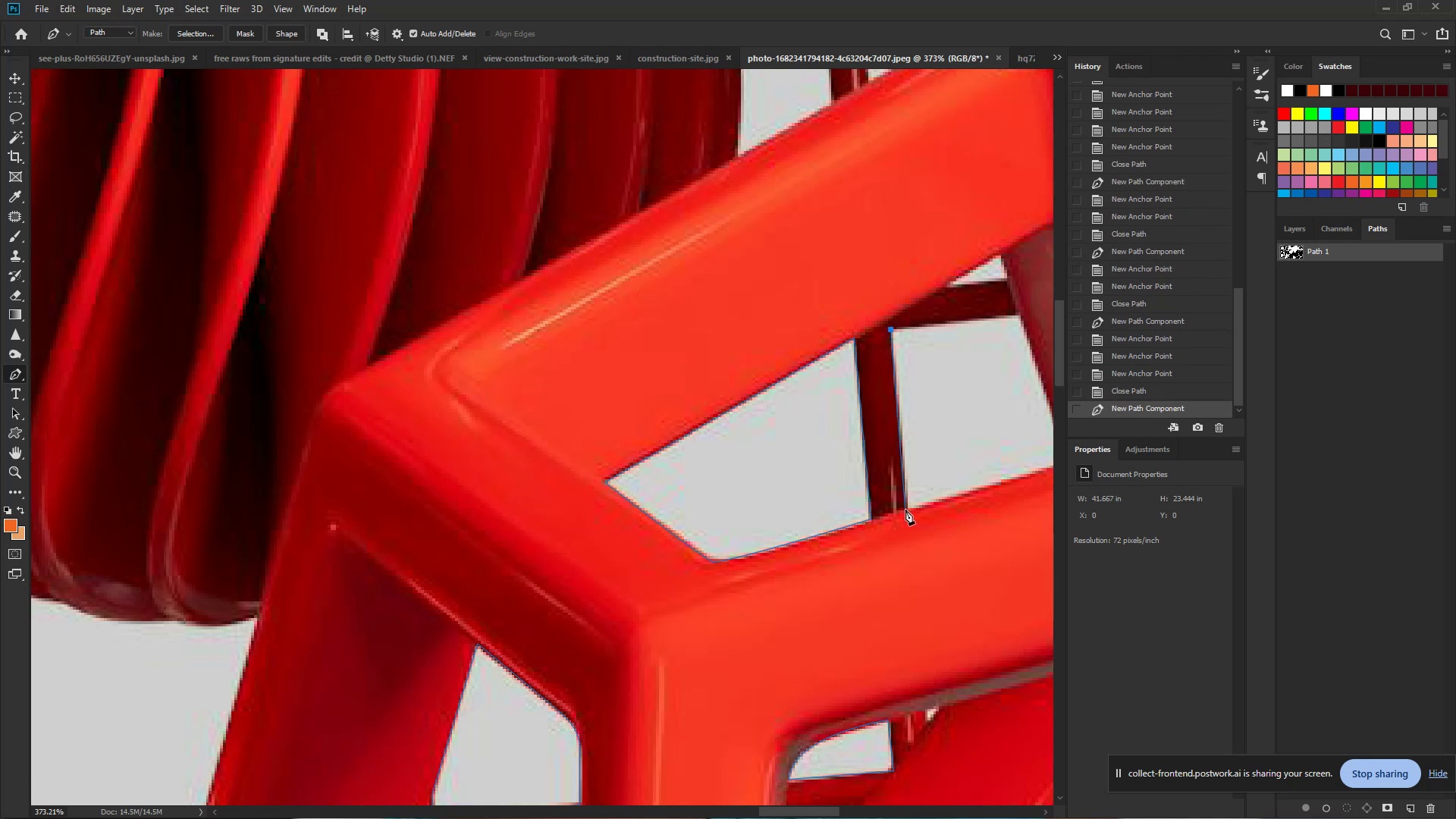 
left_click([907, 510])
 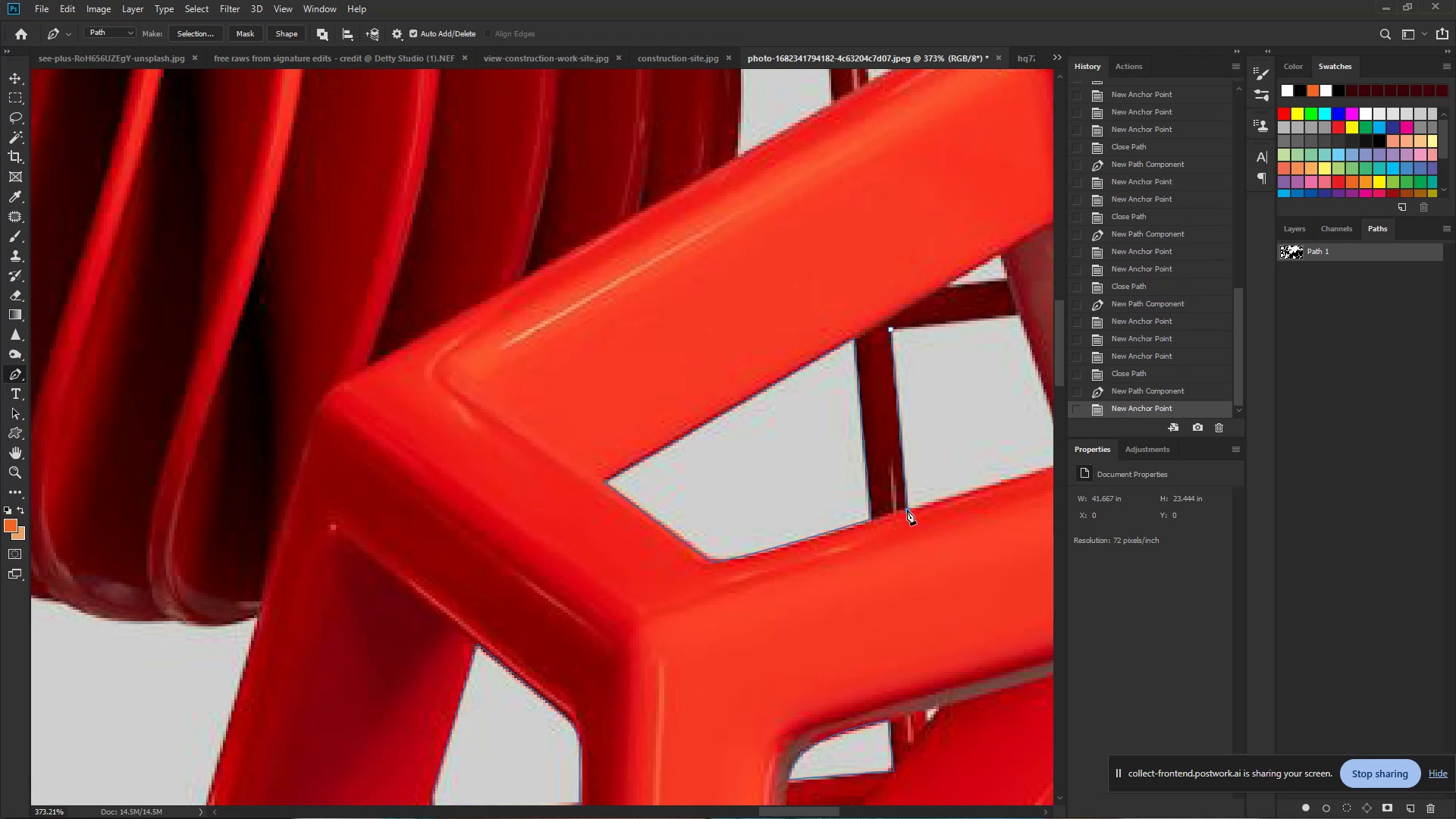 
hold_key(key=Space, duration=0.7)
 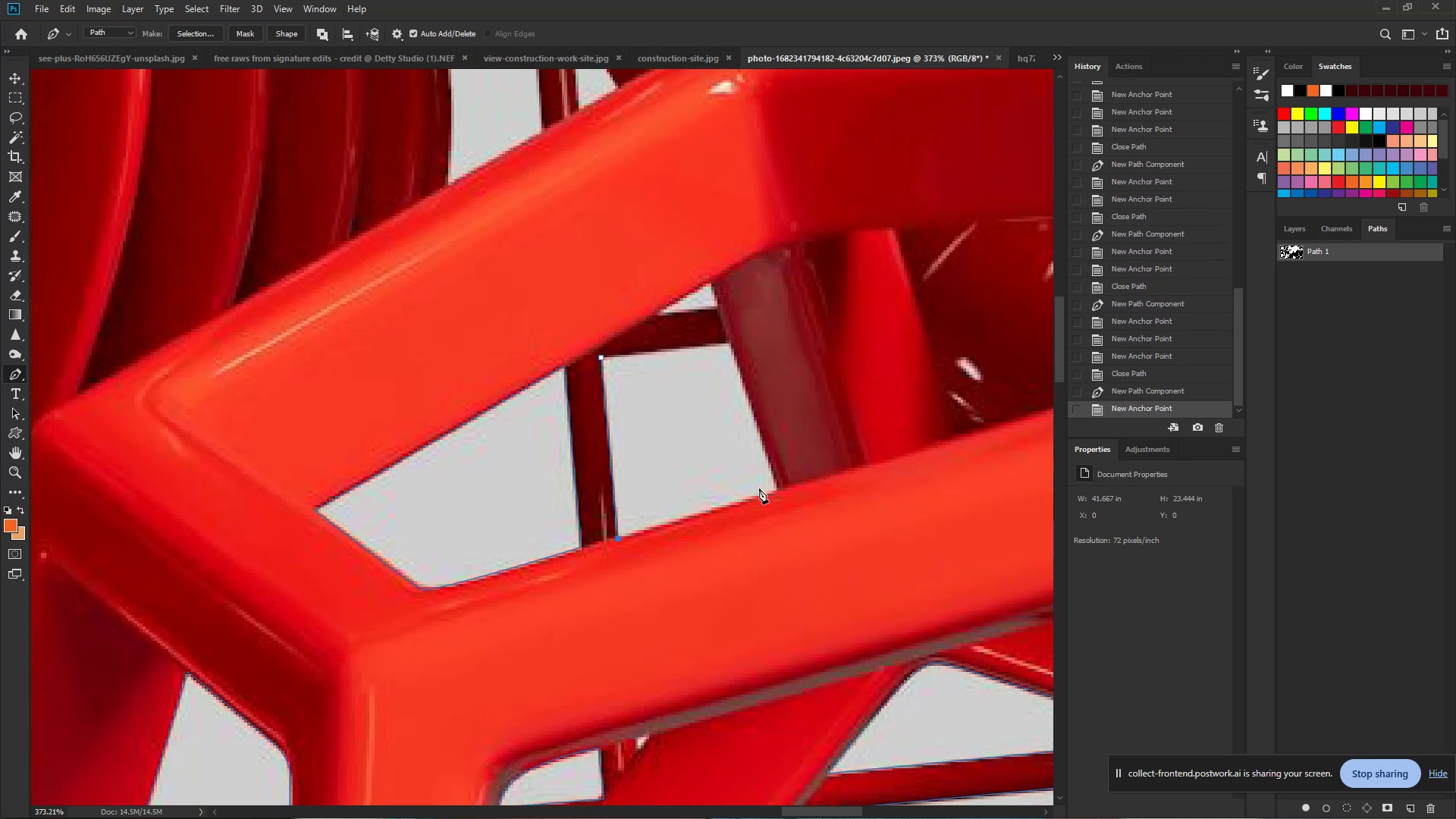 
left_click_drag(start_coordinate=[907, 510], to_coordinate=[617, 538])
 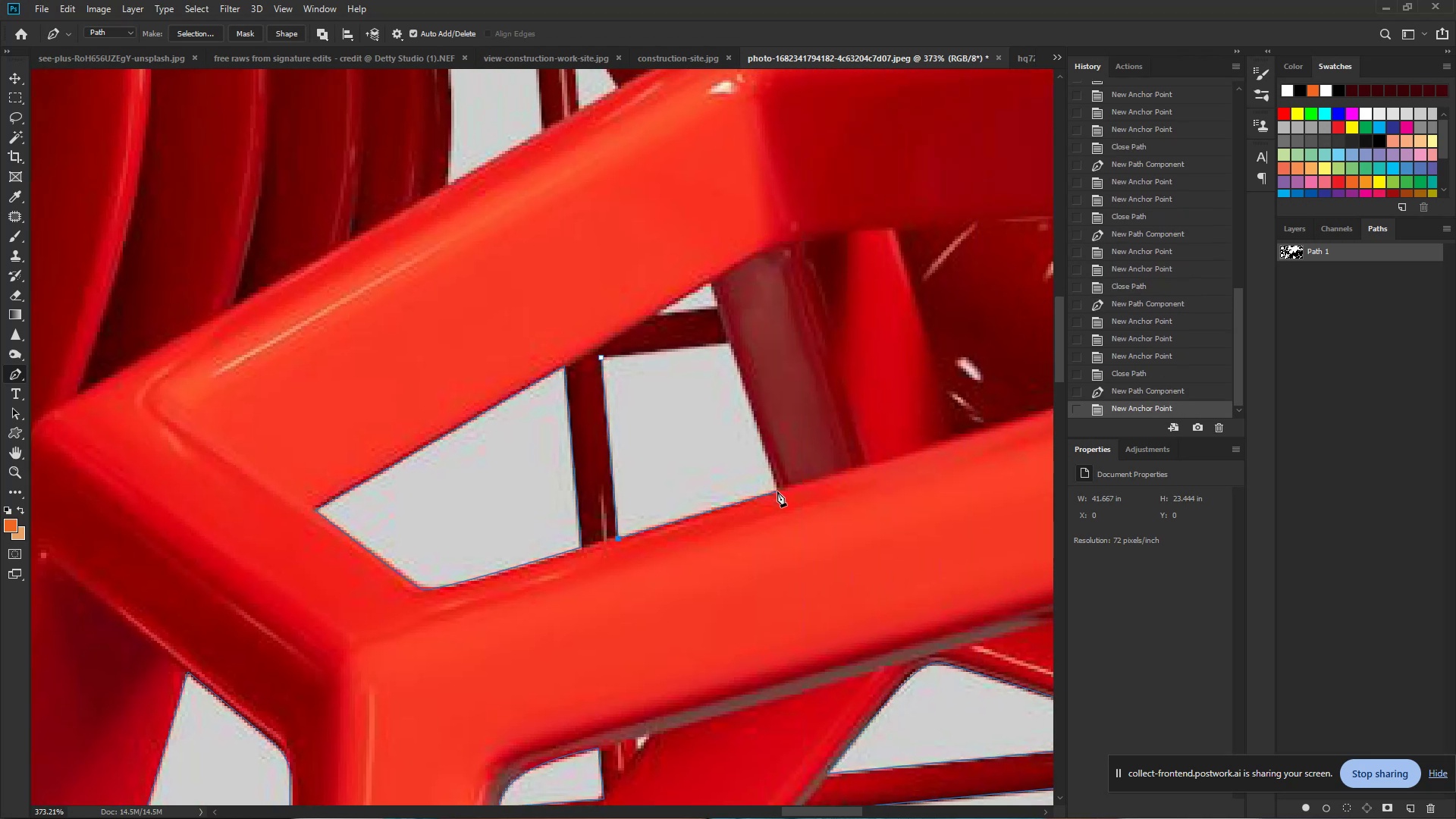 
left_click([779, 491])
 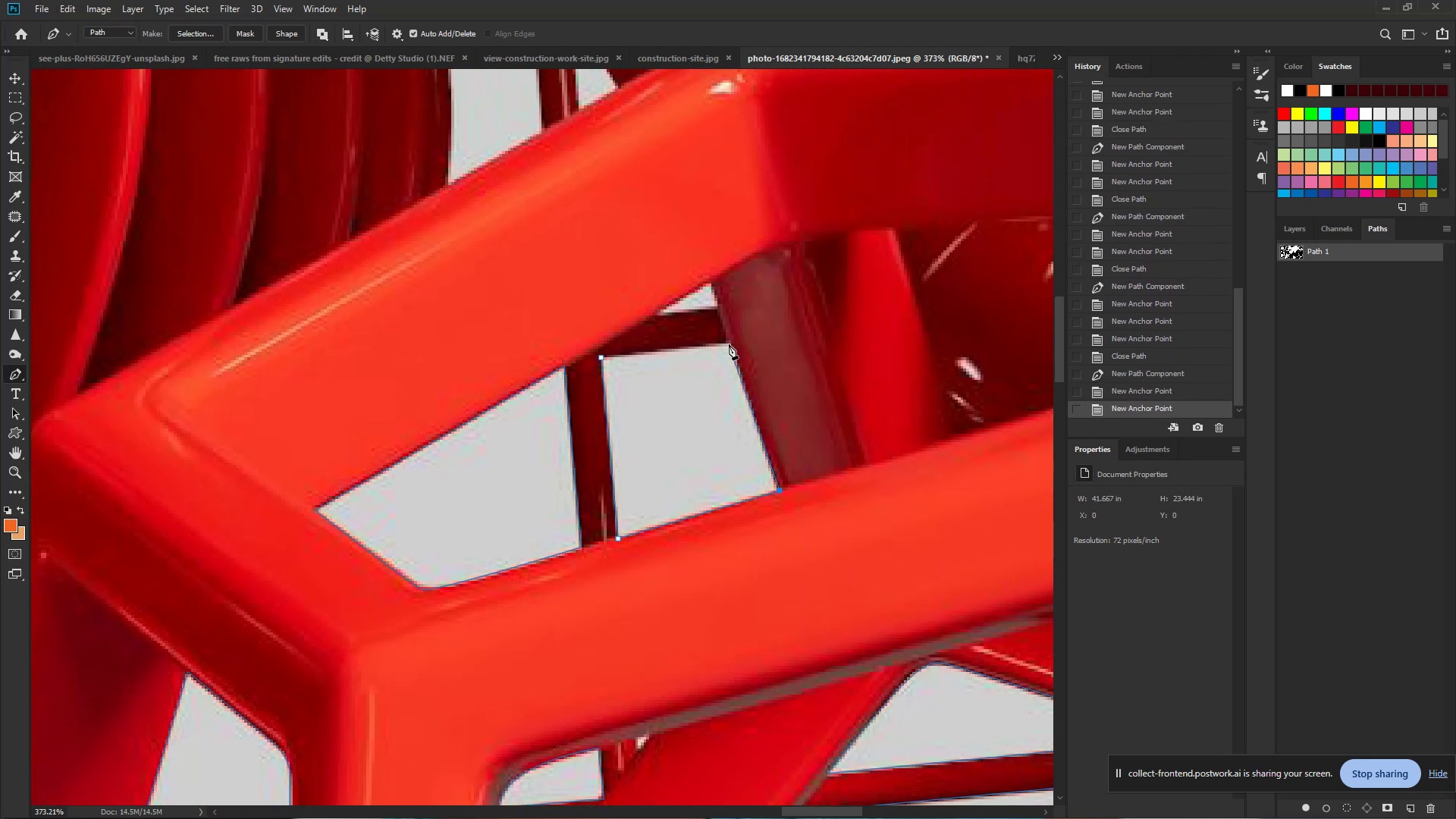 
left_click([729, 342])
 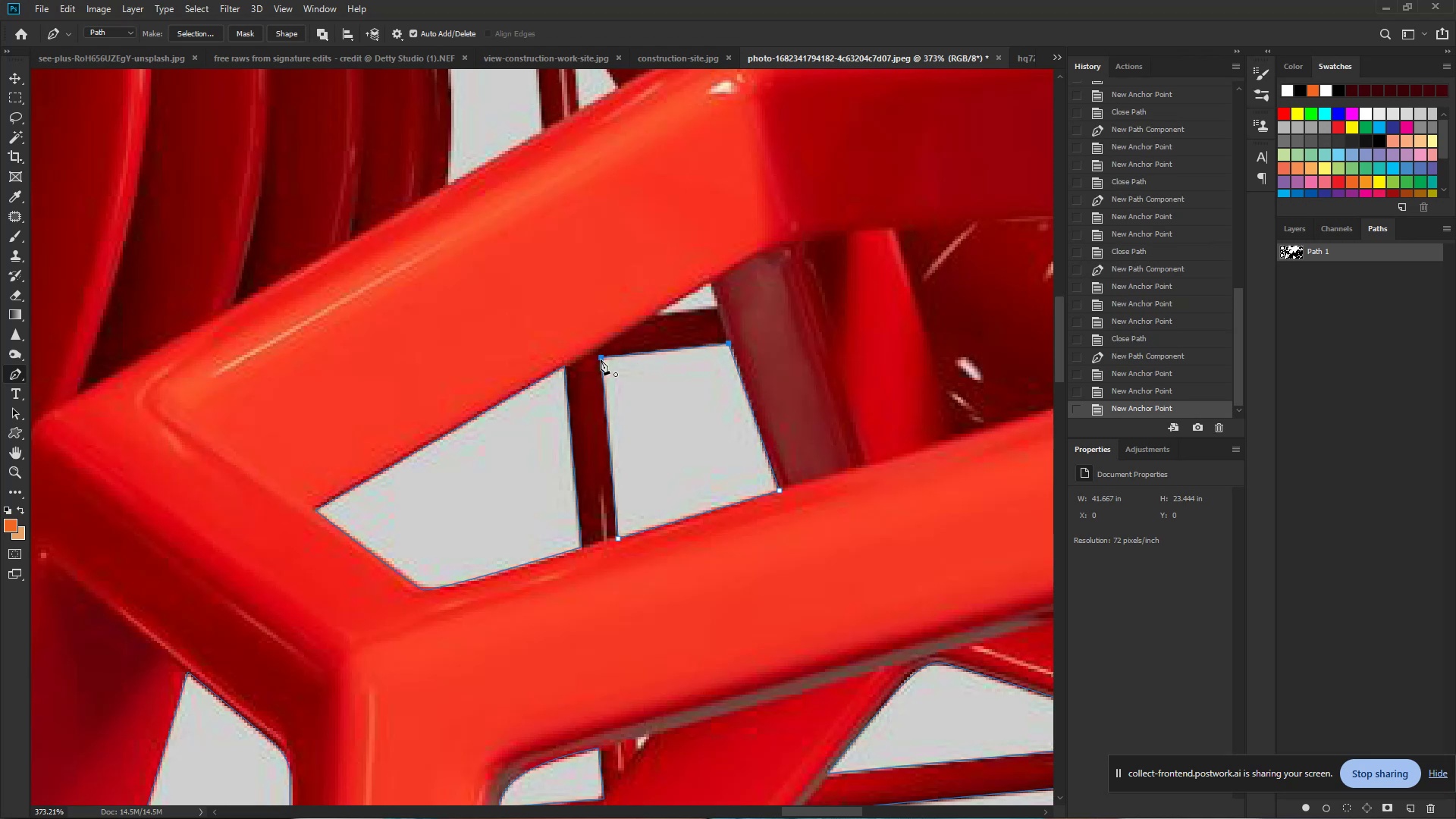 
left_click([600, 359])
 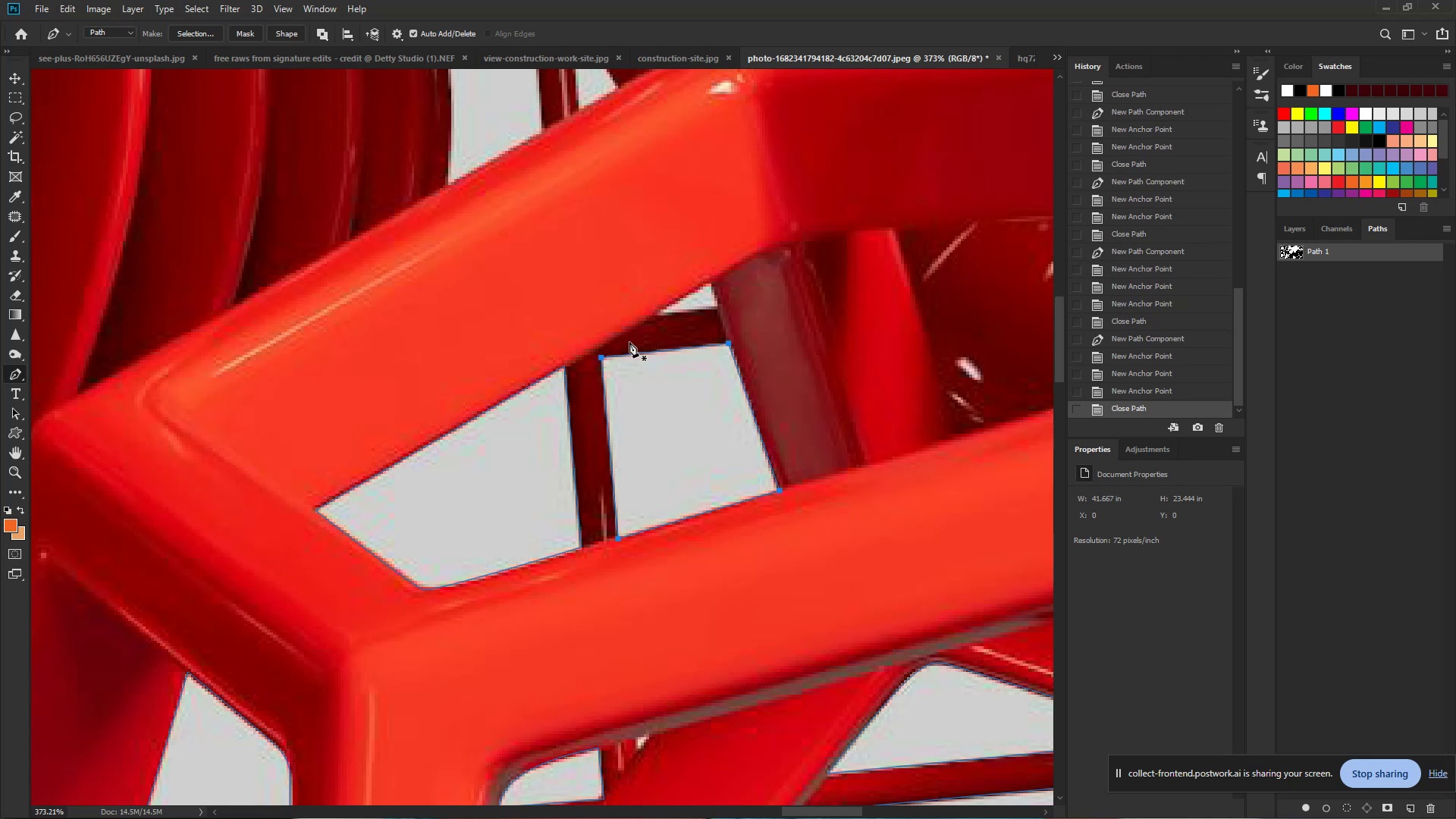 
hold_key(key=ControlLeft, duration=0.59)
 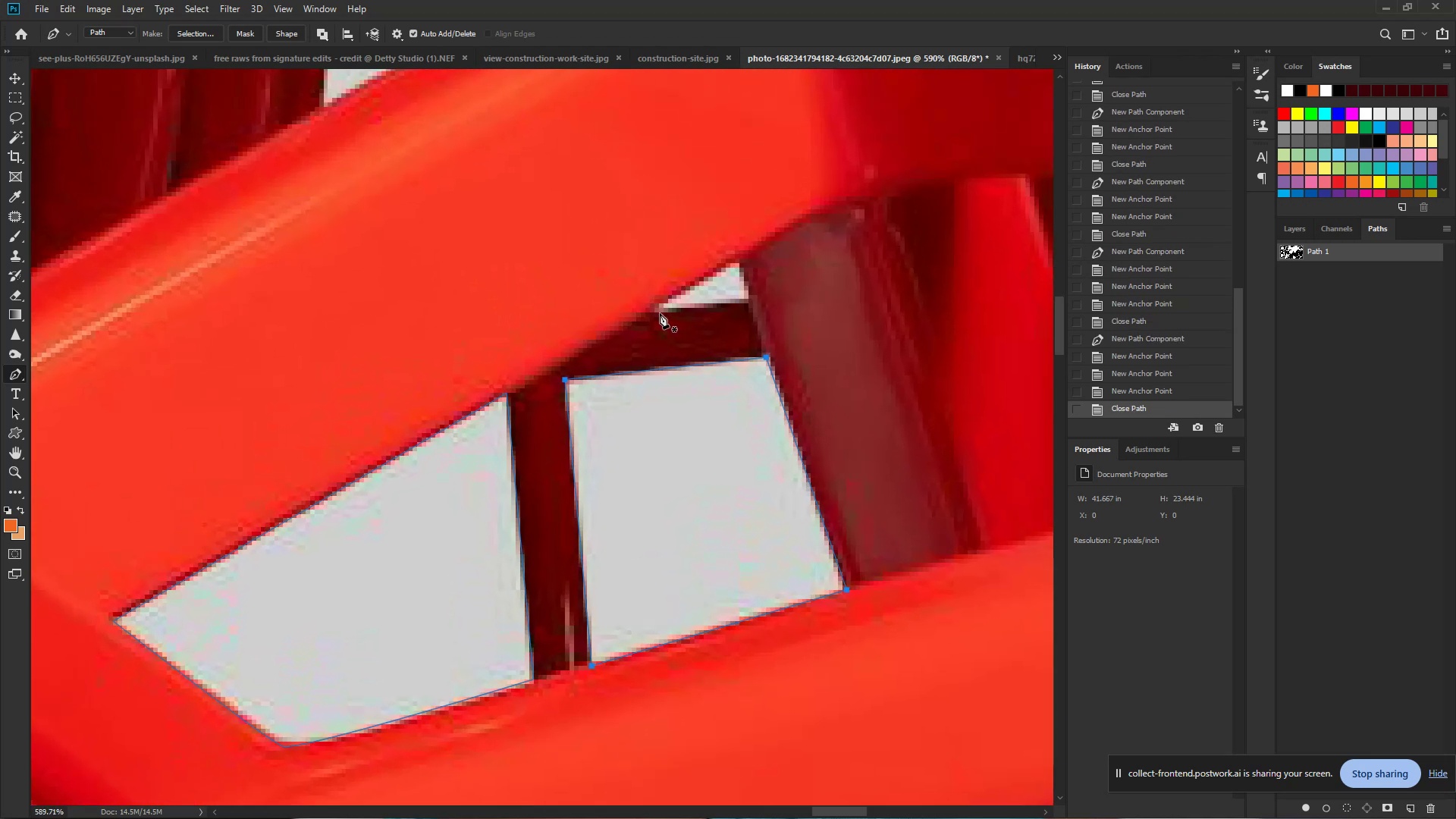 
hold_key(key=Space, duration=0.42)
 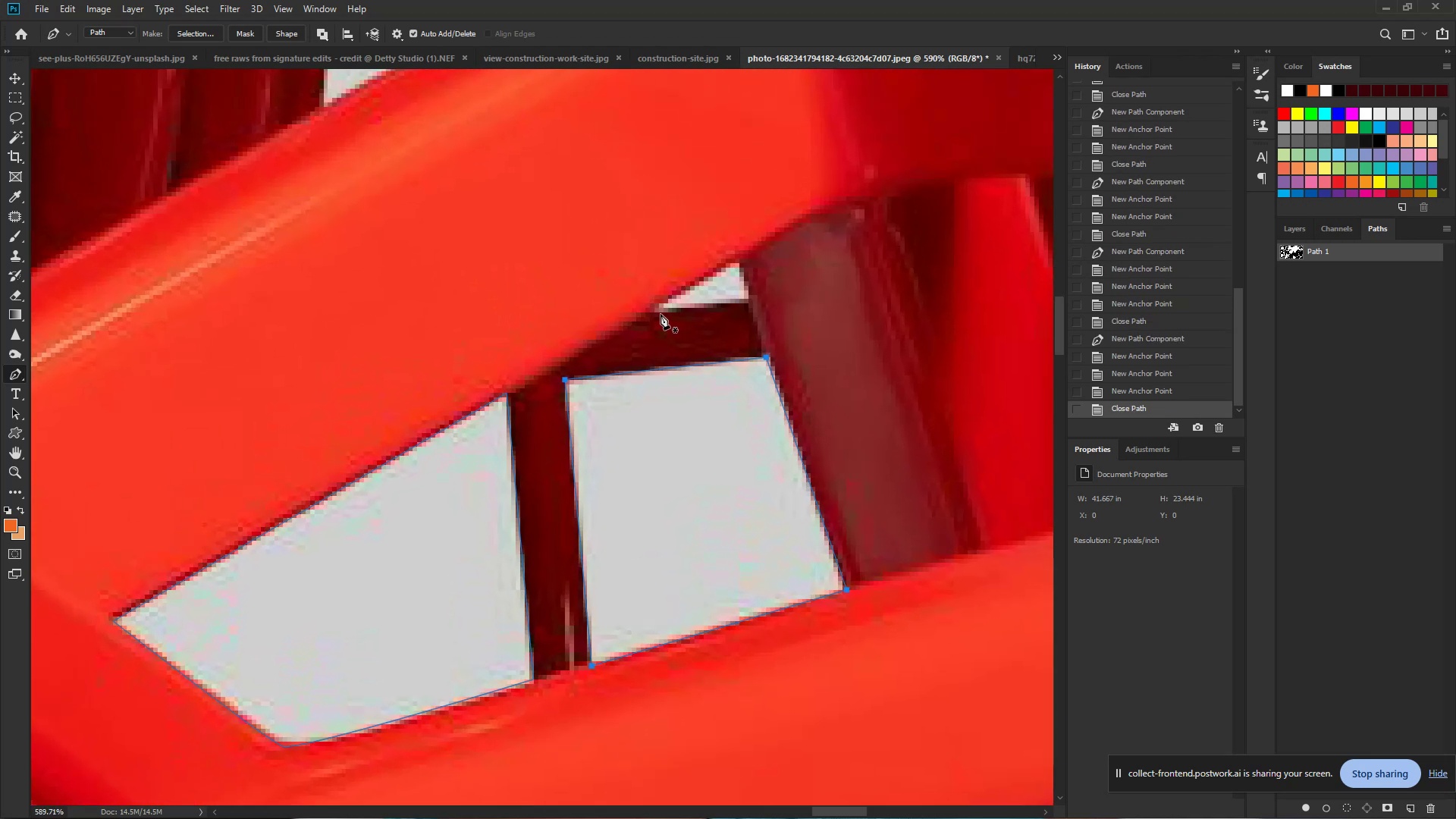 
left_click_drag(start_coordinate=[664, 319], to_coordinate=[699, 322])
 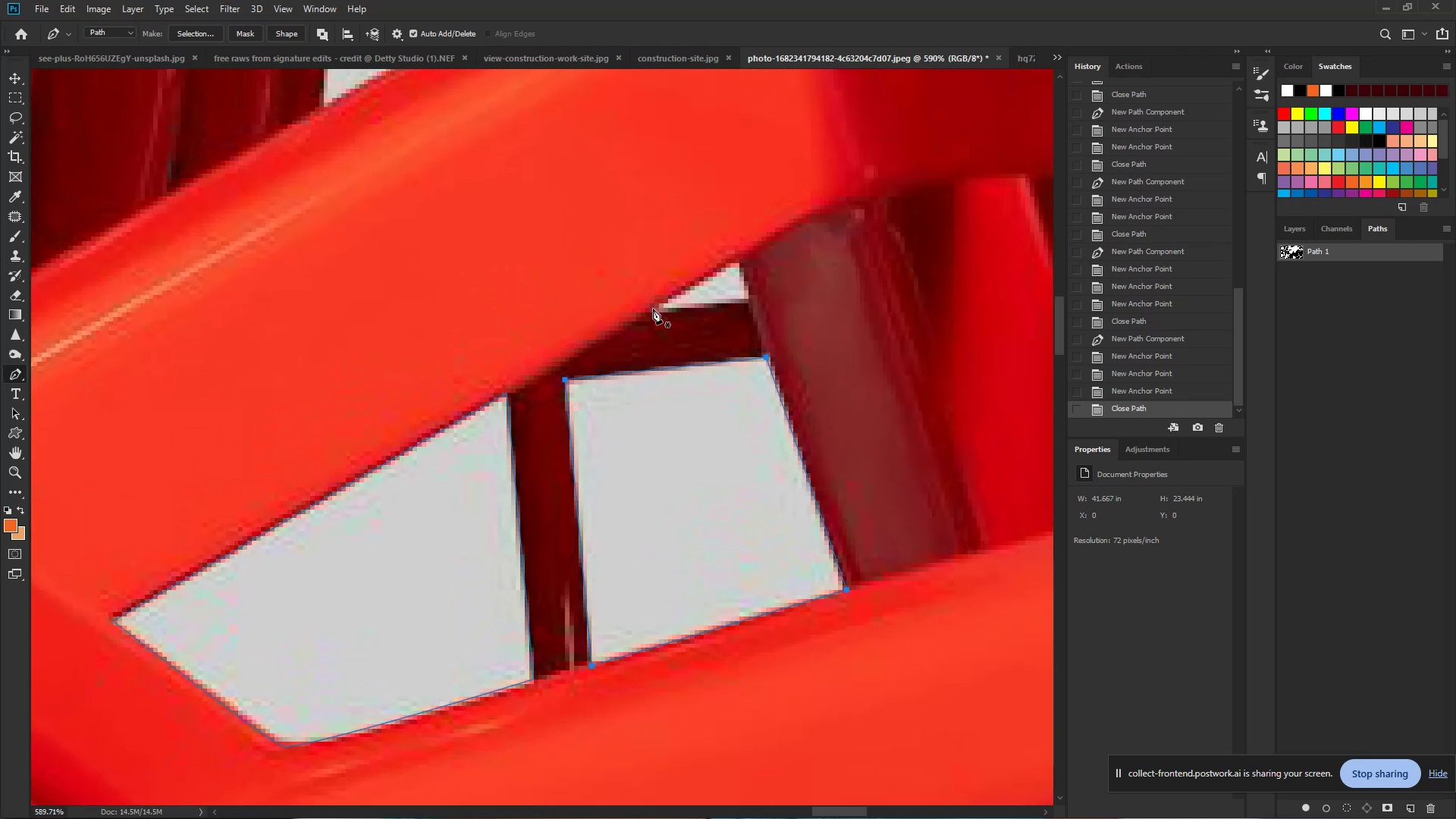 
left_click([653, 309])
 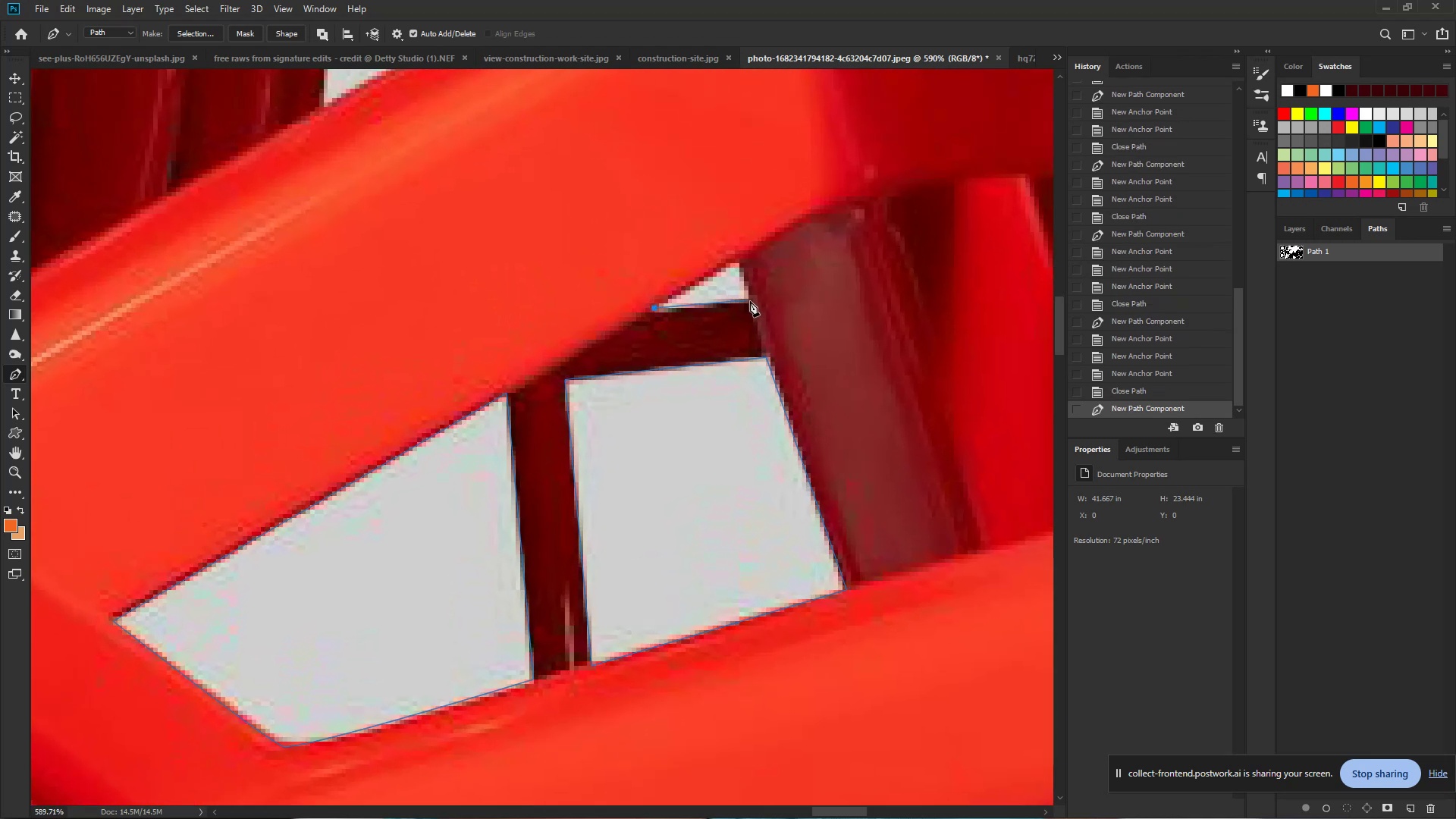 
left_click([750, 301])
 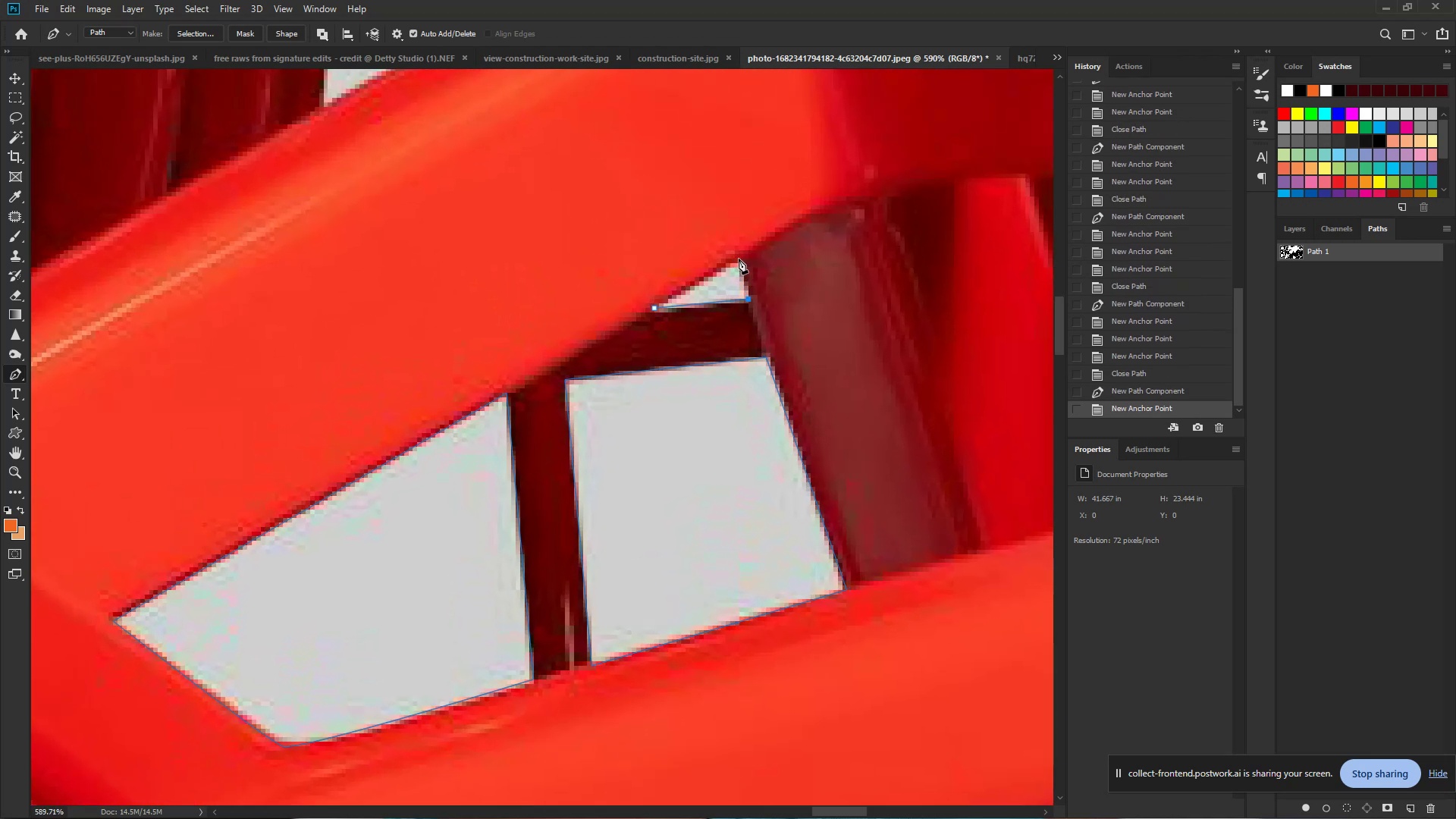 
left_click([739, 259])
 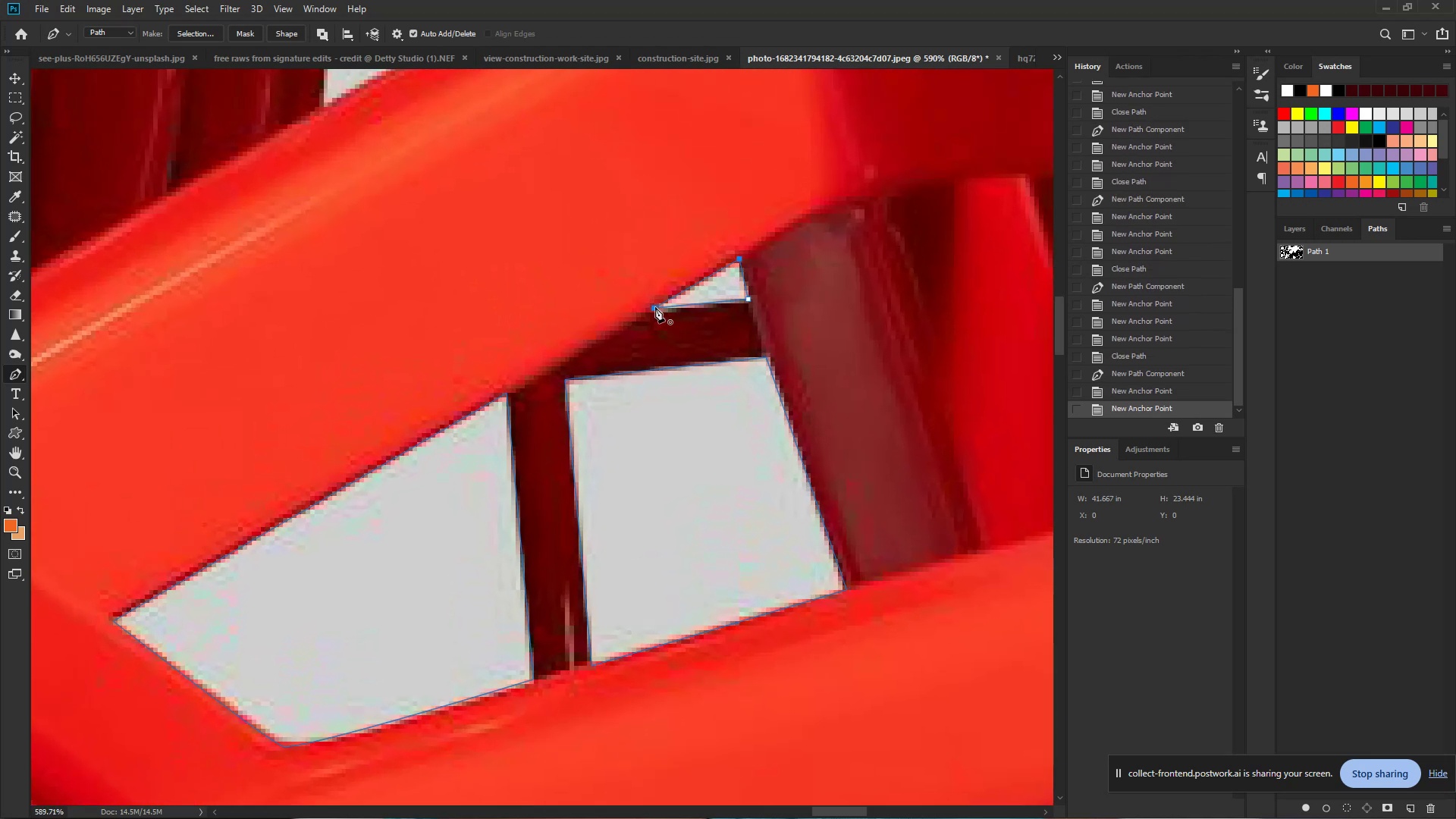 
left_click([655, 307])
 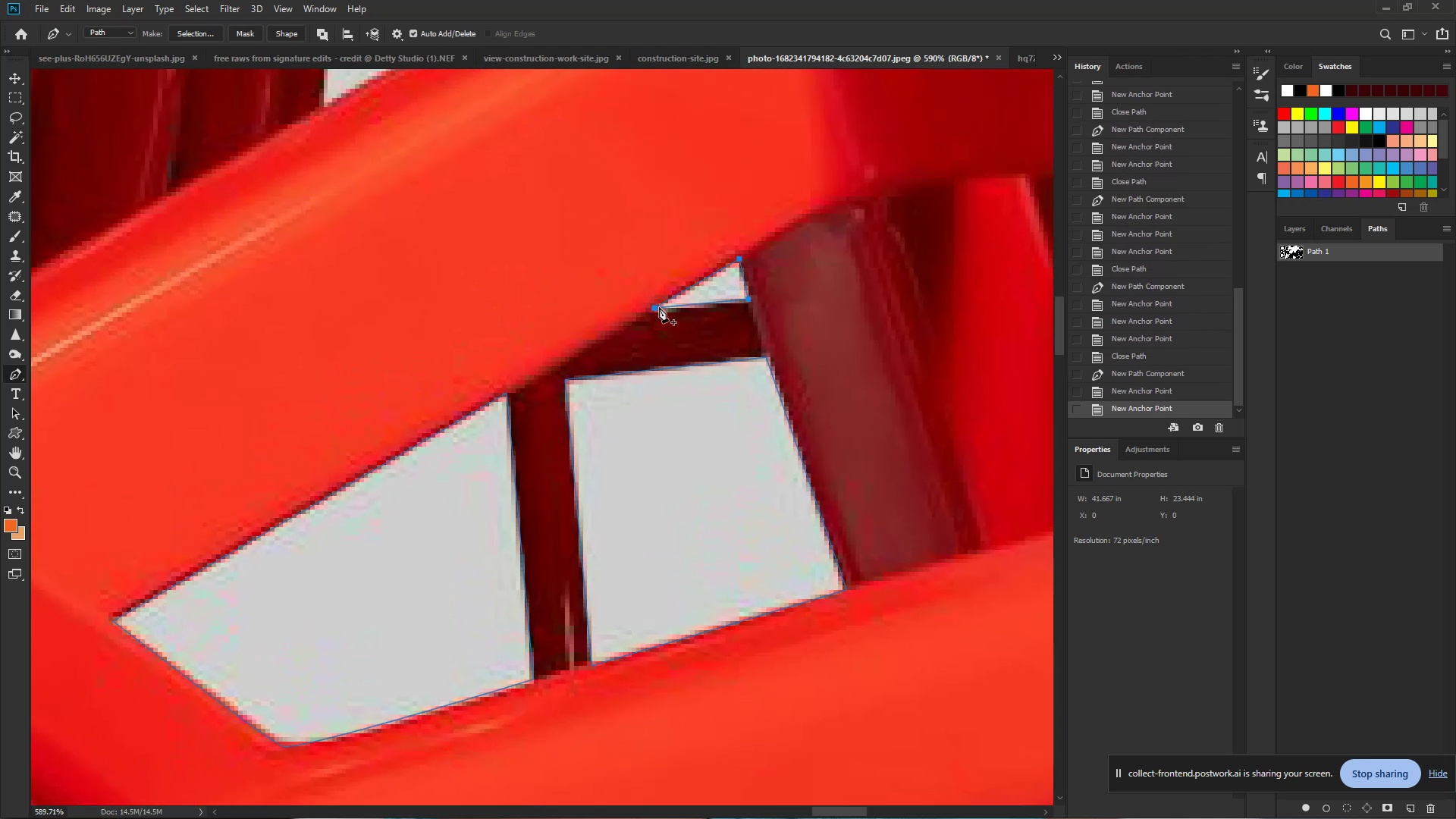 
hold_key(key=ControlLeft, duration=0.69)
 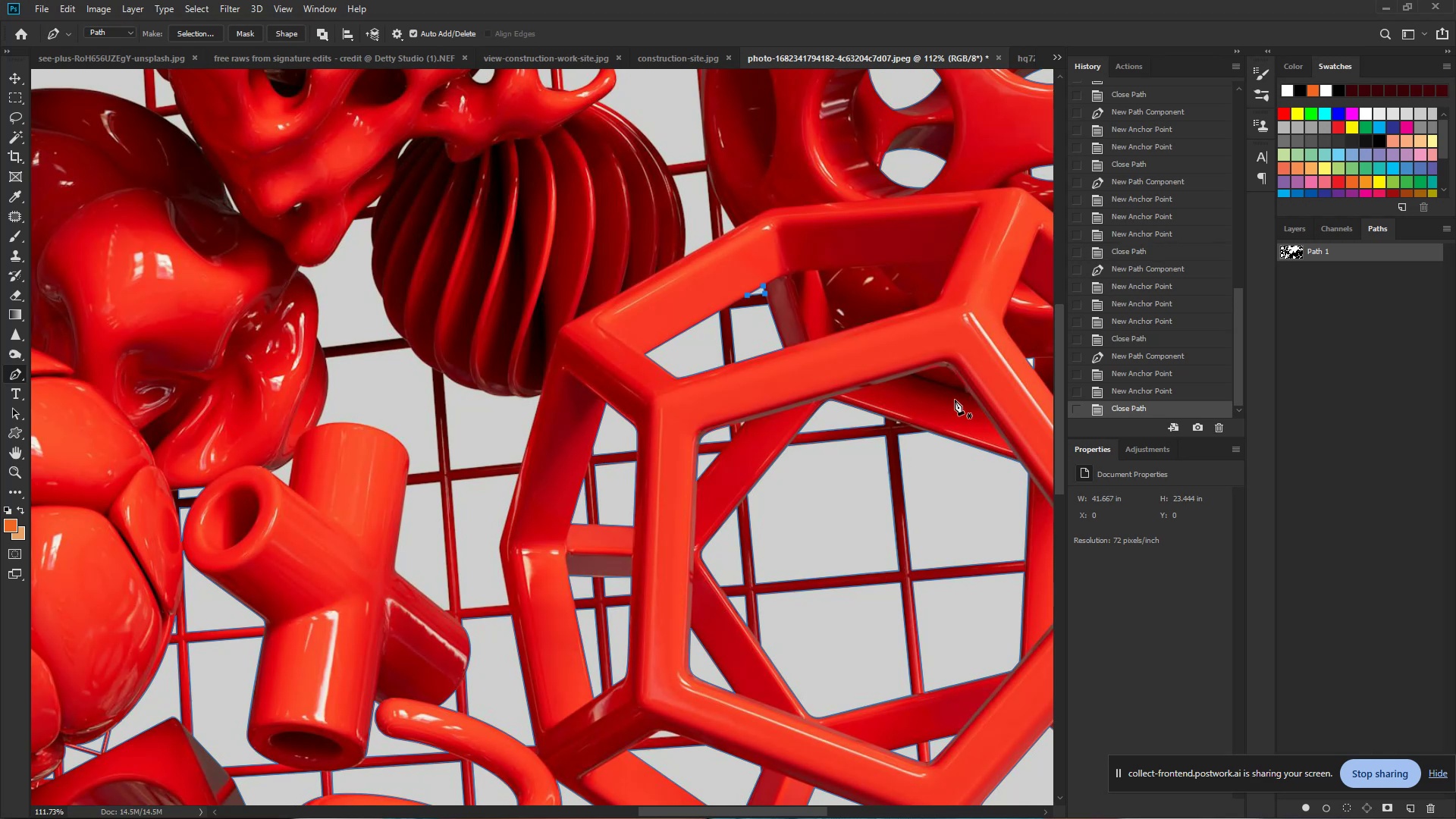 
hold_key(key=Space, duration=0.5)
 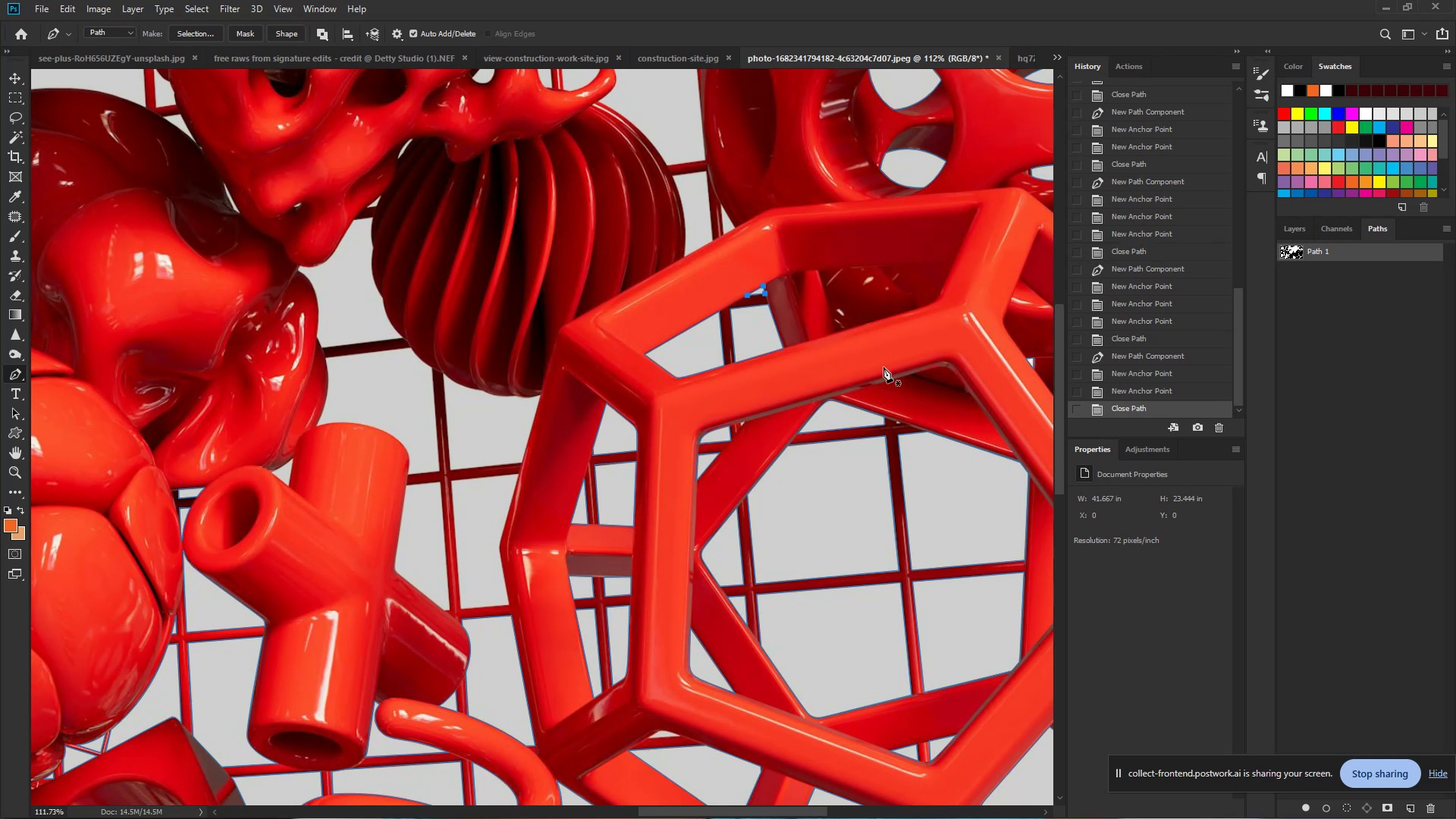 
left_click_drag(start_coordinate=[769, 292], to_coordinate=[667, 297])
 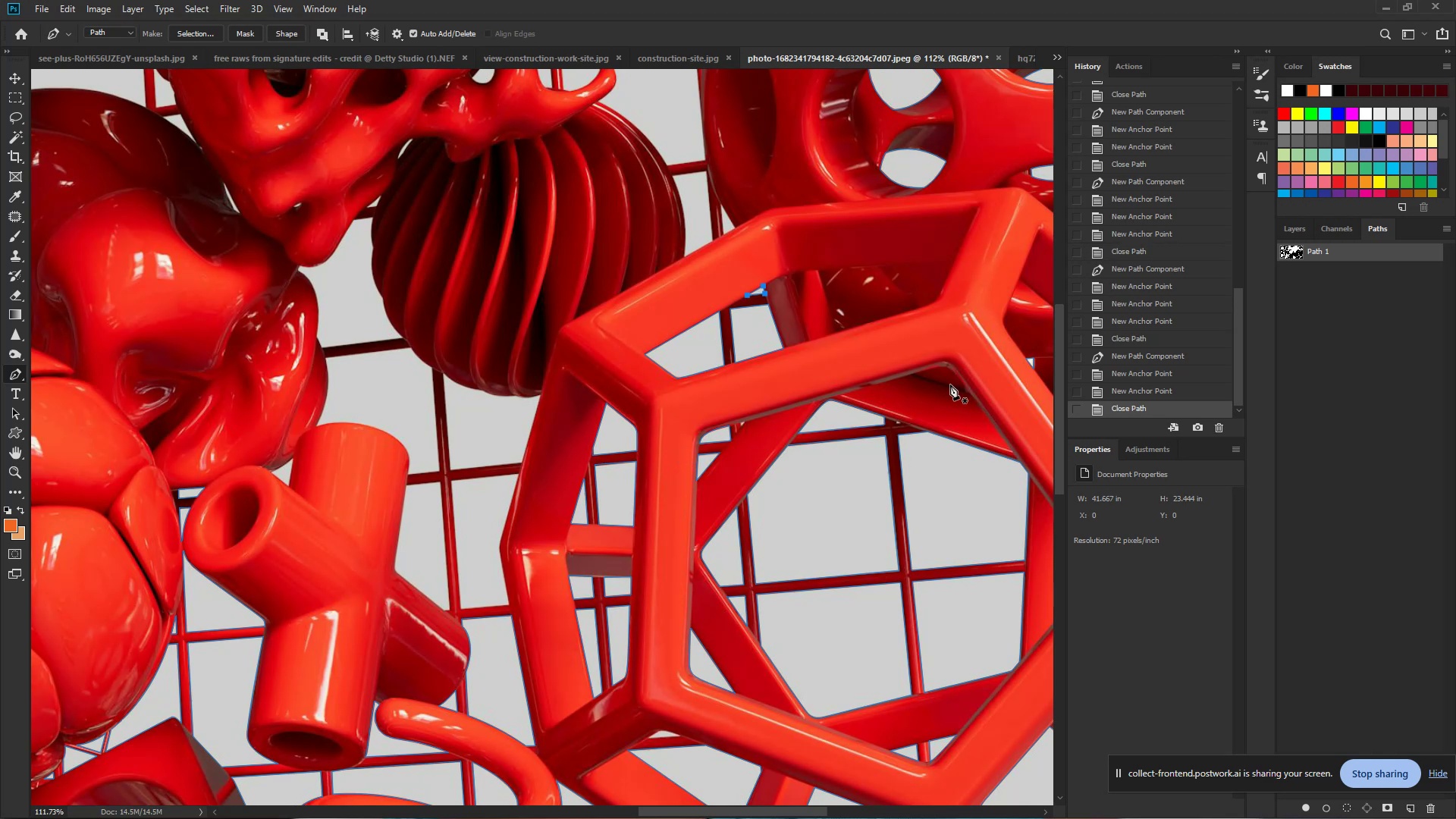 
wait(5.09)
 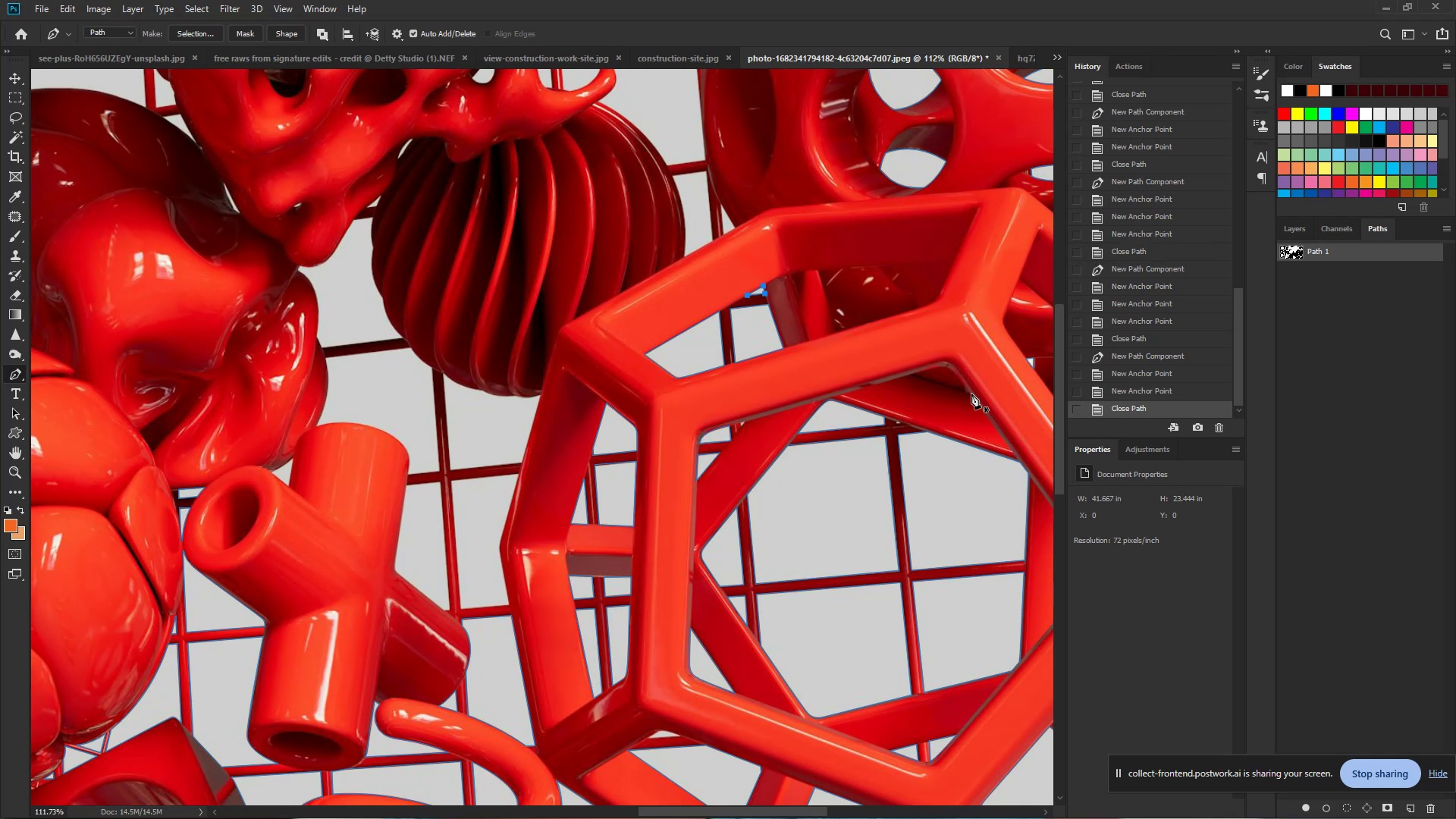 
hold_key(key=ControlLeft, duration=1.31)
 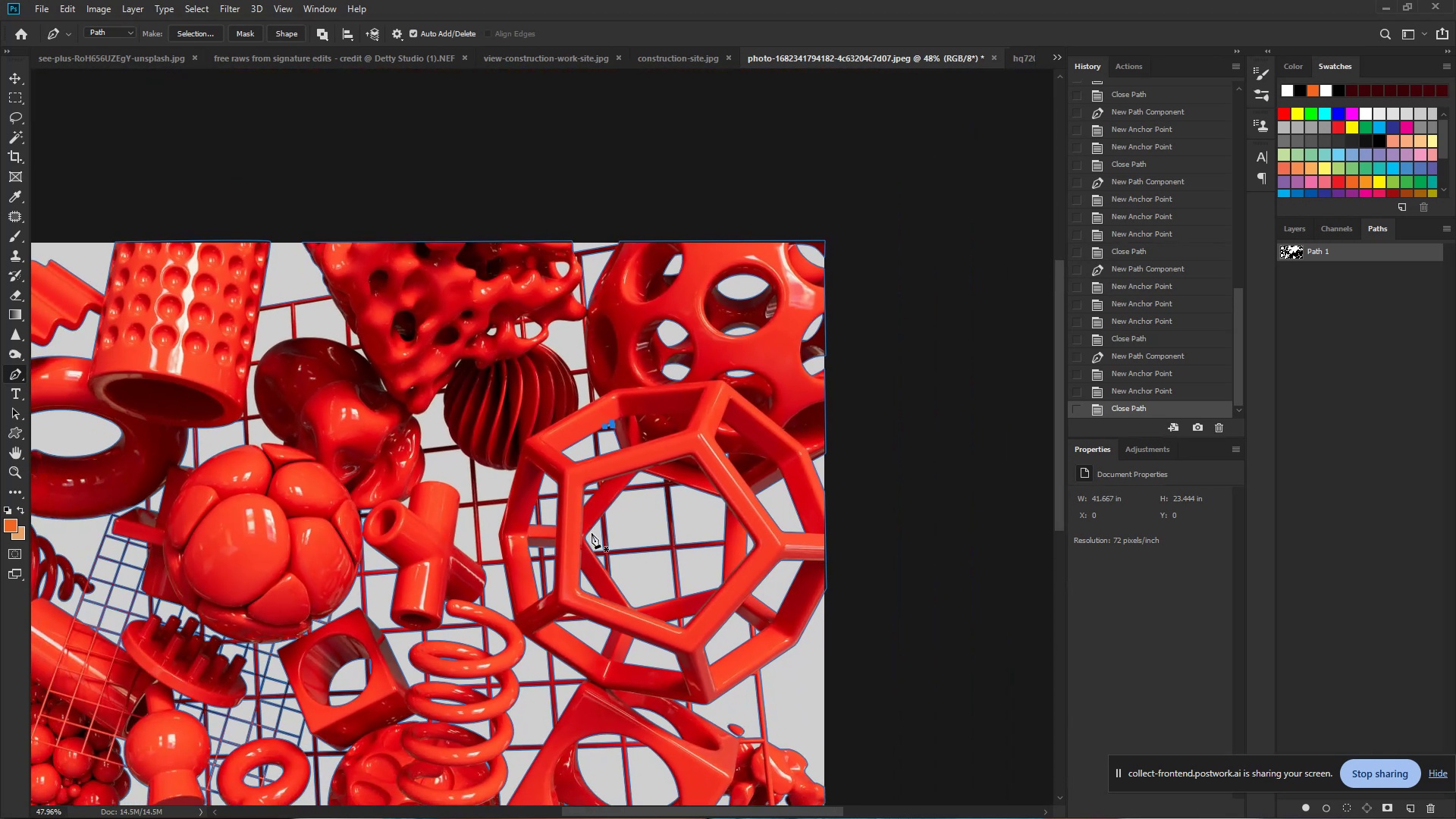 
hold_key(key=Space, duration=1.12)
 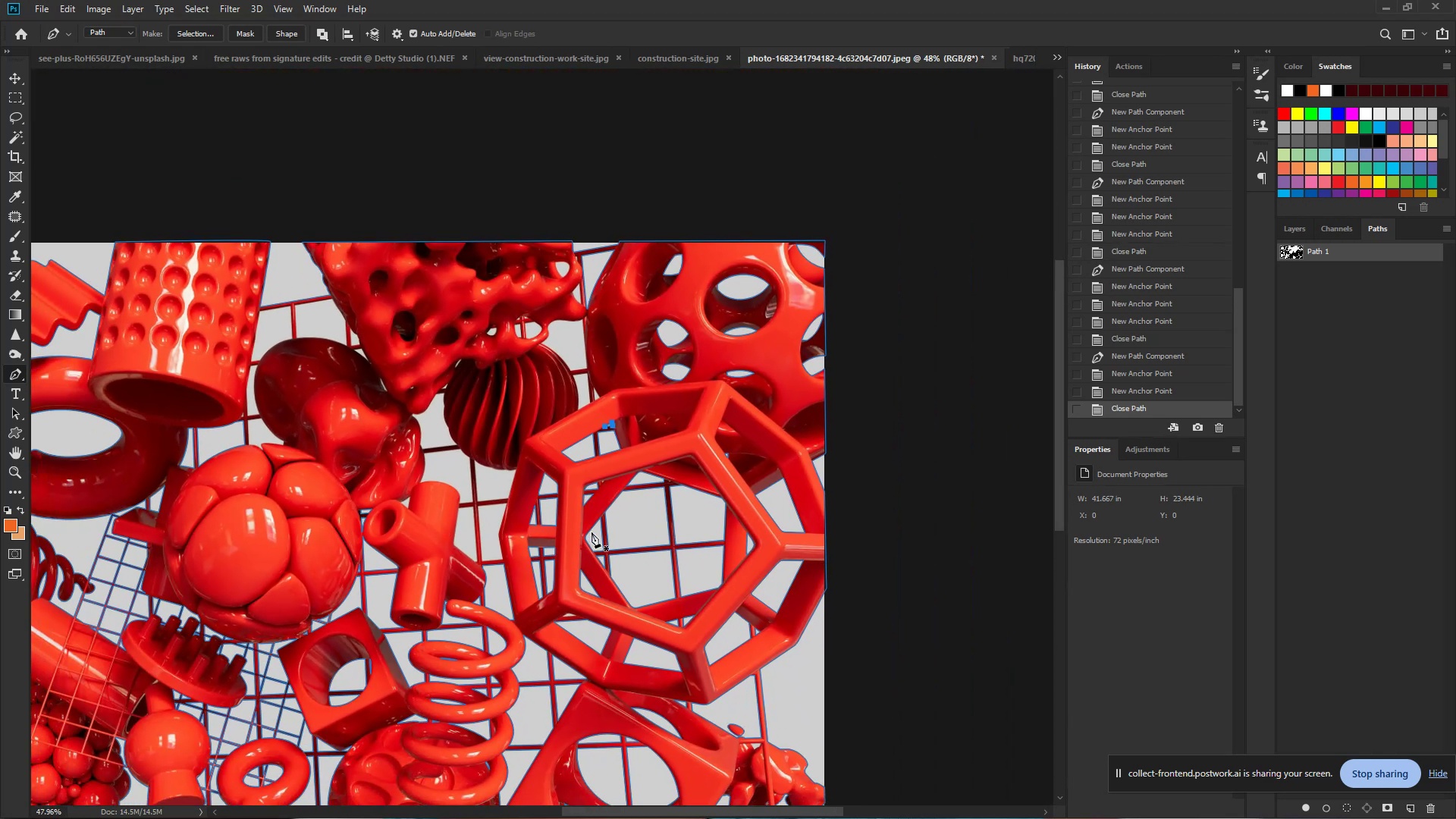 
left_click_drag(start_coordinate=[498, 526], to_coordinate=[443, 524])
 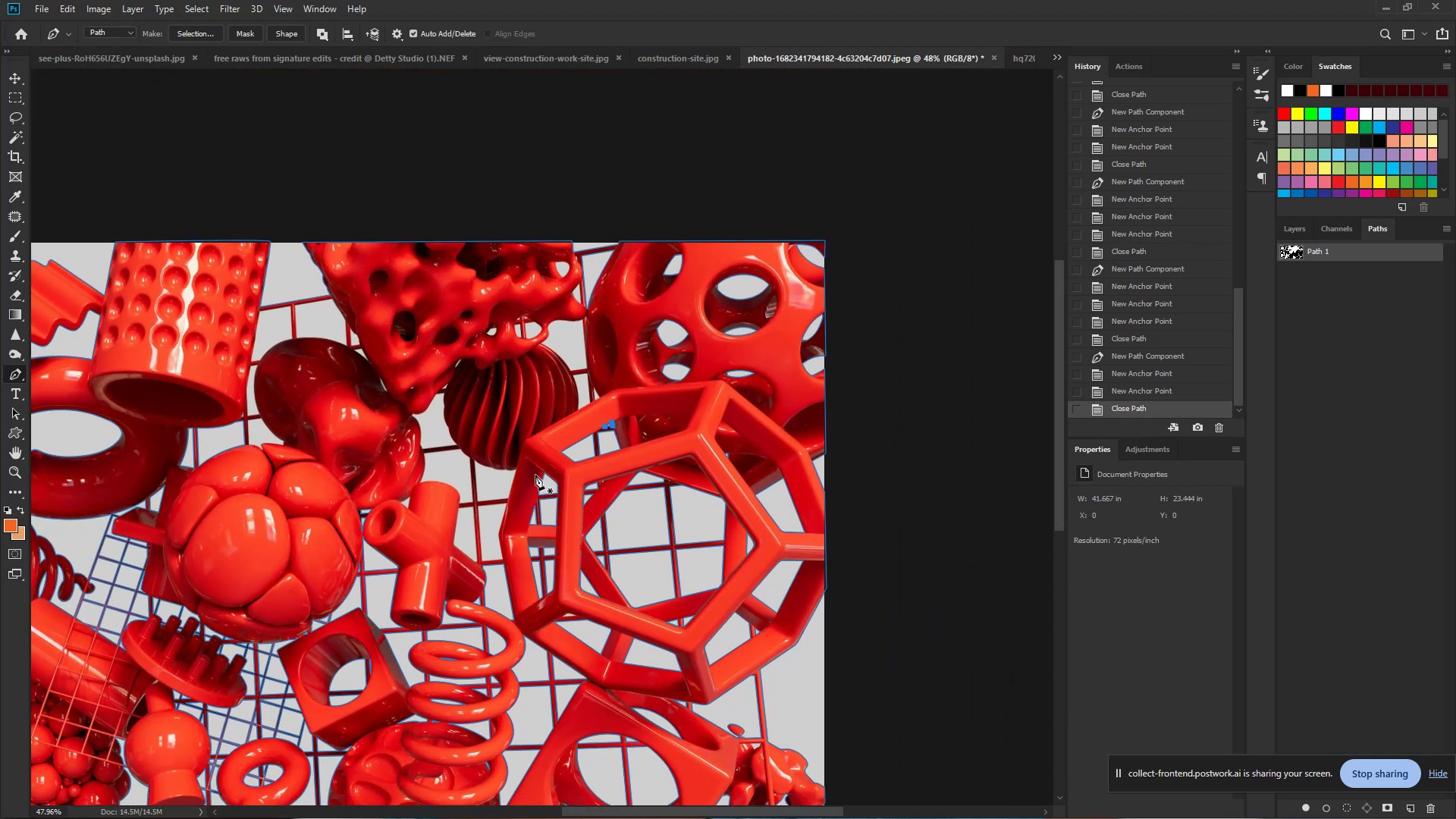 
hold_key(key=ControlLeft, duration=0.75)
 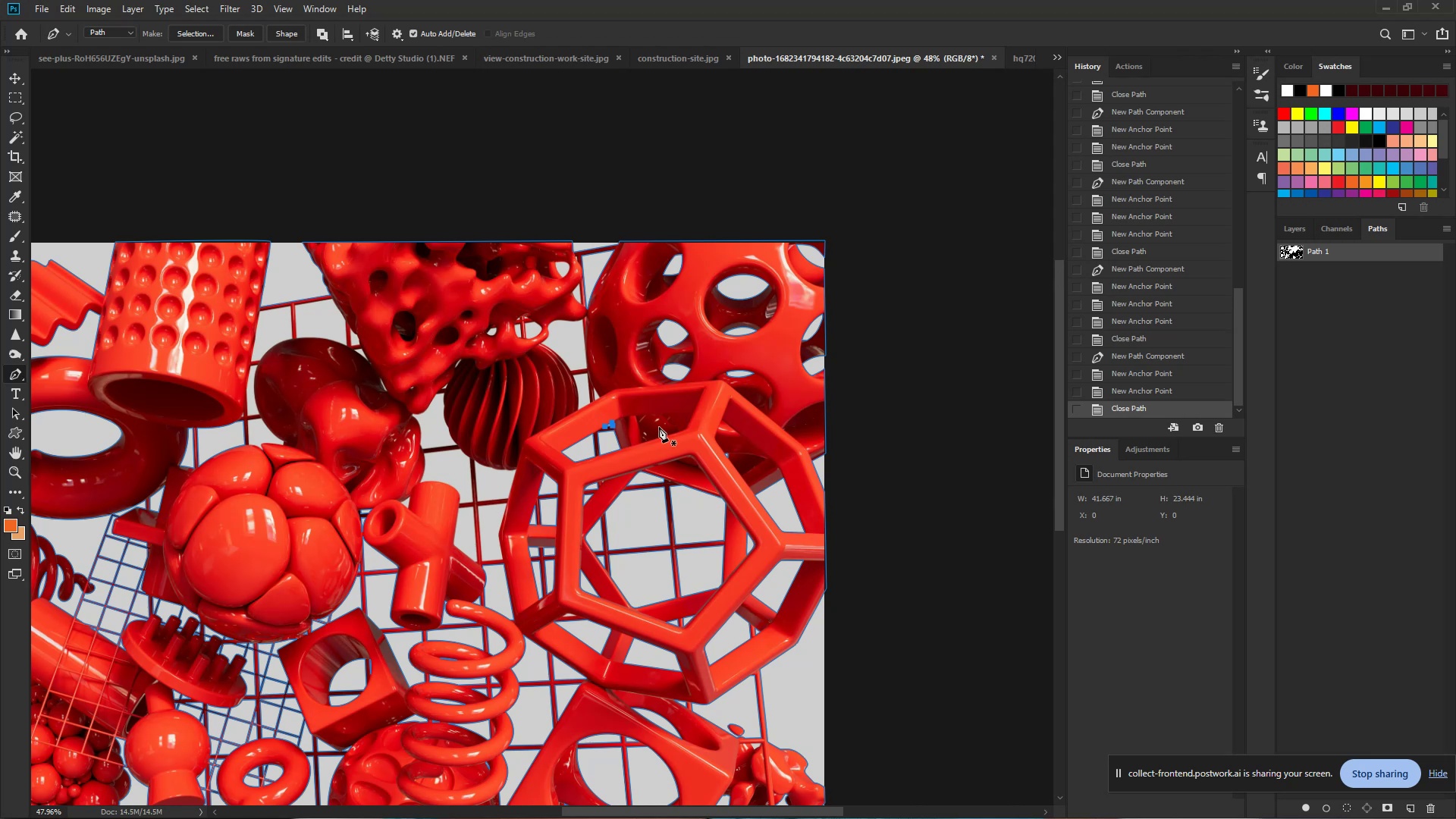 
hold_key(key=Space, duration=0.5)
 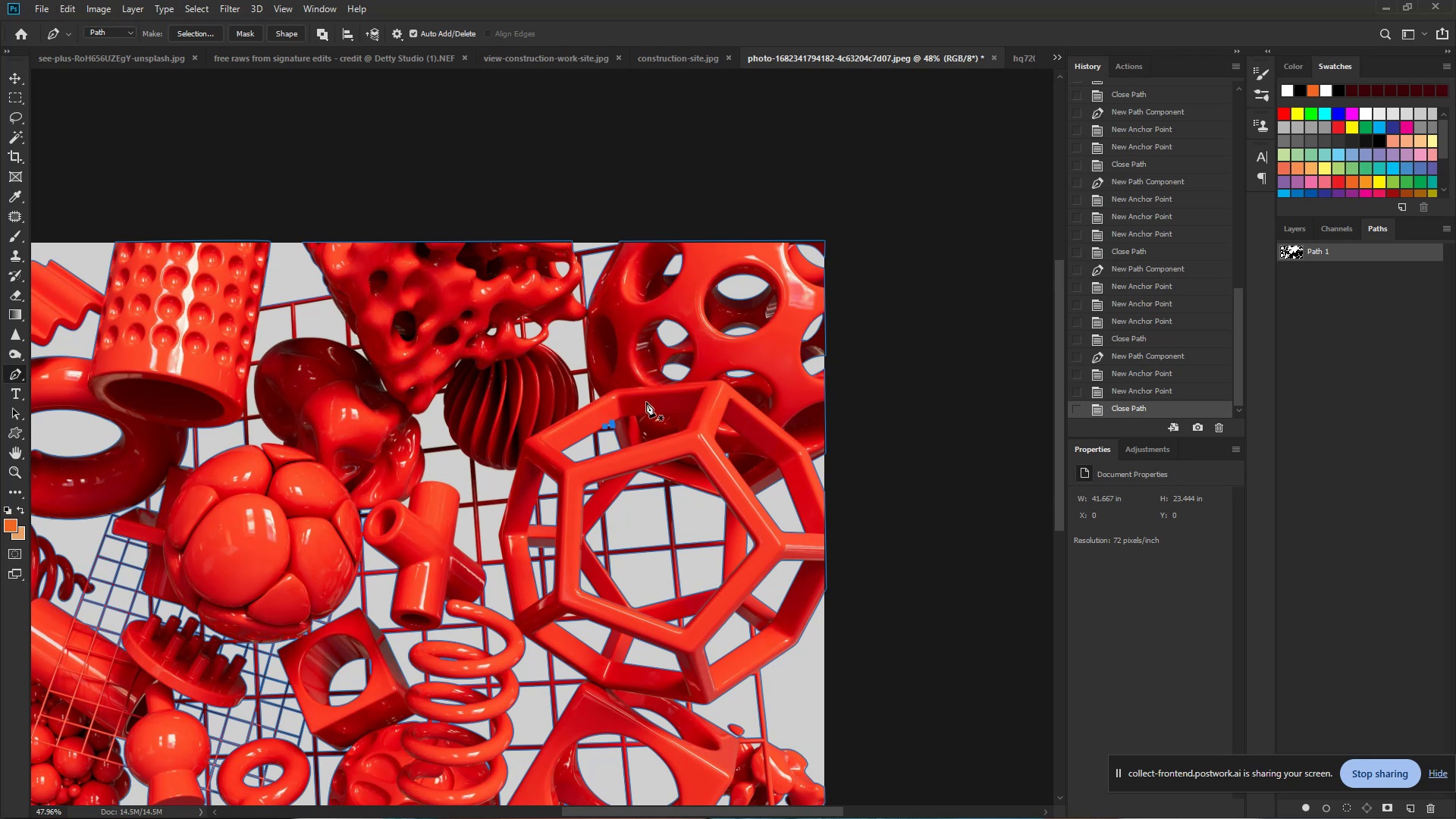 
hold_key(key=ControlLeft, duration=1.55)
 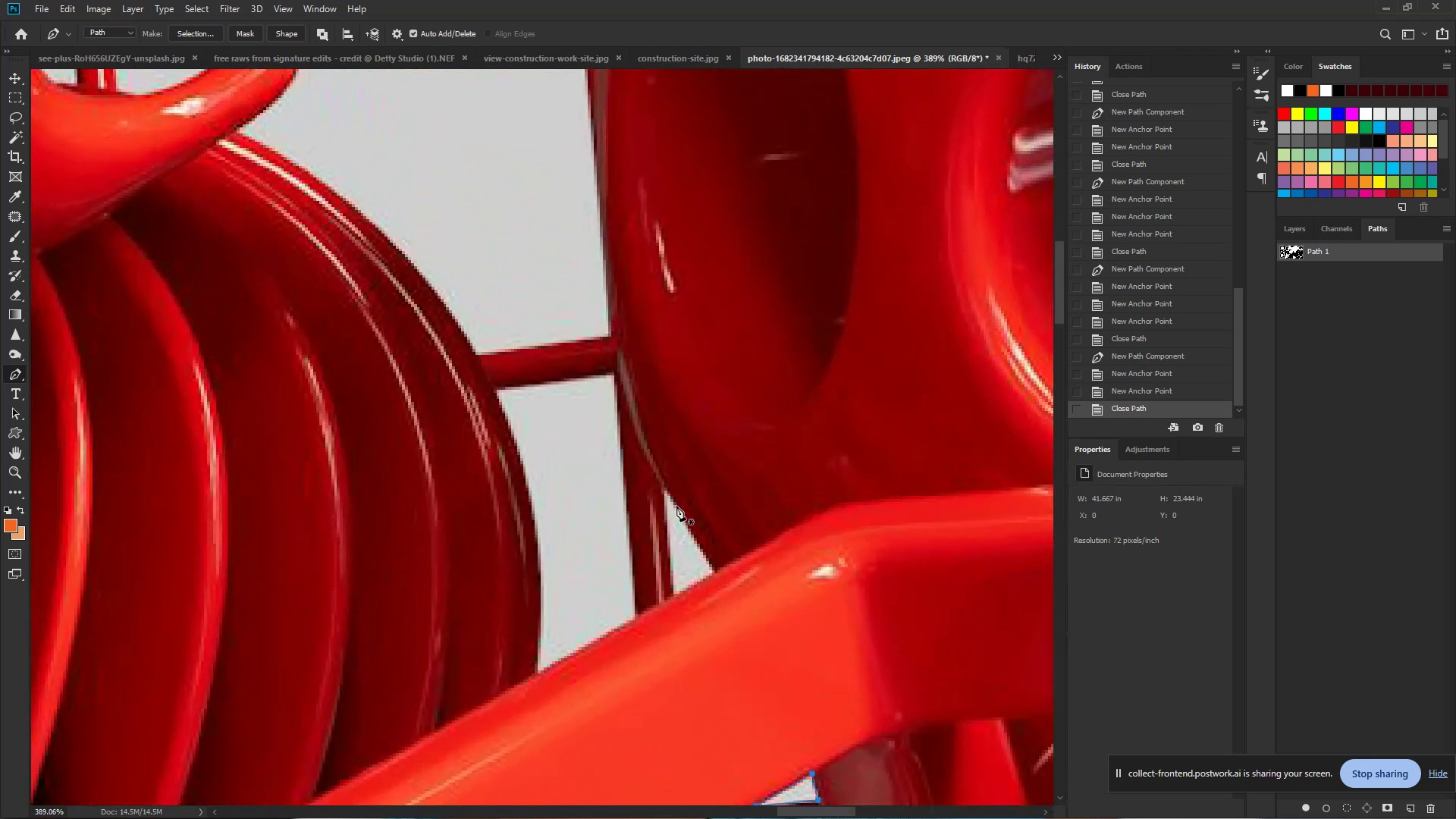 
hold_key(key=Space, duration=1.38)
 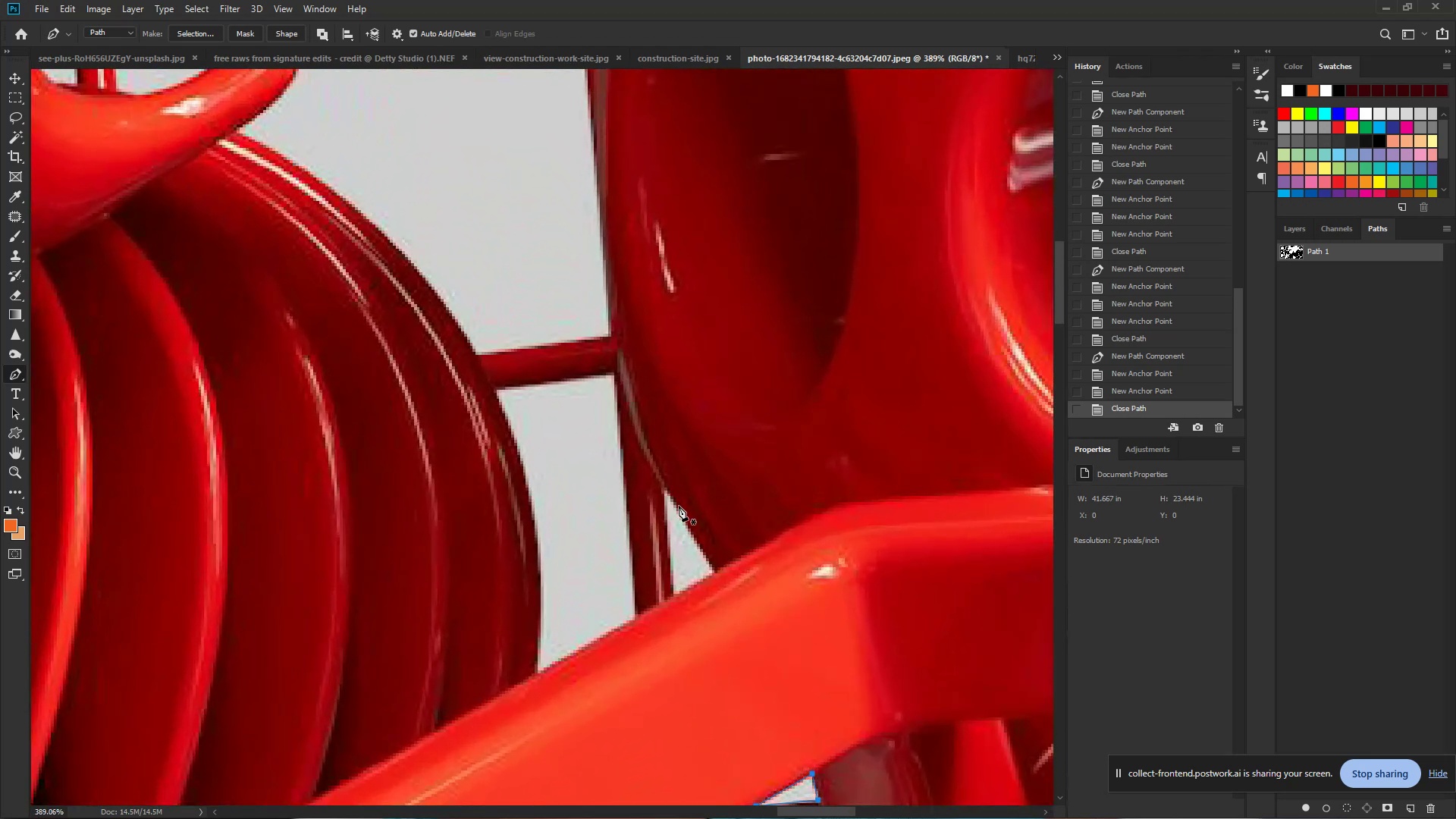 
left_click_drag(start_coordinate=[584, 373], to_coordinate=[708, 369])
 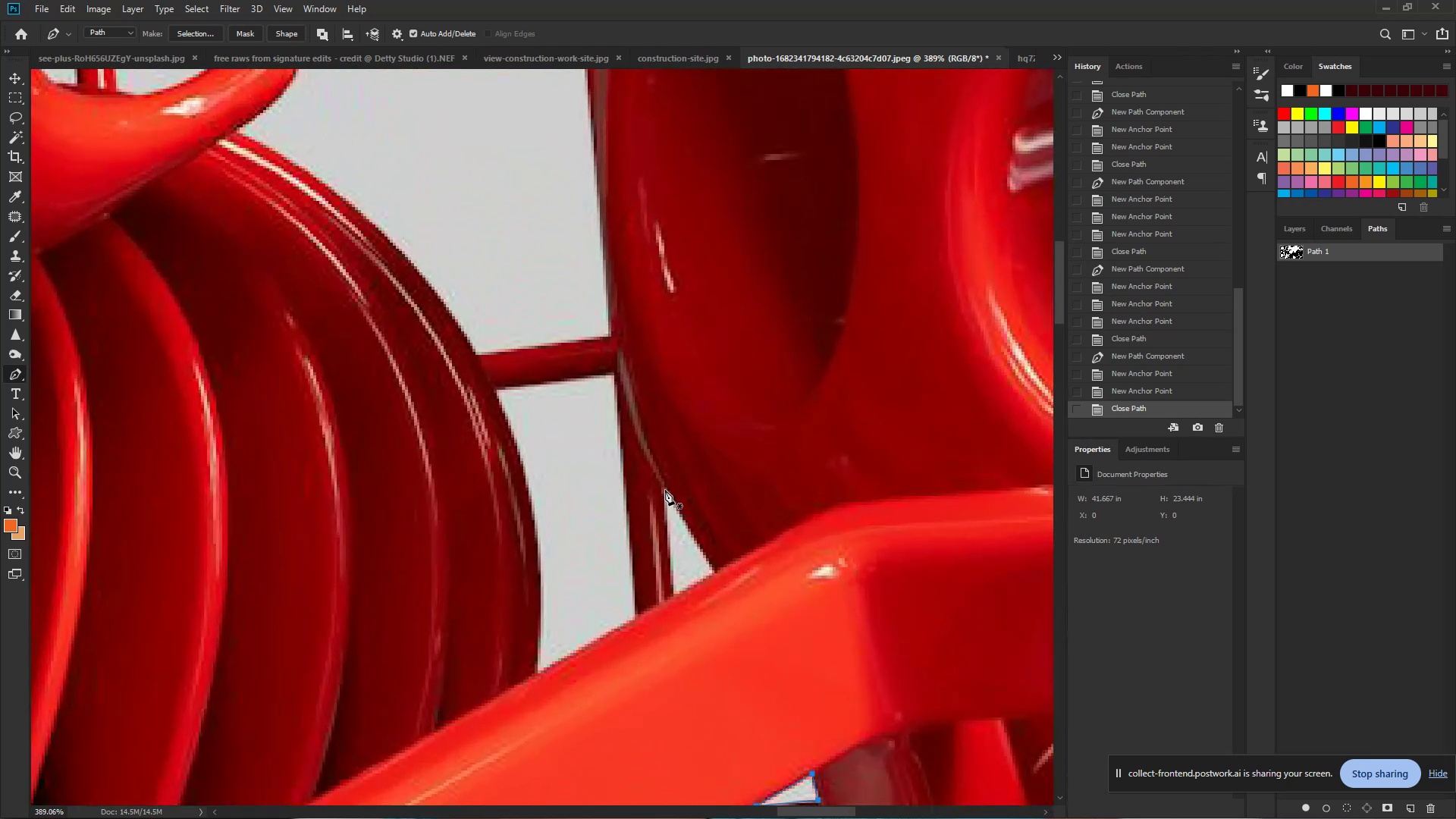 
left_click([665, 489])
 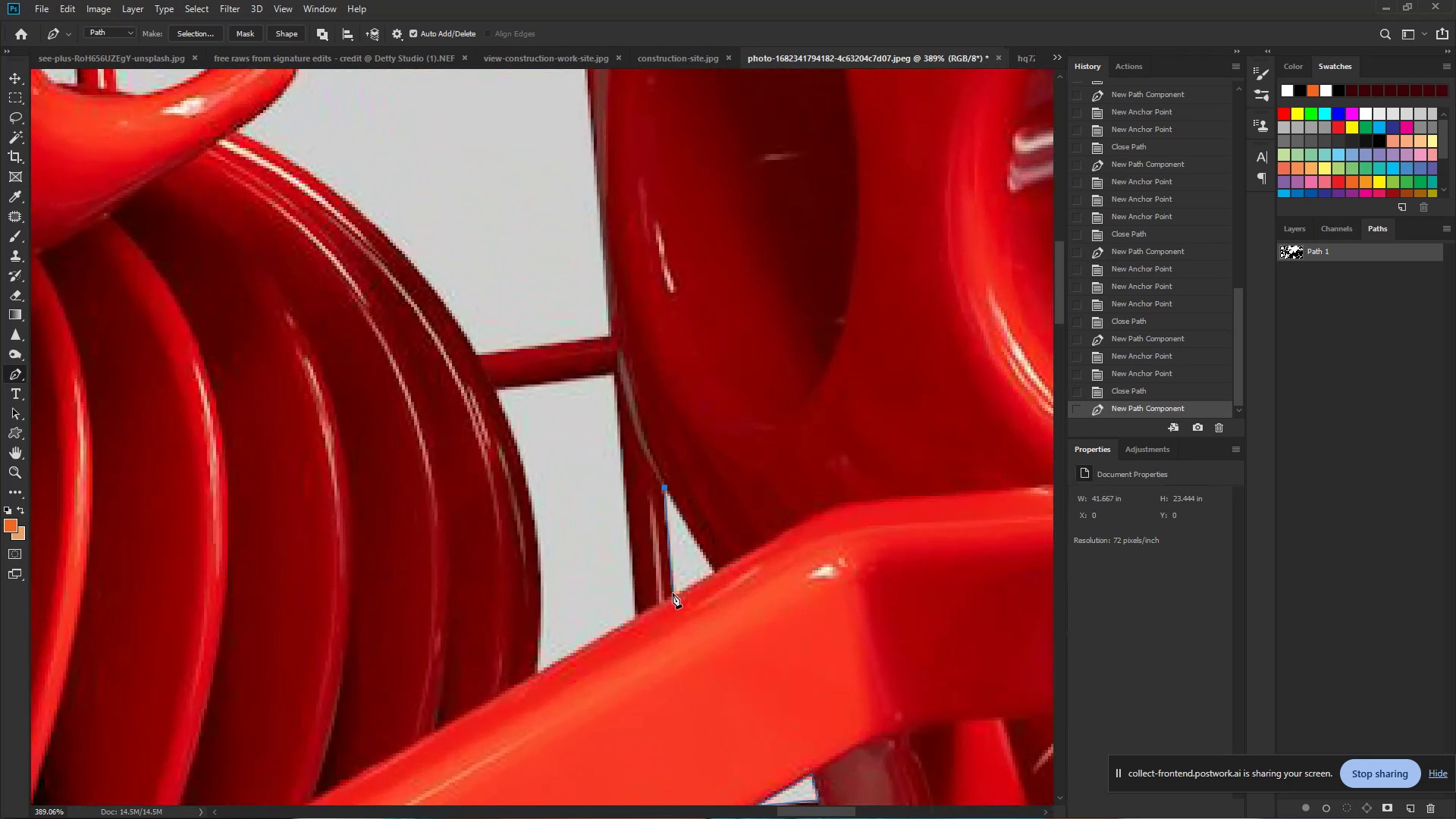 
left_click([673, 594])
 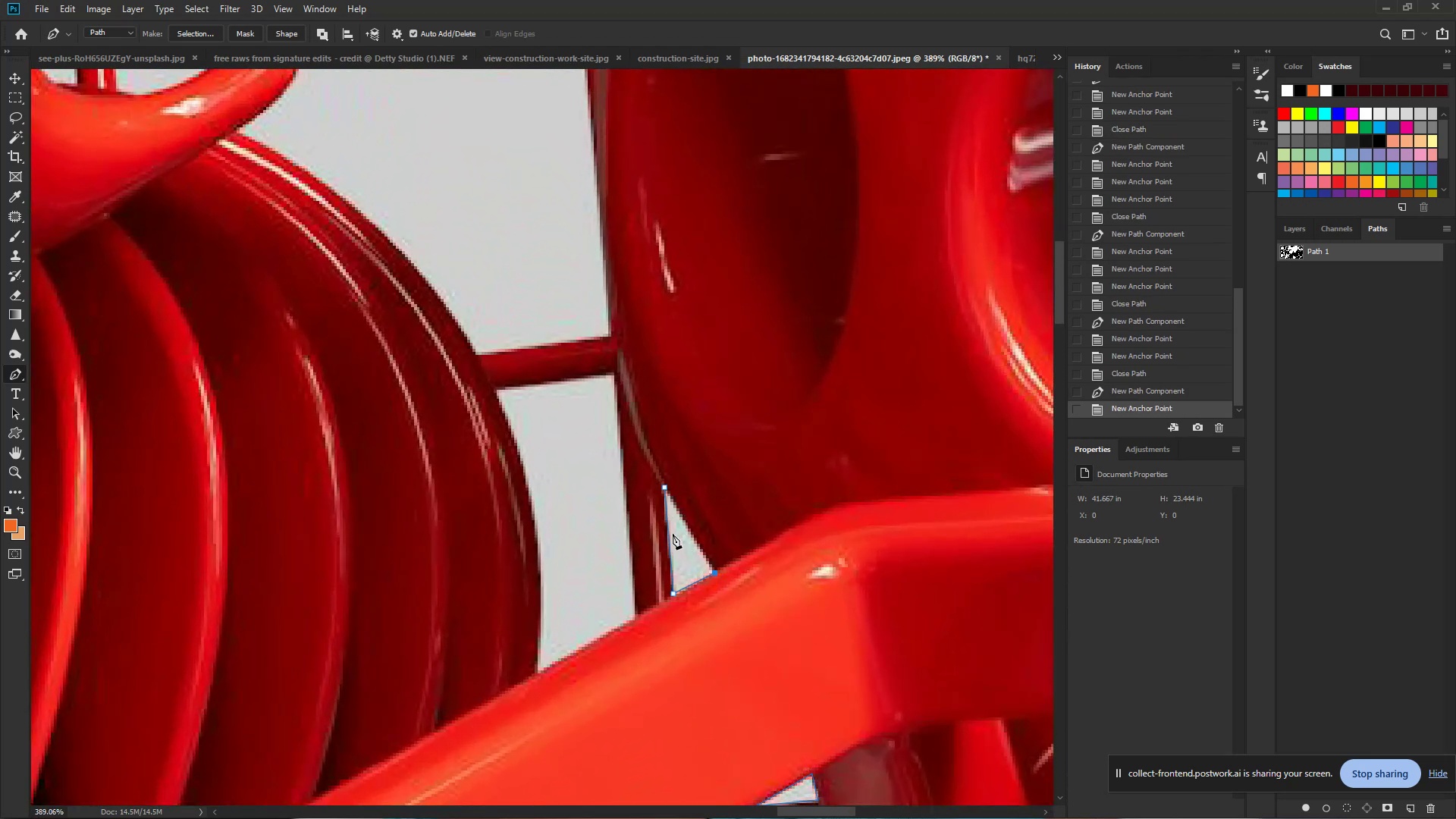 
left_click_drag(start_coordinate=[667, 490], to_coordinate=[661, 479])
 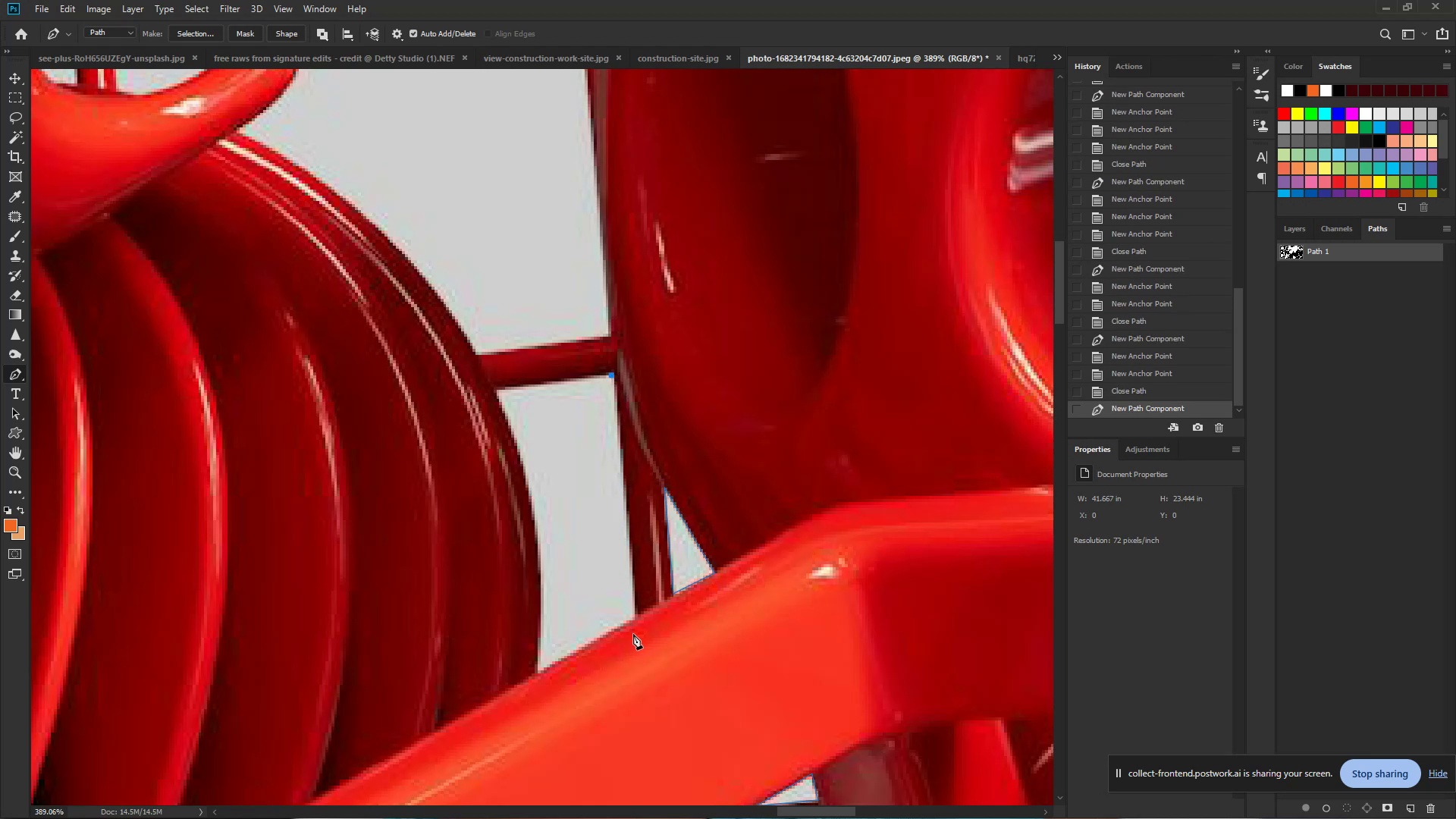 
wait(5.46)
 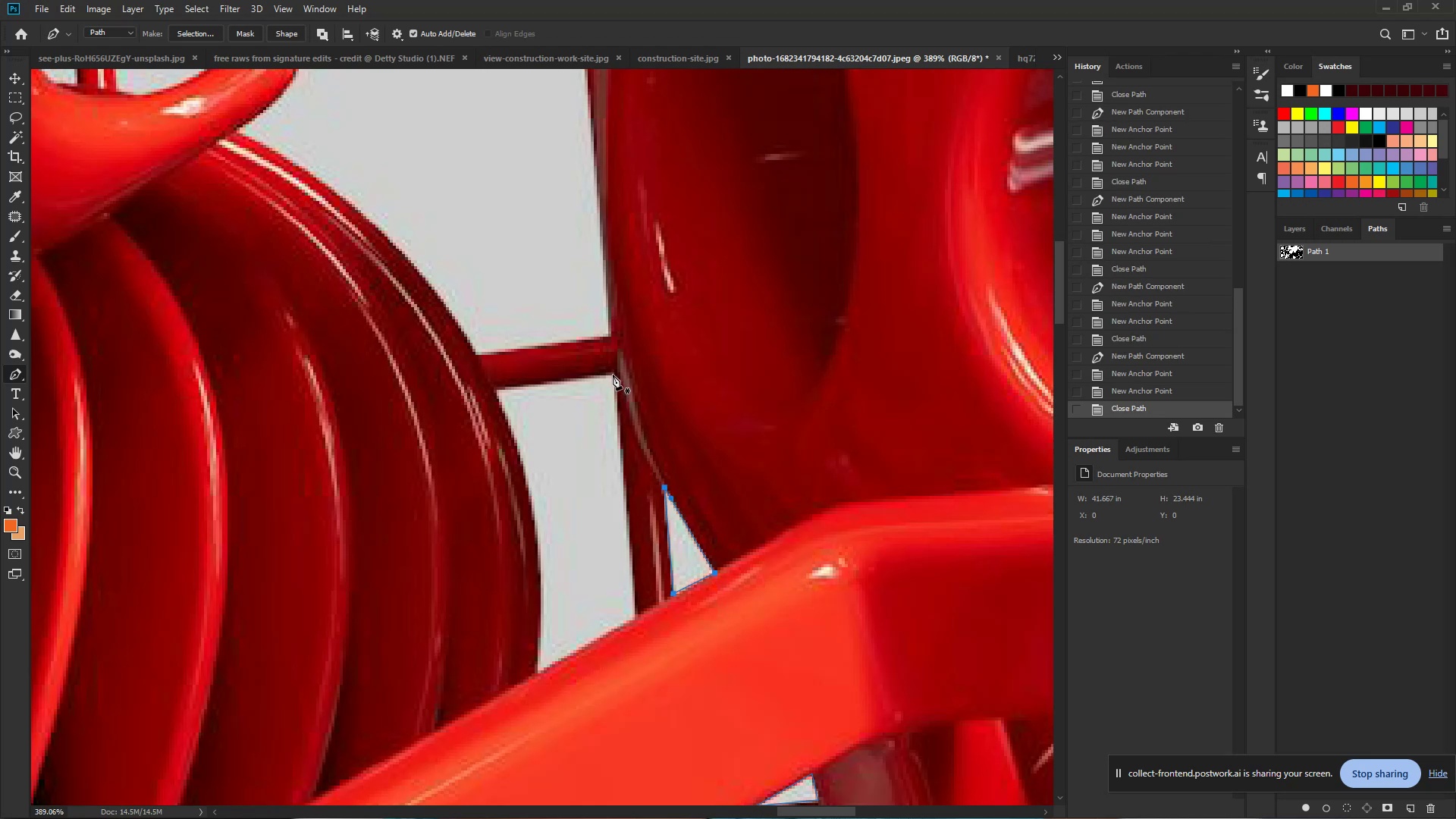 
key(Control+Z)
 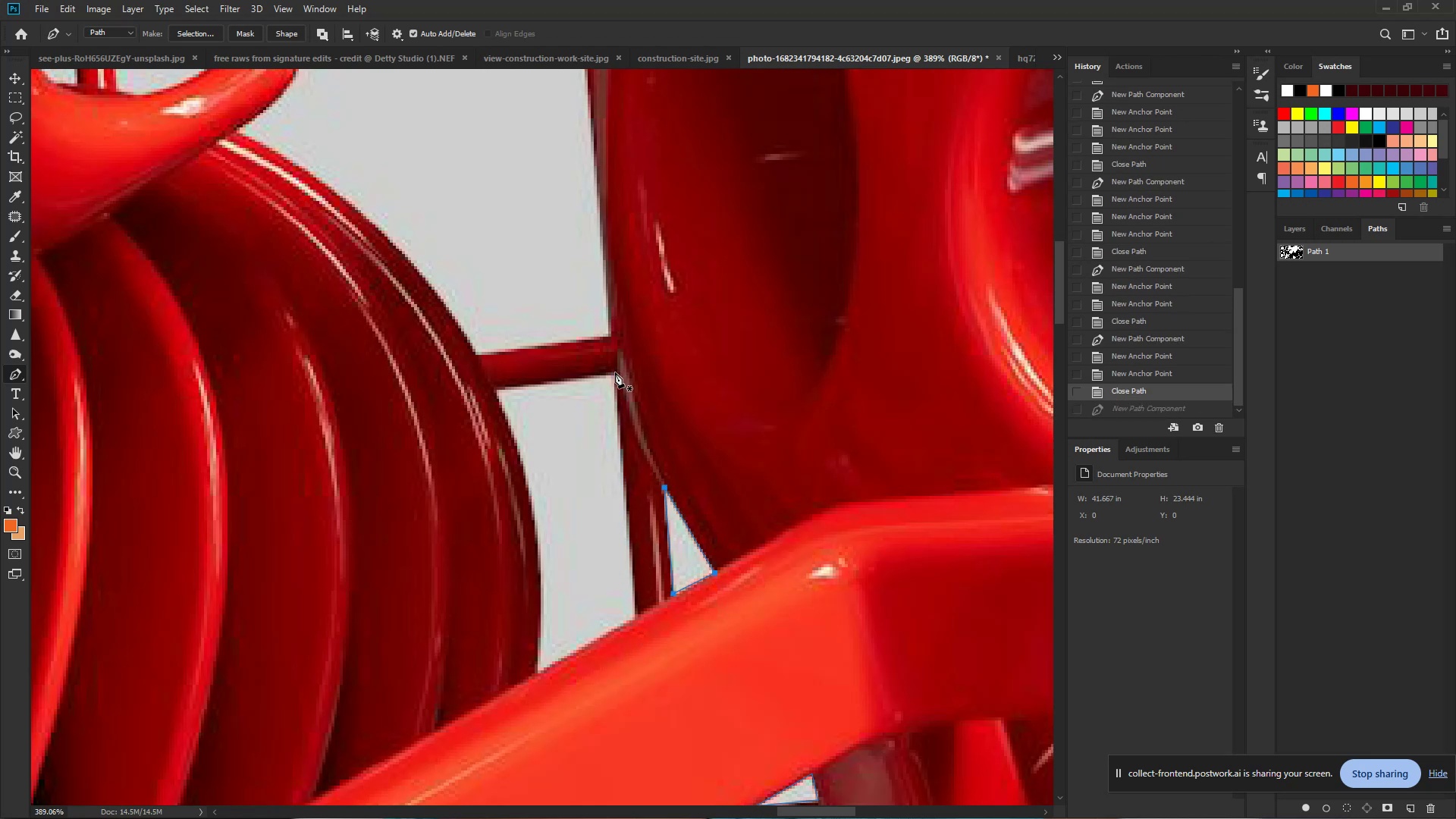 
left_click([615, 372])
 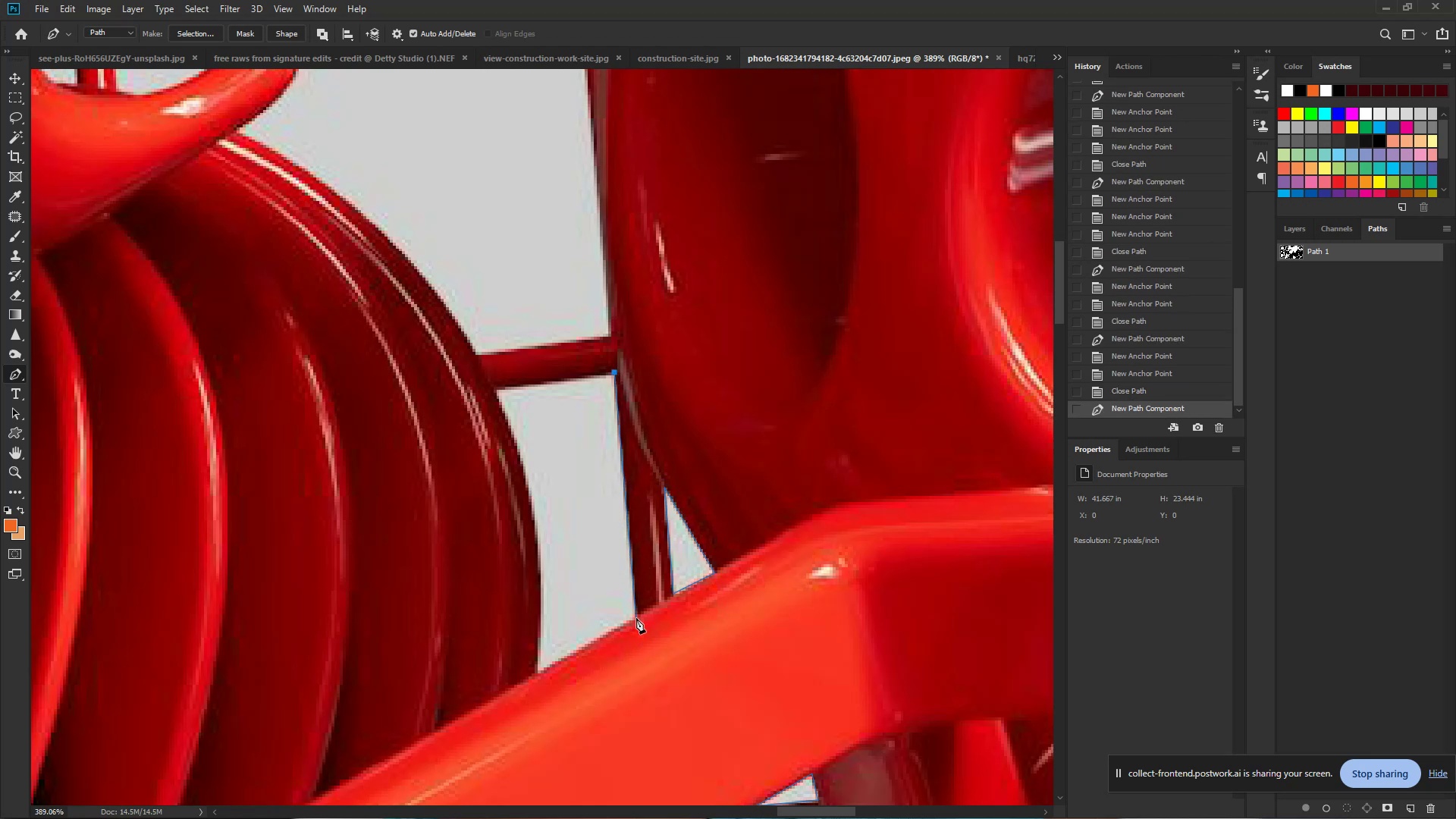 
left_click([636, 618])
 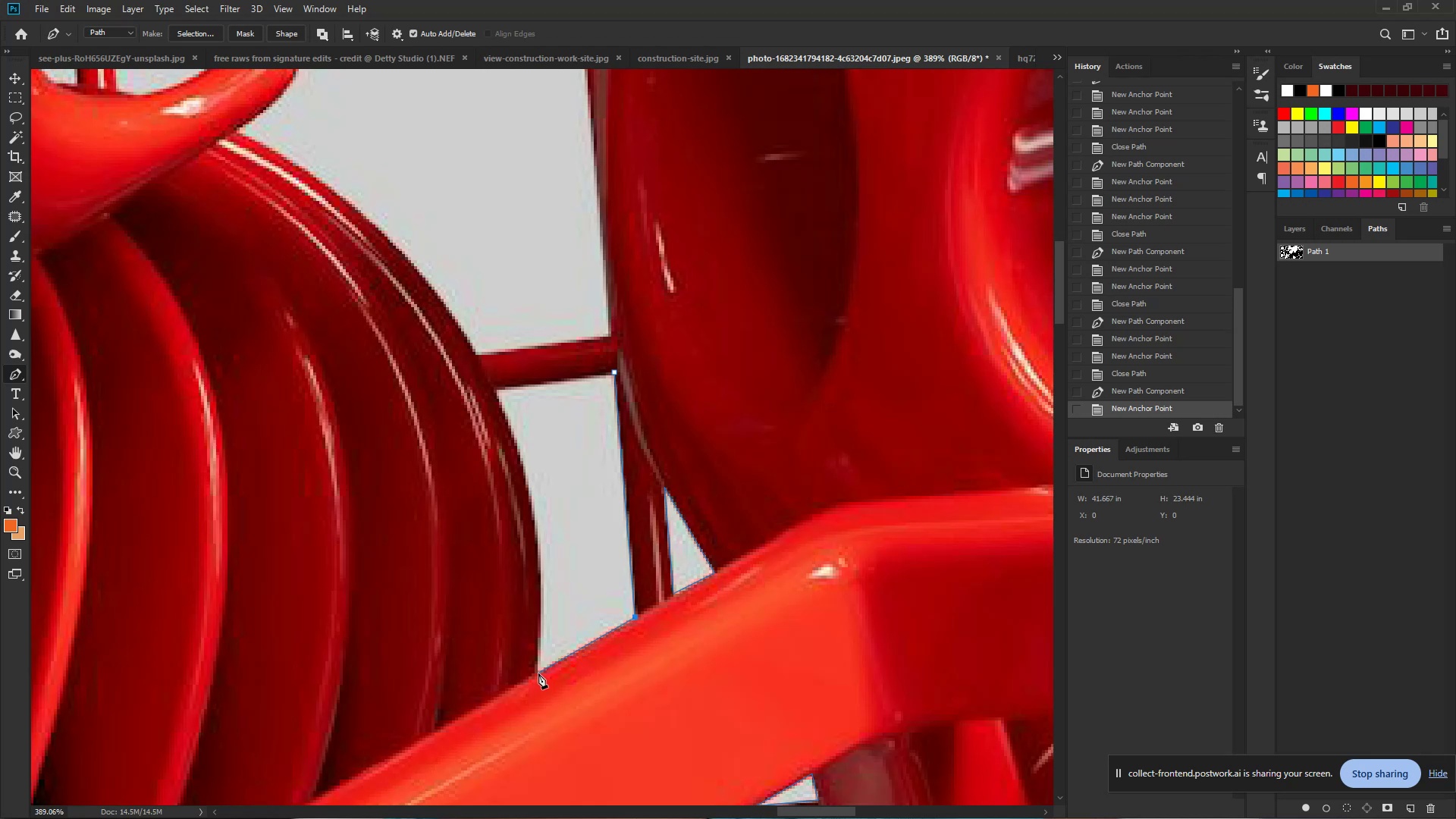 
left_click([538, 673])
 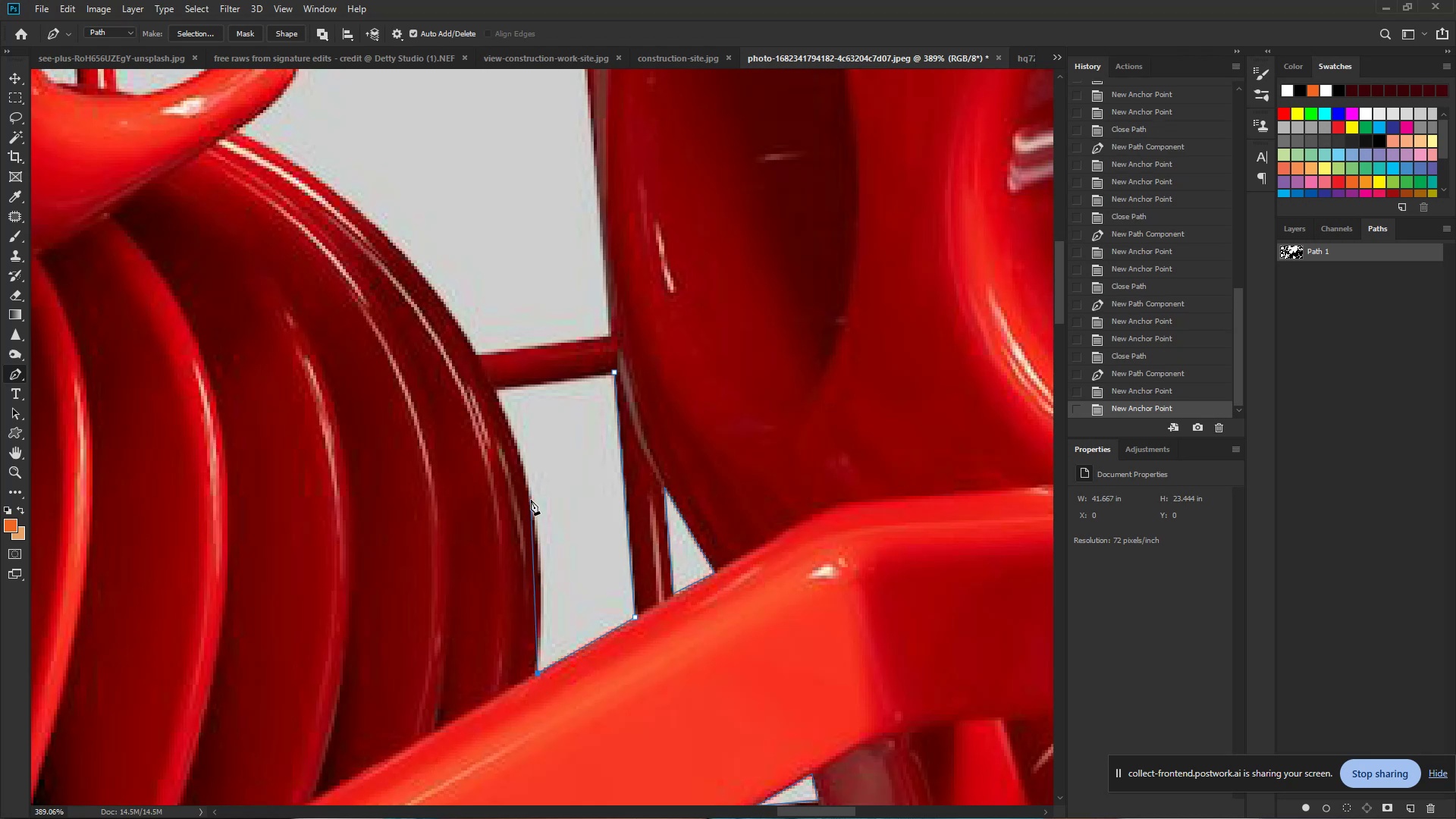 
left_click_drag(start_coordinate=[532, 501], to_coordinate=[513, 415])
 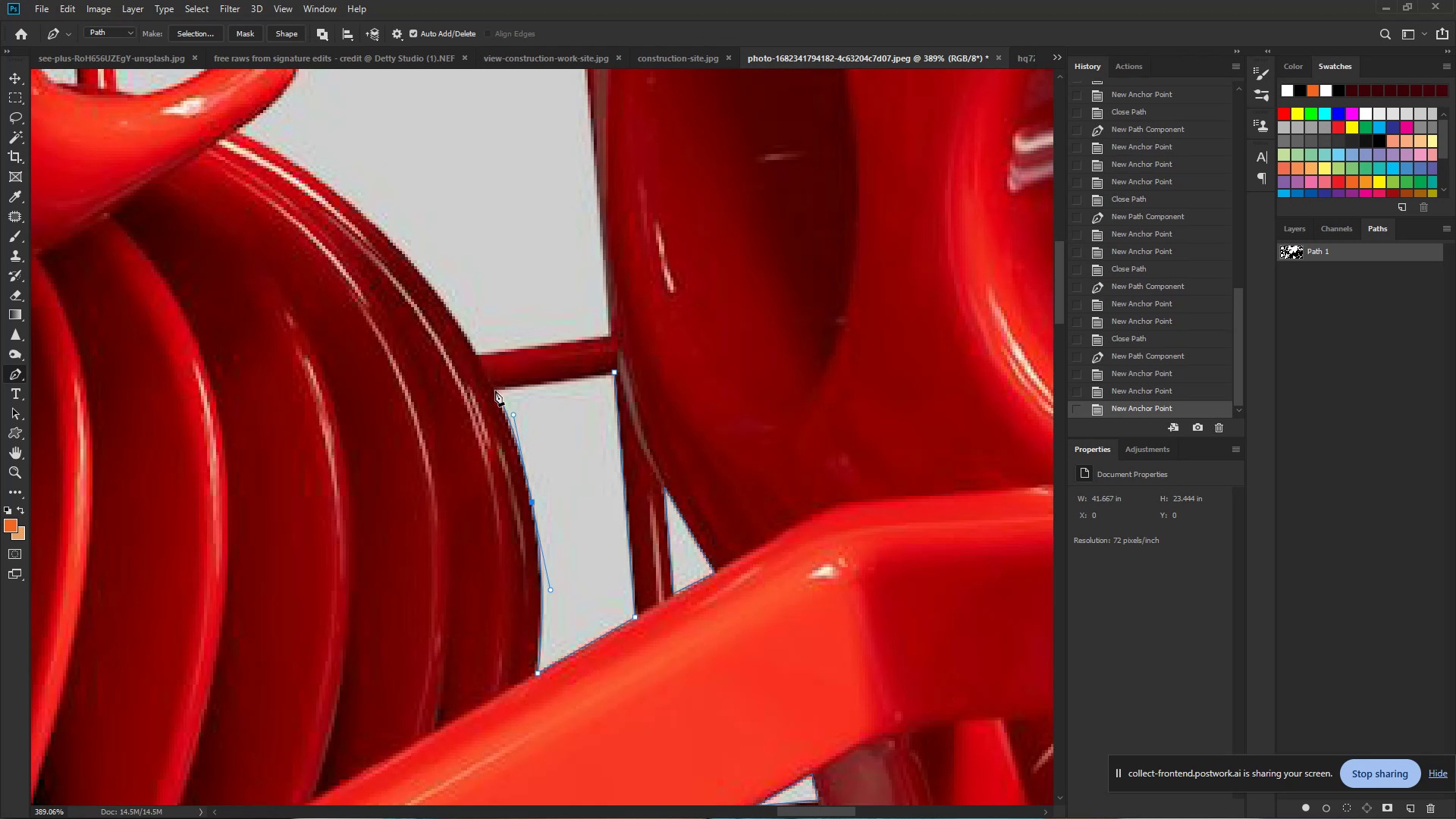 
left_click([494, 389])
 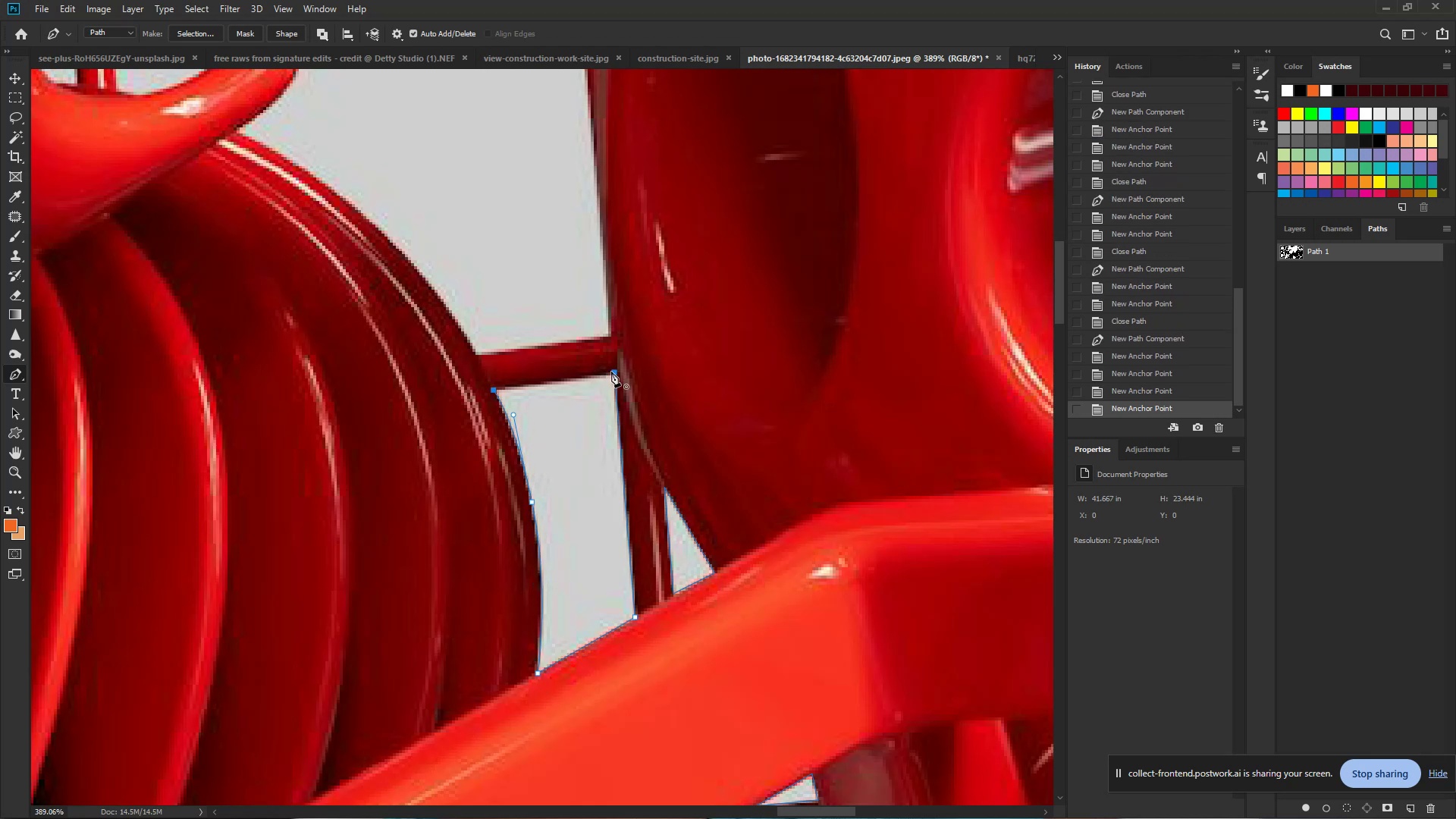 
left_click([612, 372])
 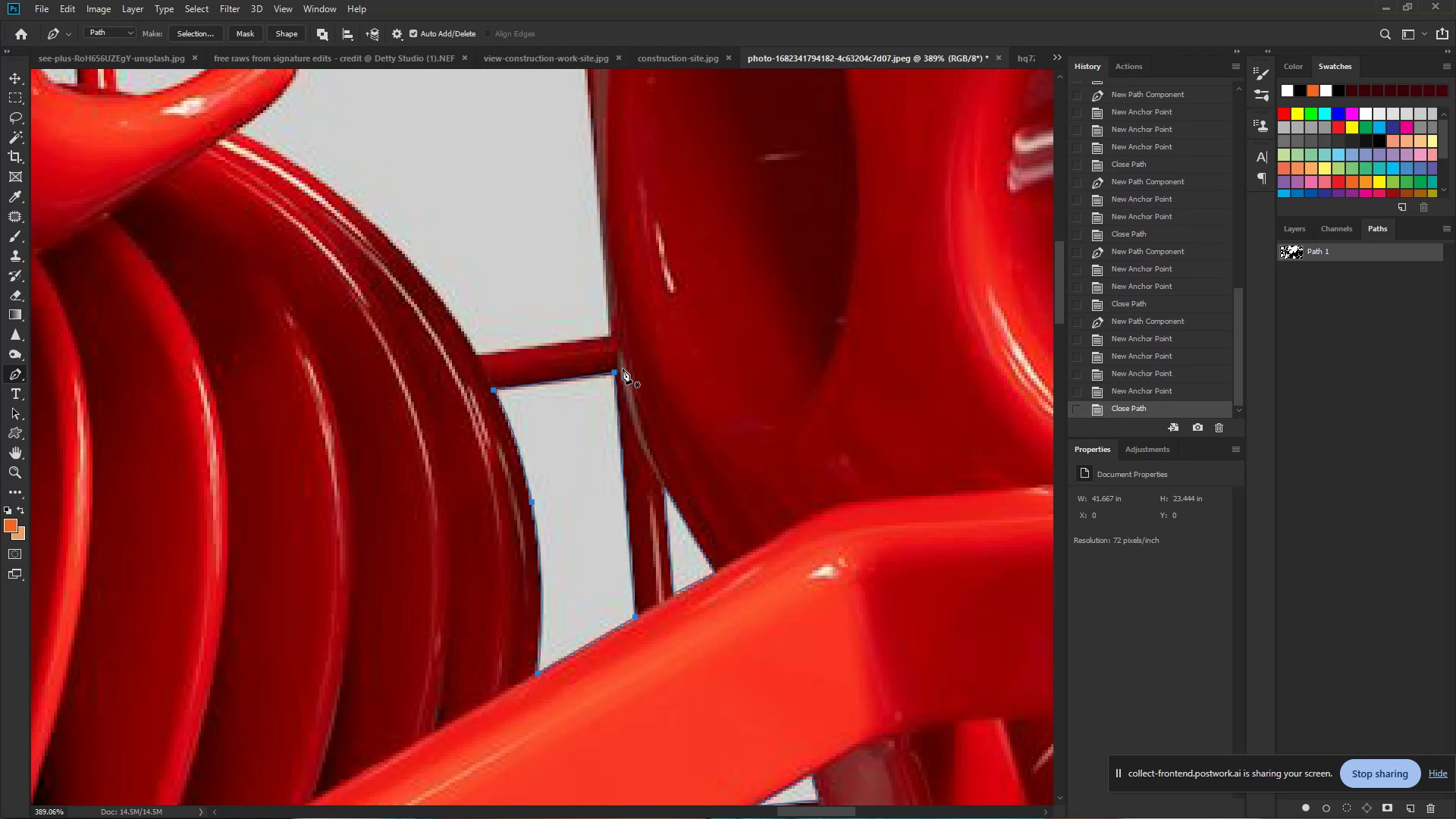 
key(Control+Space)
 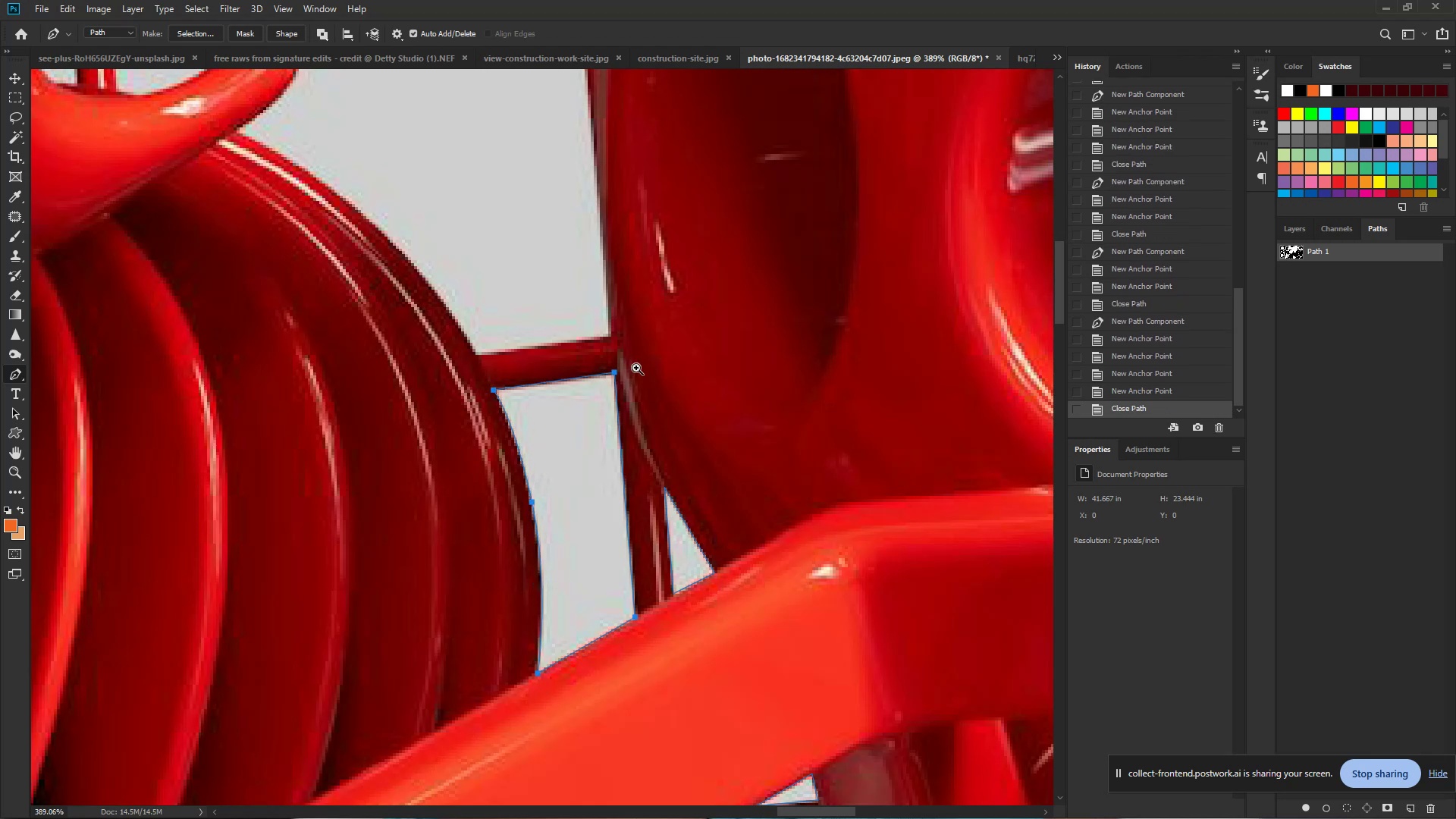 
left_click_drag(start_coordinate=[616, 366], to_coordinate=[564, 374])
 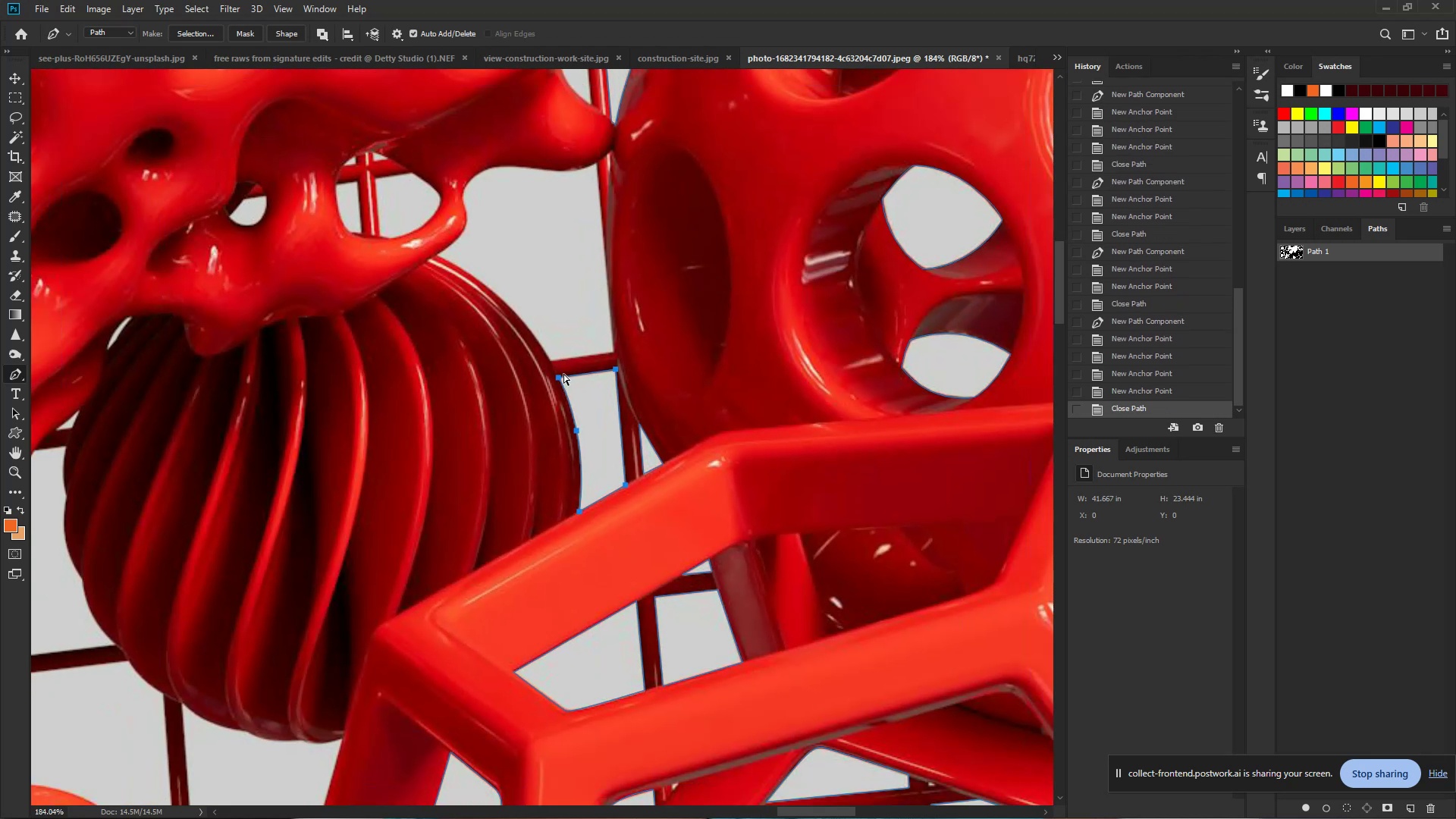 
hold_key(key=Space, duration=0.78)
 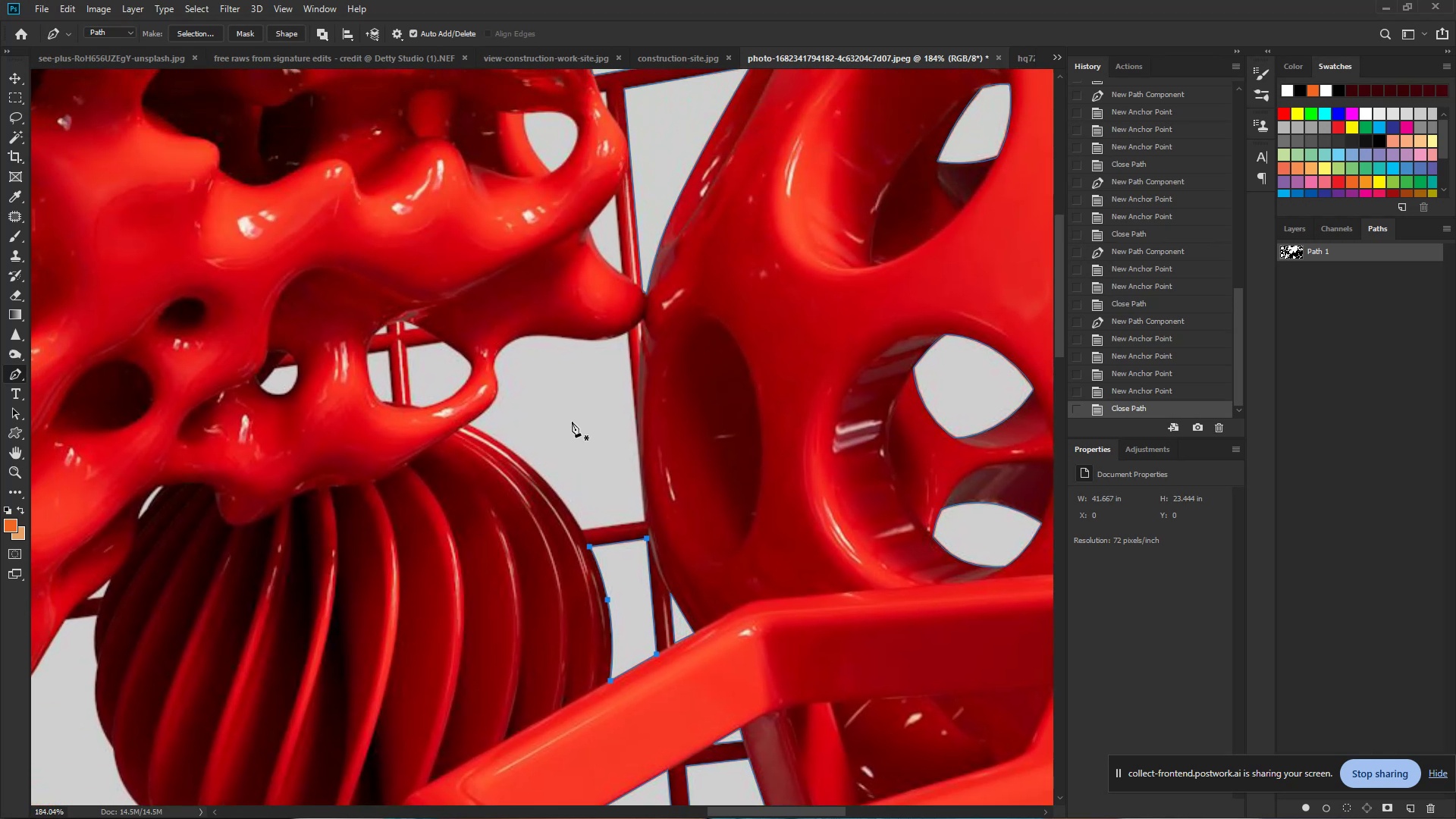 
left_click_drag(start_coordinate=[502, 313], to_coordinate=[533, 482])
 